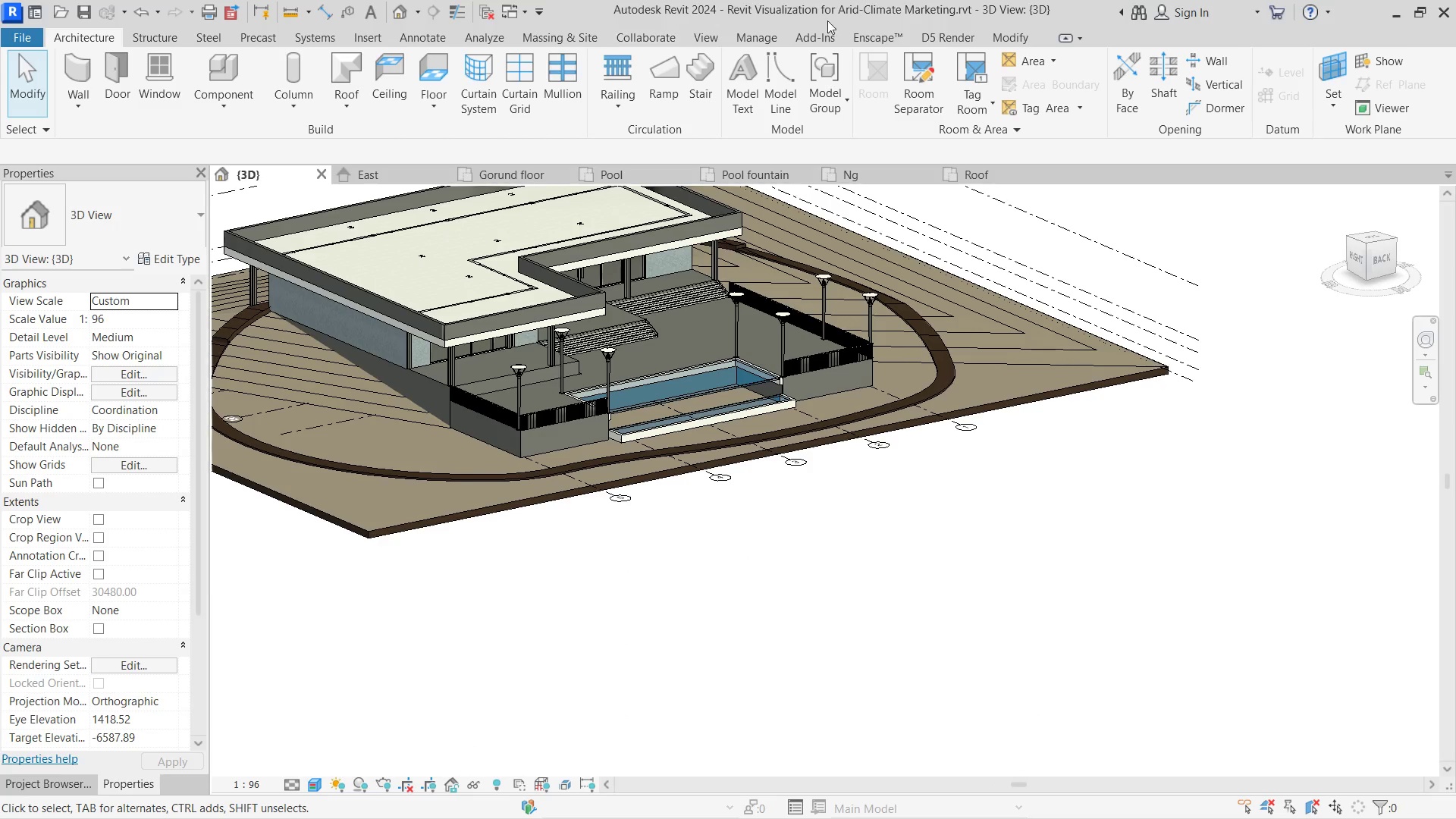 
double_click([927, 33])
 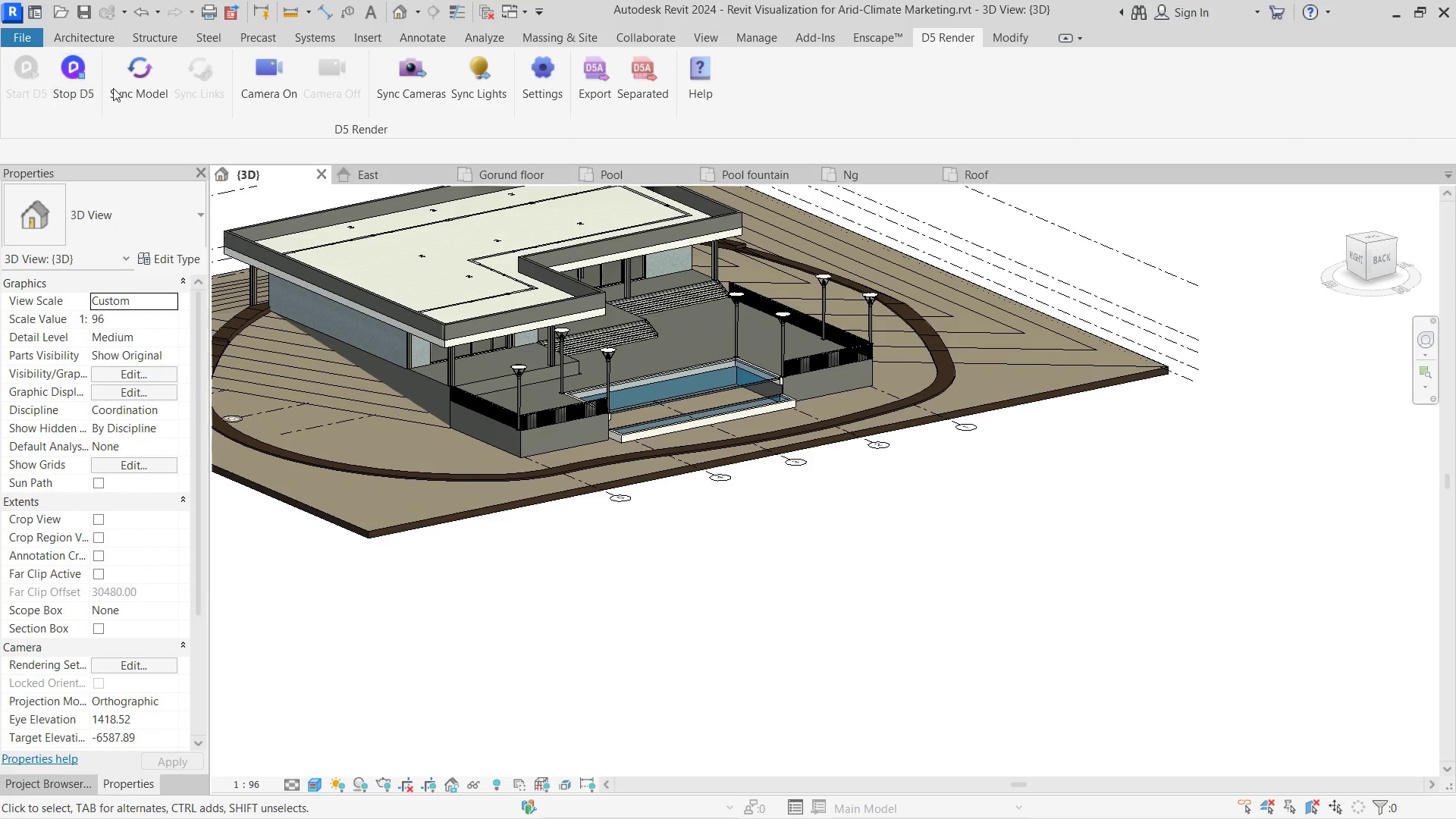 
left_click([119, 88])
 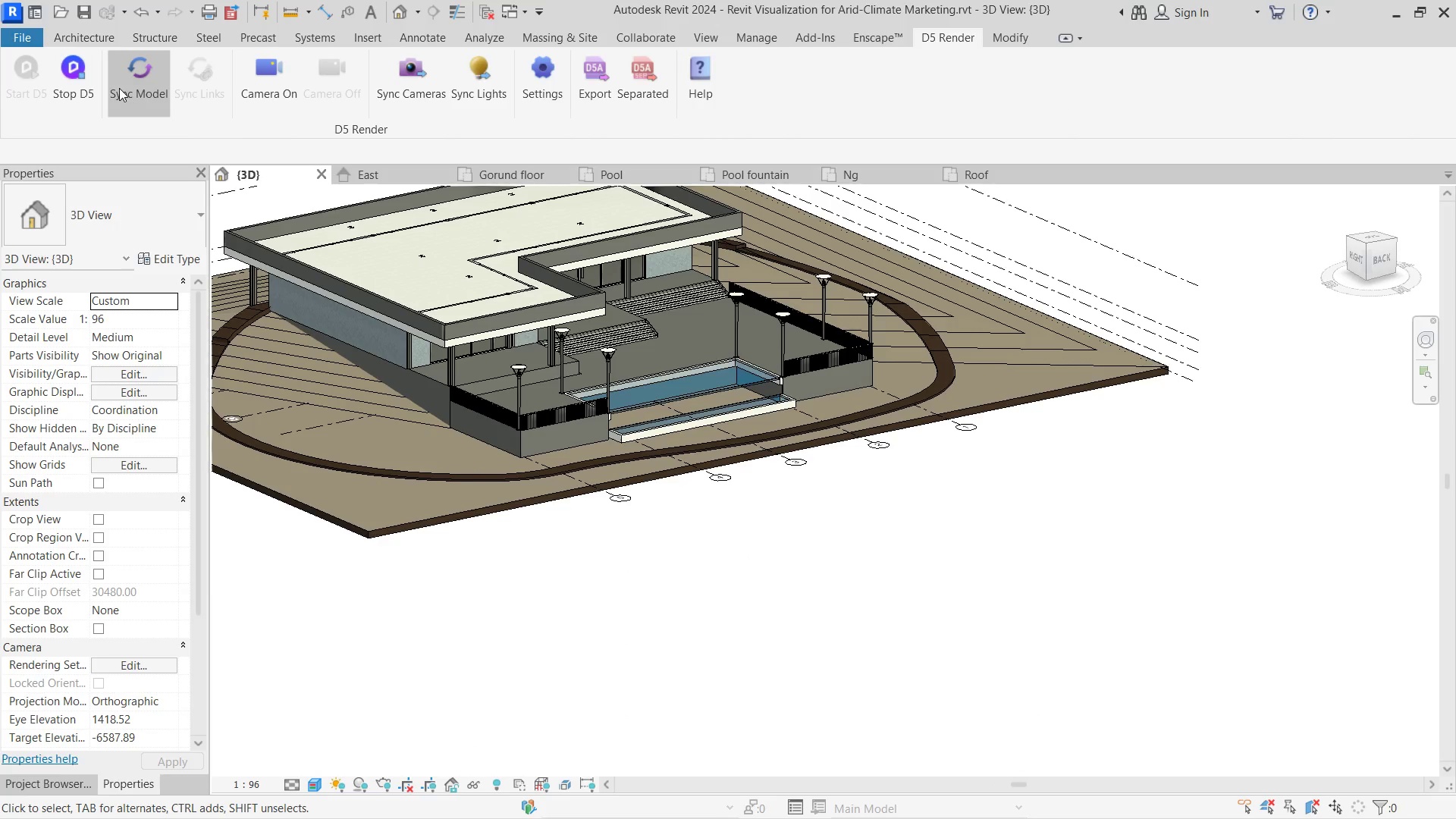 
key(Alt+Tab)
 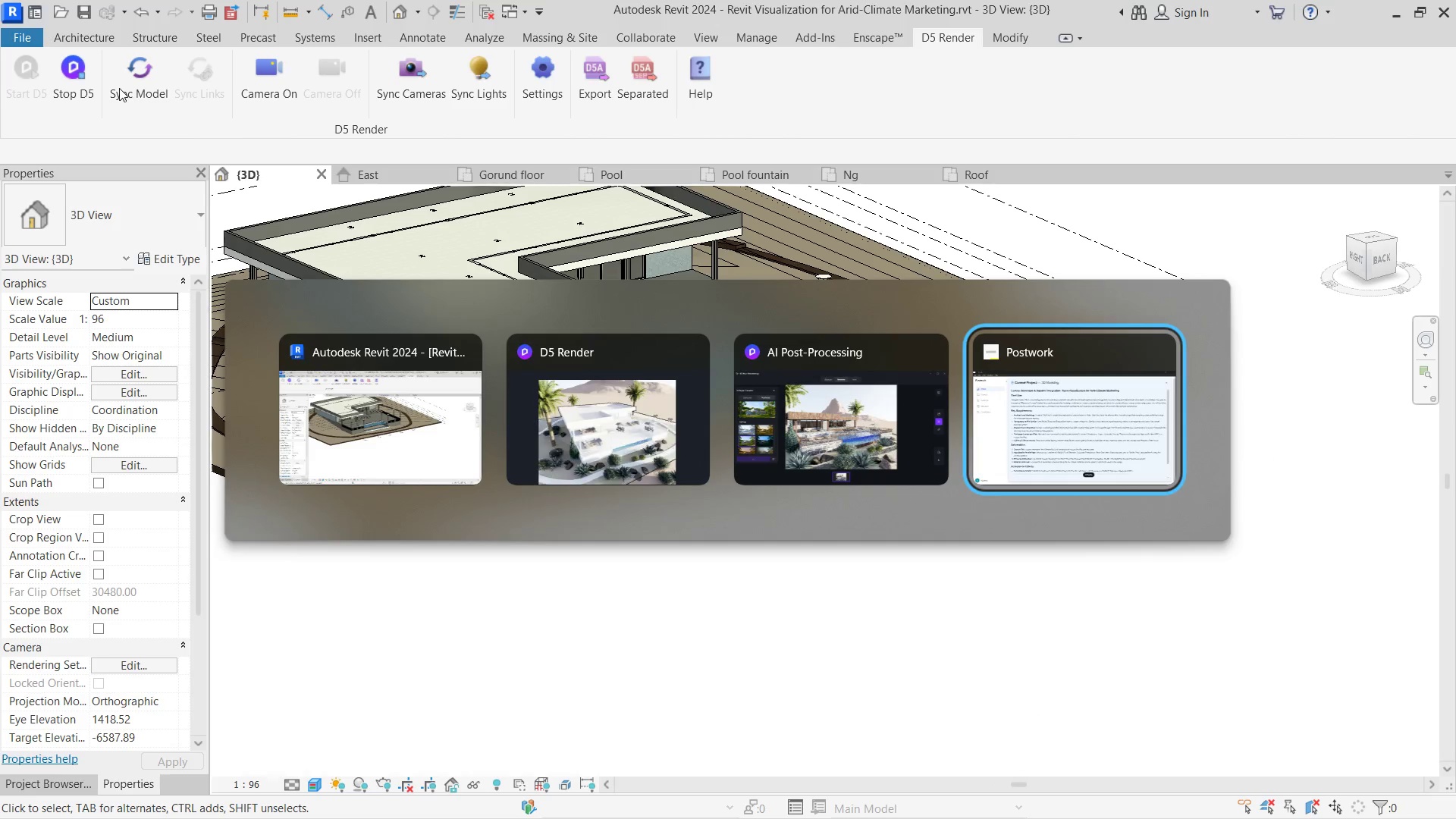 
key(Alt+Tab)
 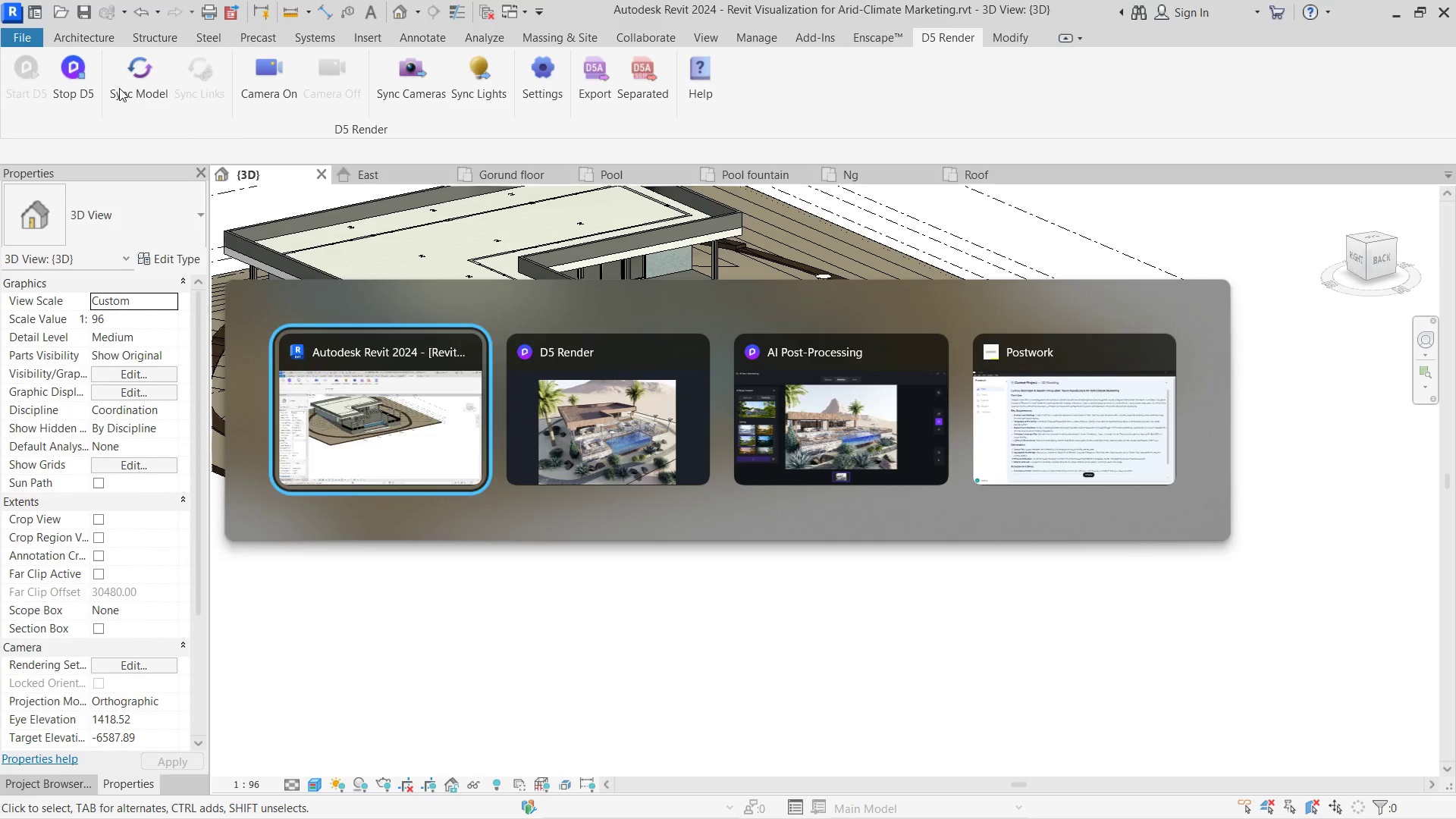 
key(Alt+Tab)
 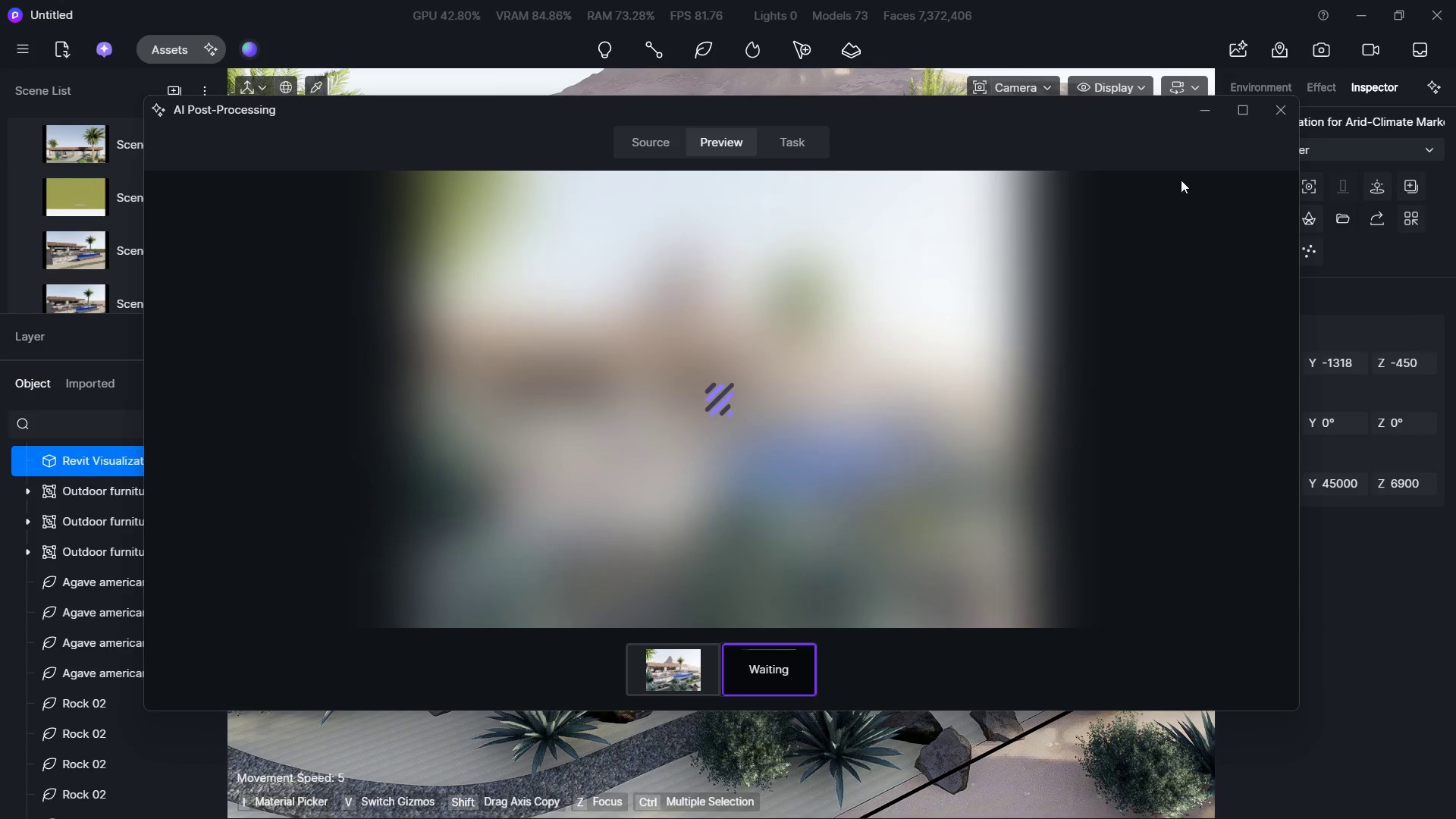 
left_click([1209, 104])
 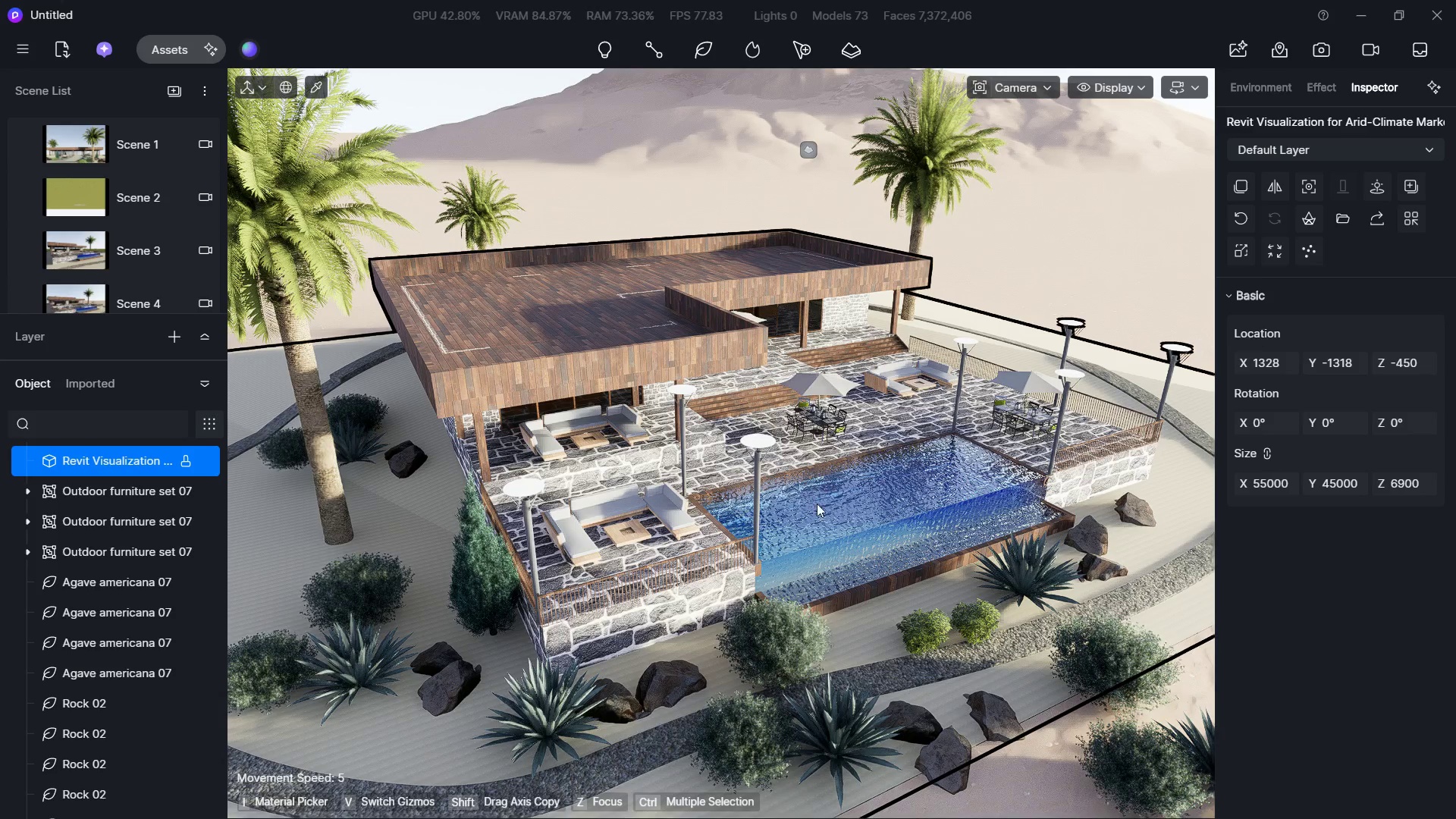 
right_click([816, 500])
 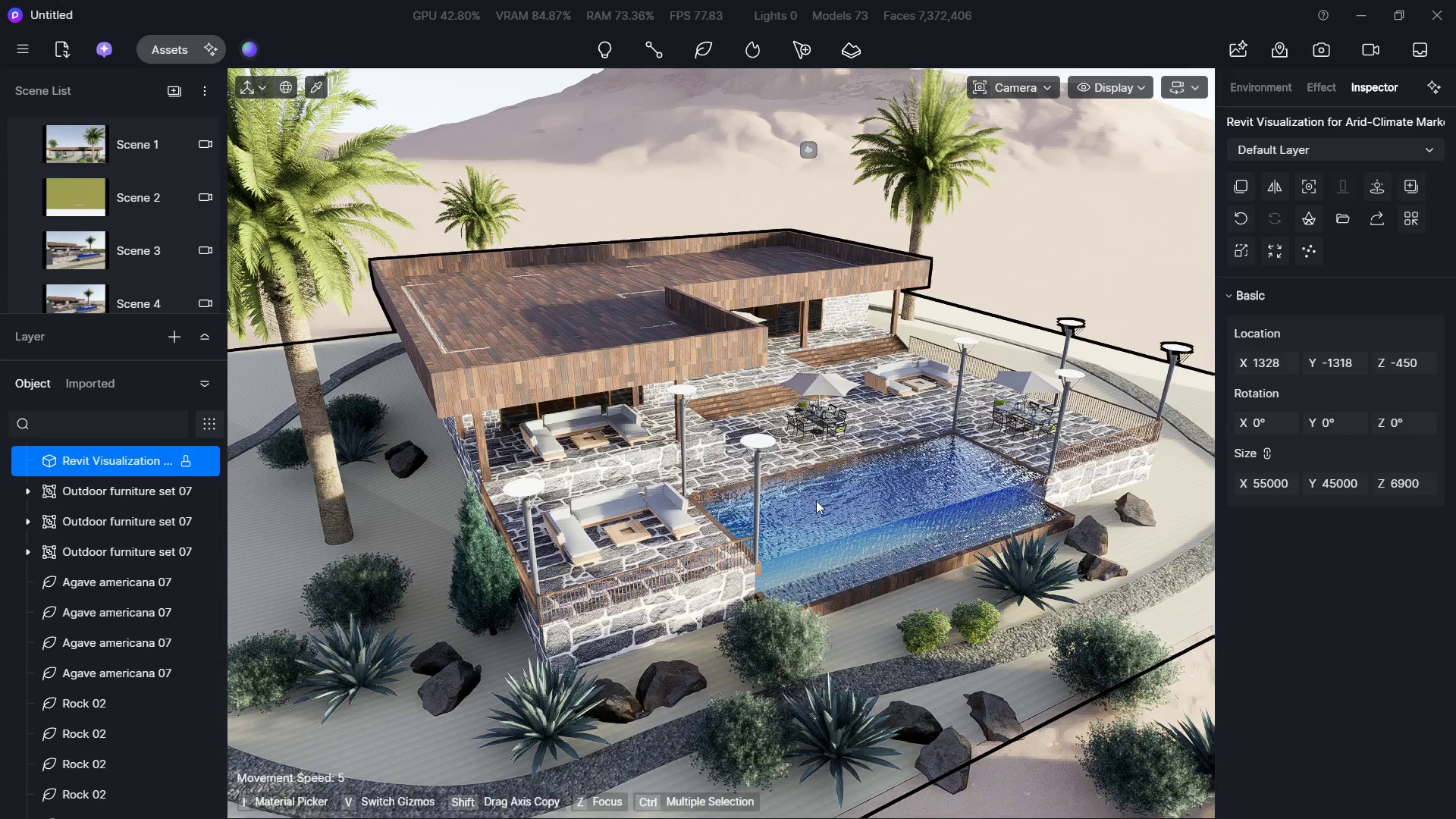 
hold_key(key=E, duration=0.88)
 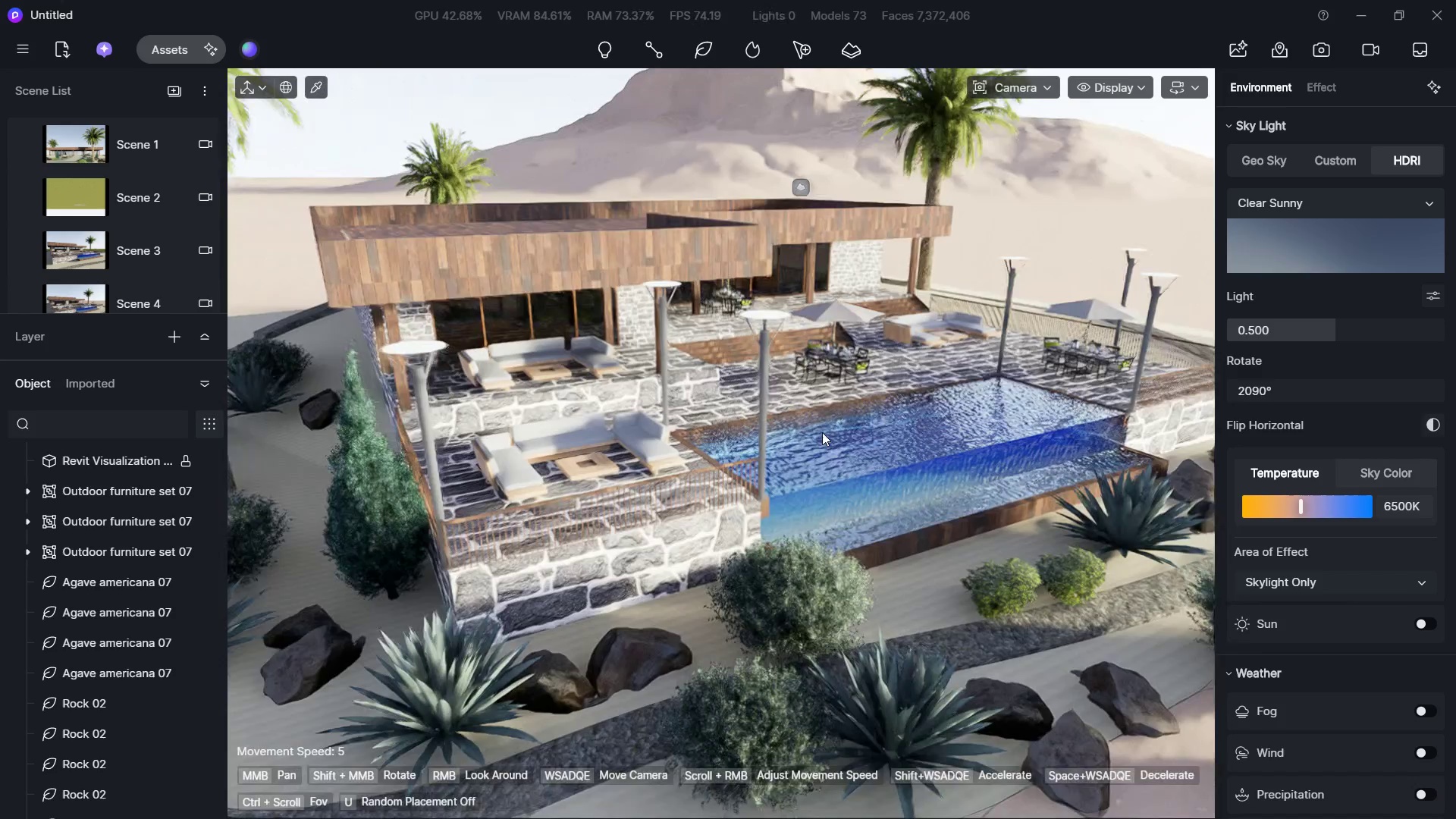 
hold_key(key=W, duration=0.69)
 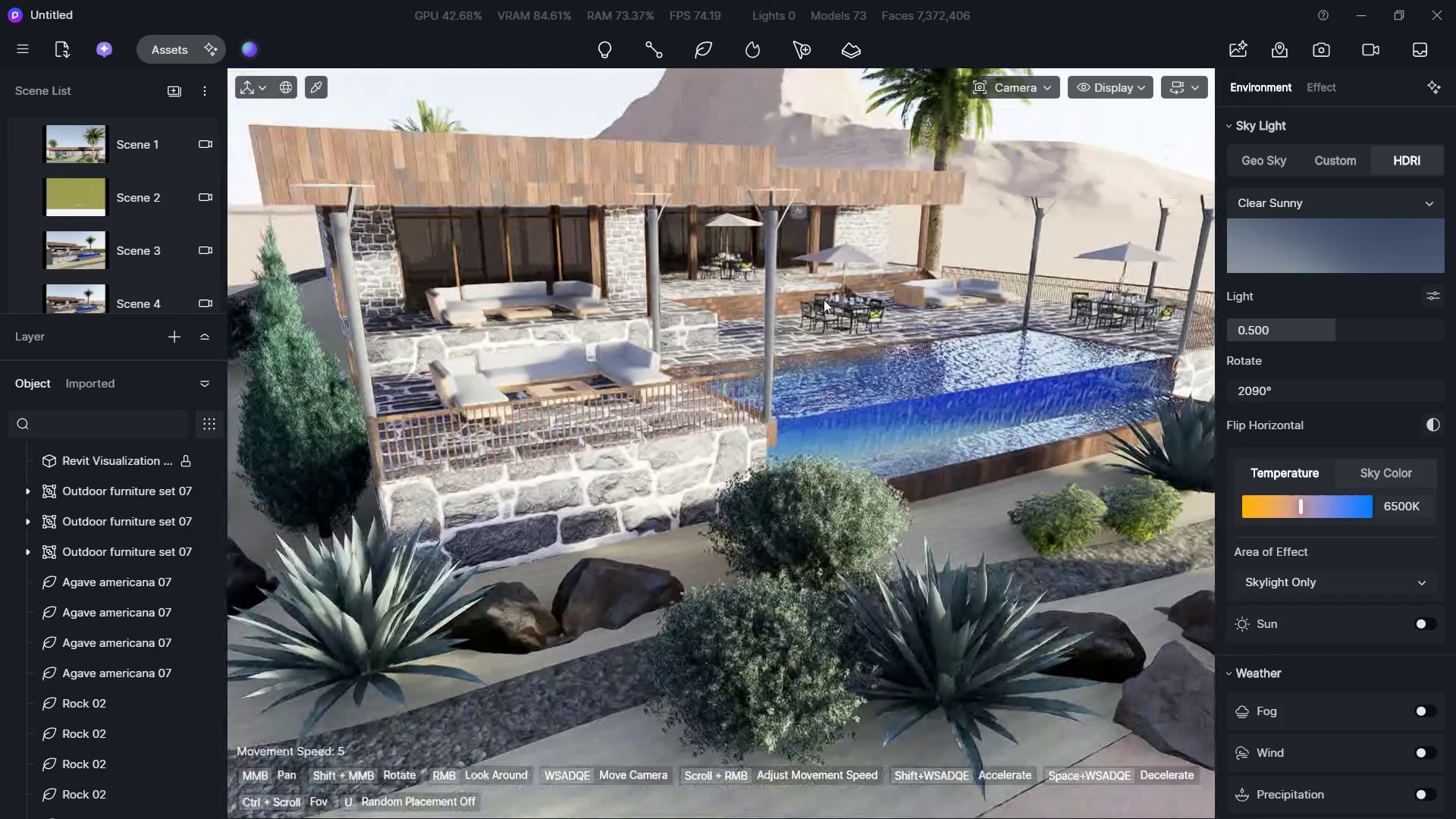 
key(Shift+E)
 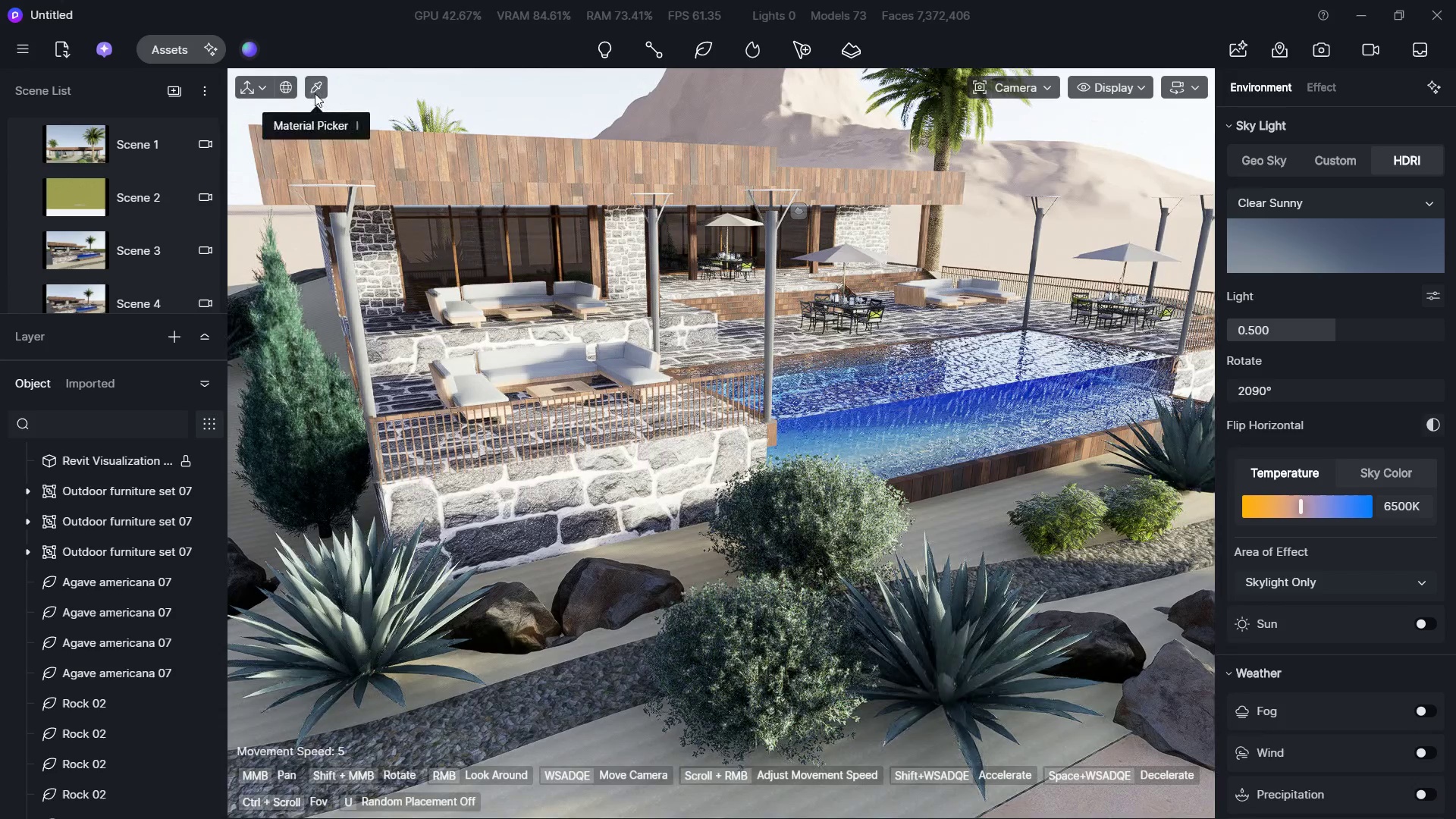 
left_click([175, 55])
 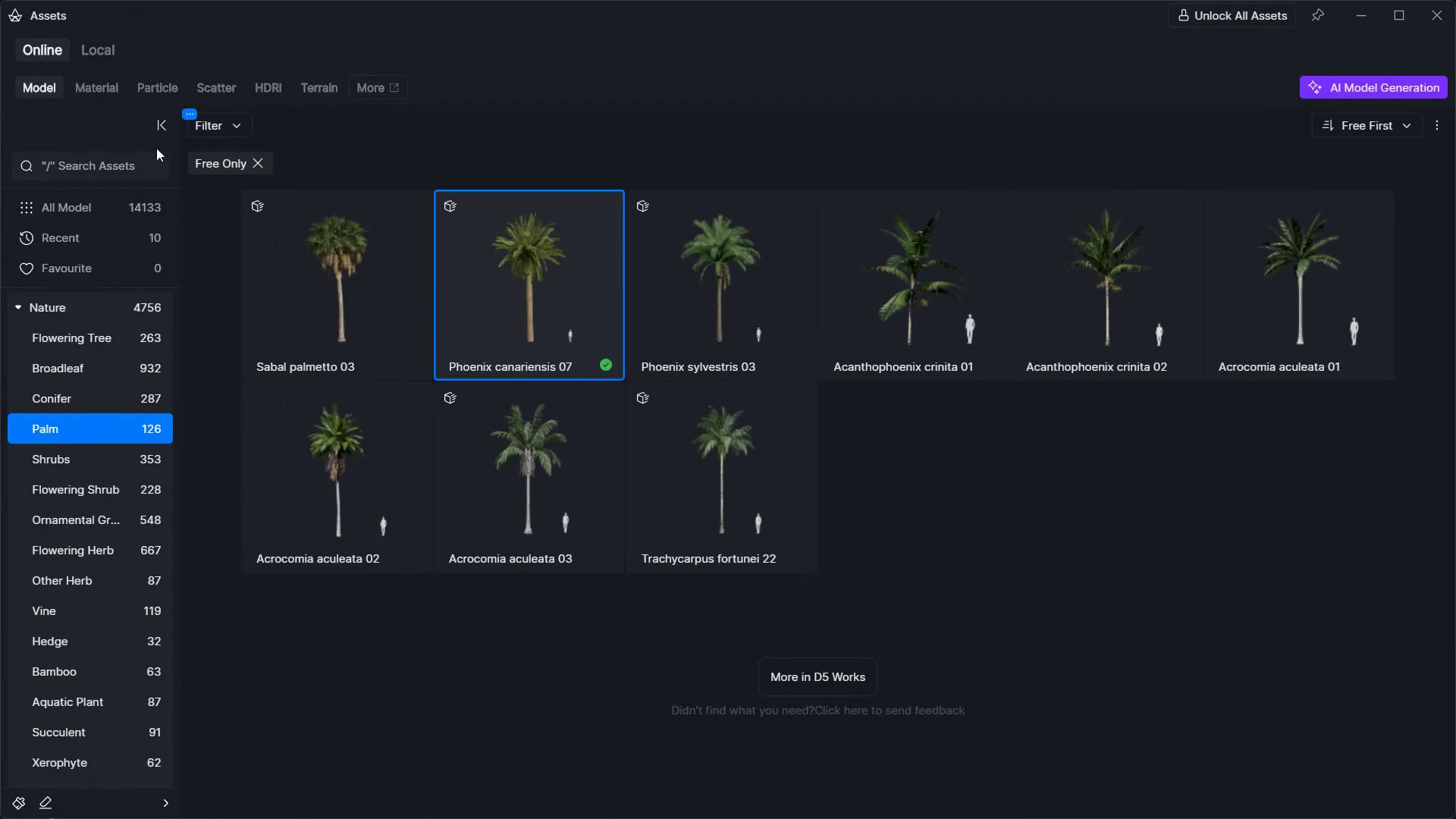 
left_click([140, 159])
 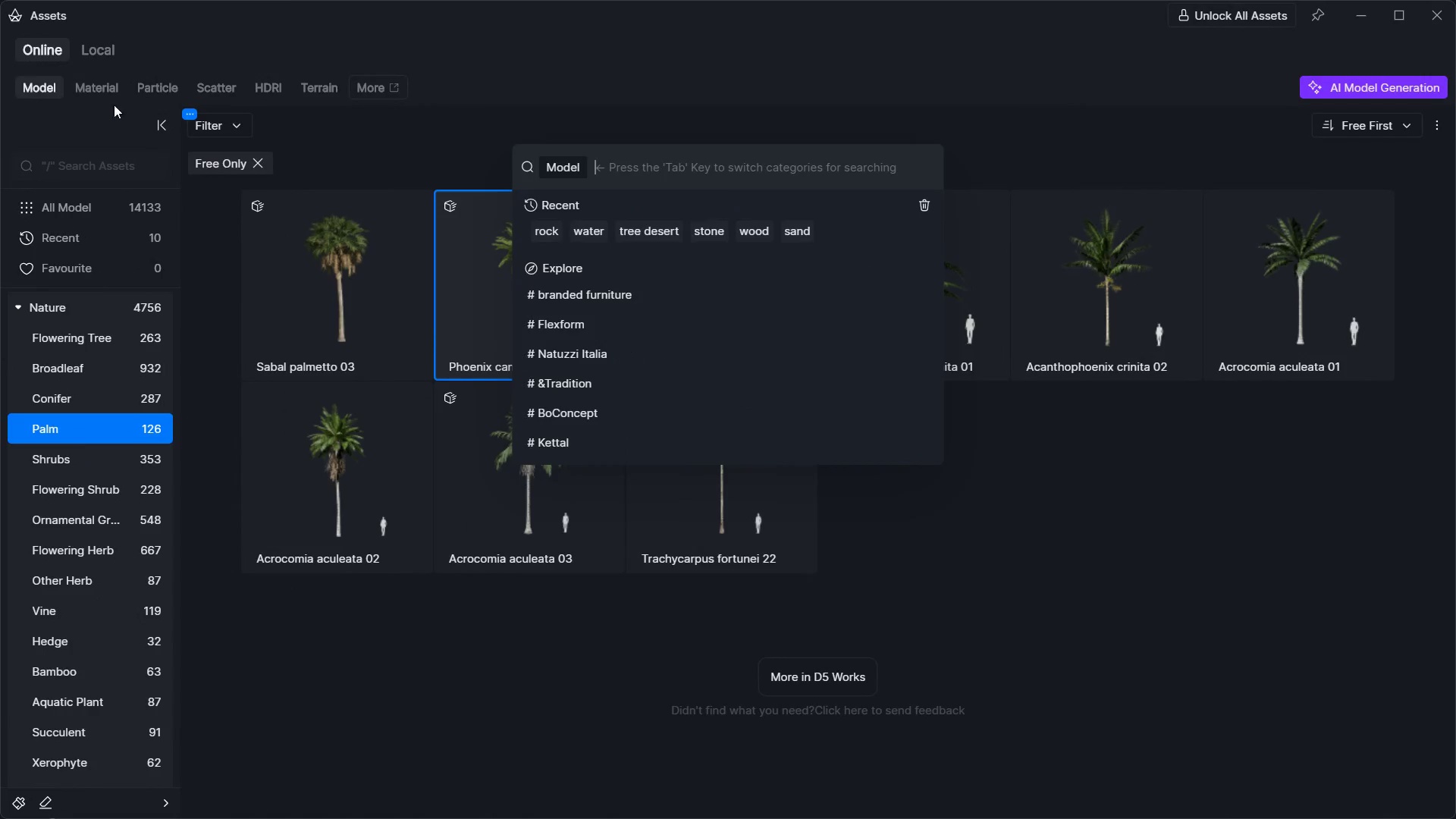 
left_click([105, 93])
 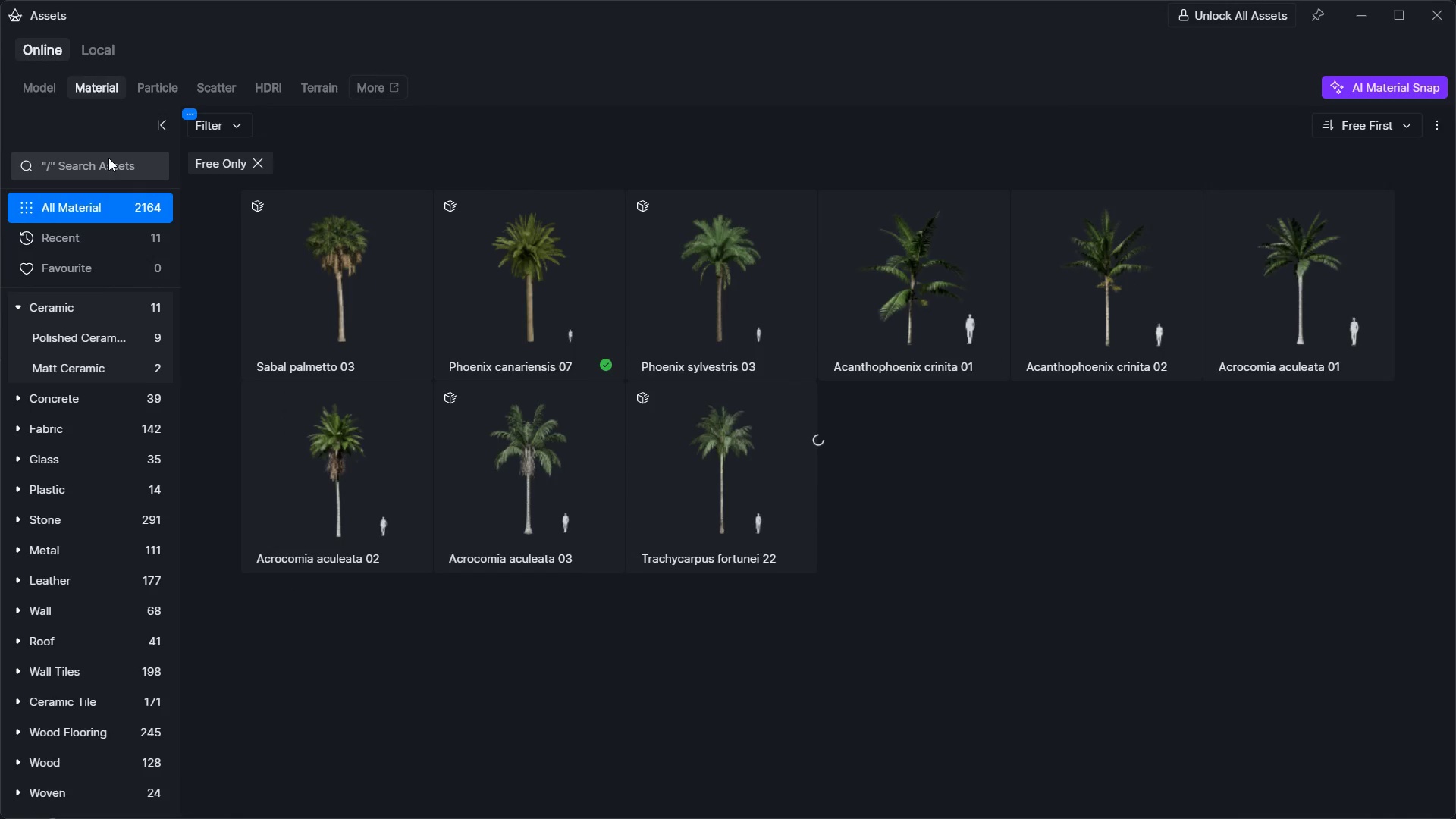 
left_click([113, 165])
 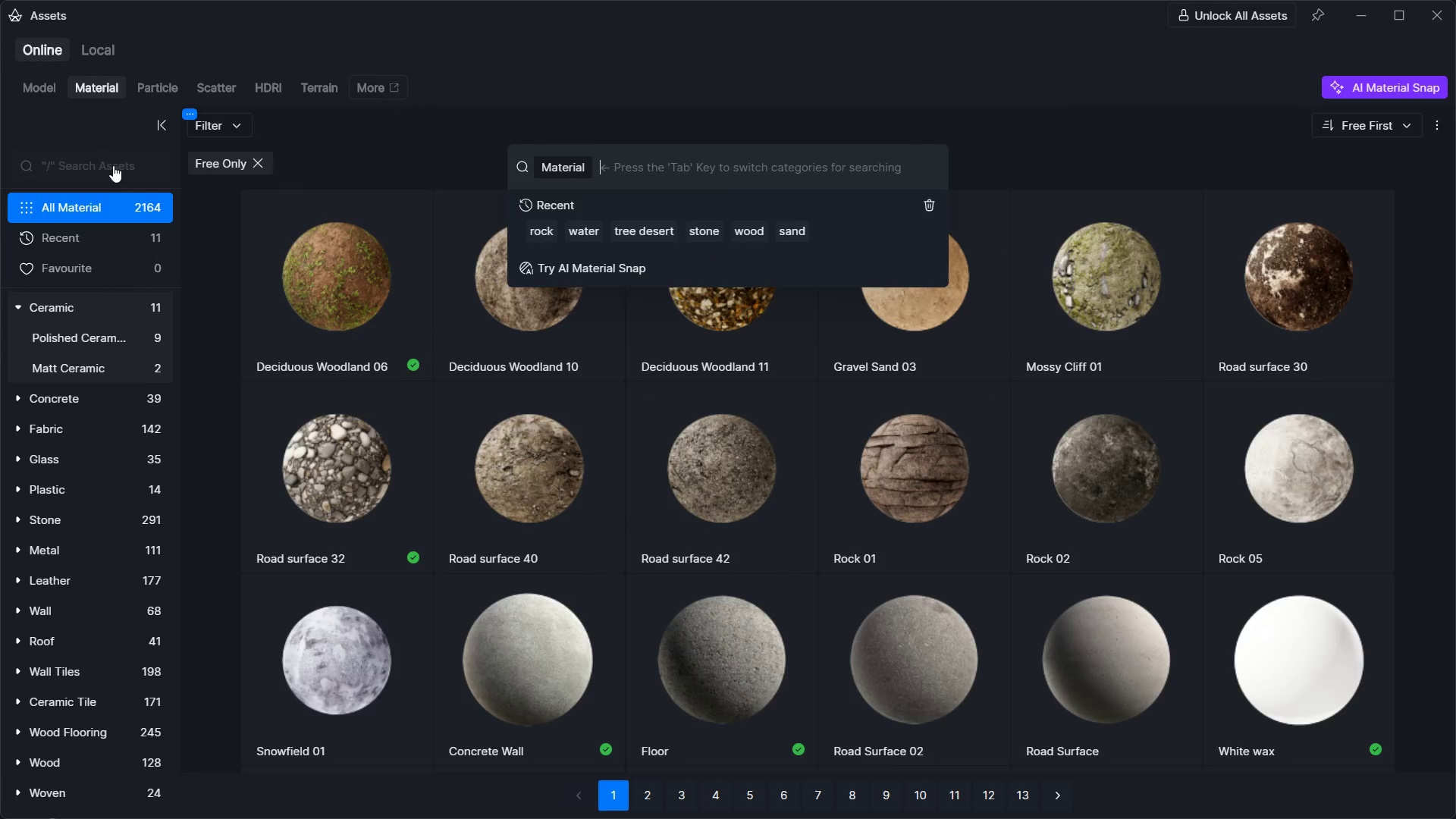 
type(meatl)
key(Backspace)
key(Backspace)
key(Backspace)
key(Backspace)
type(etal)
 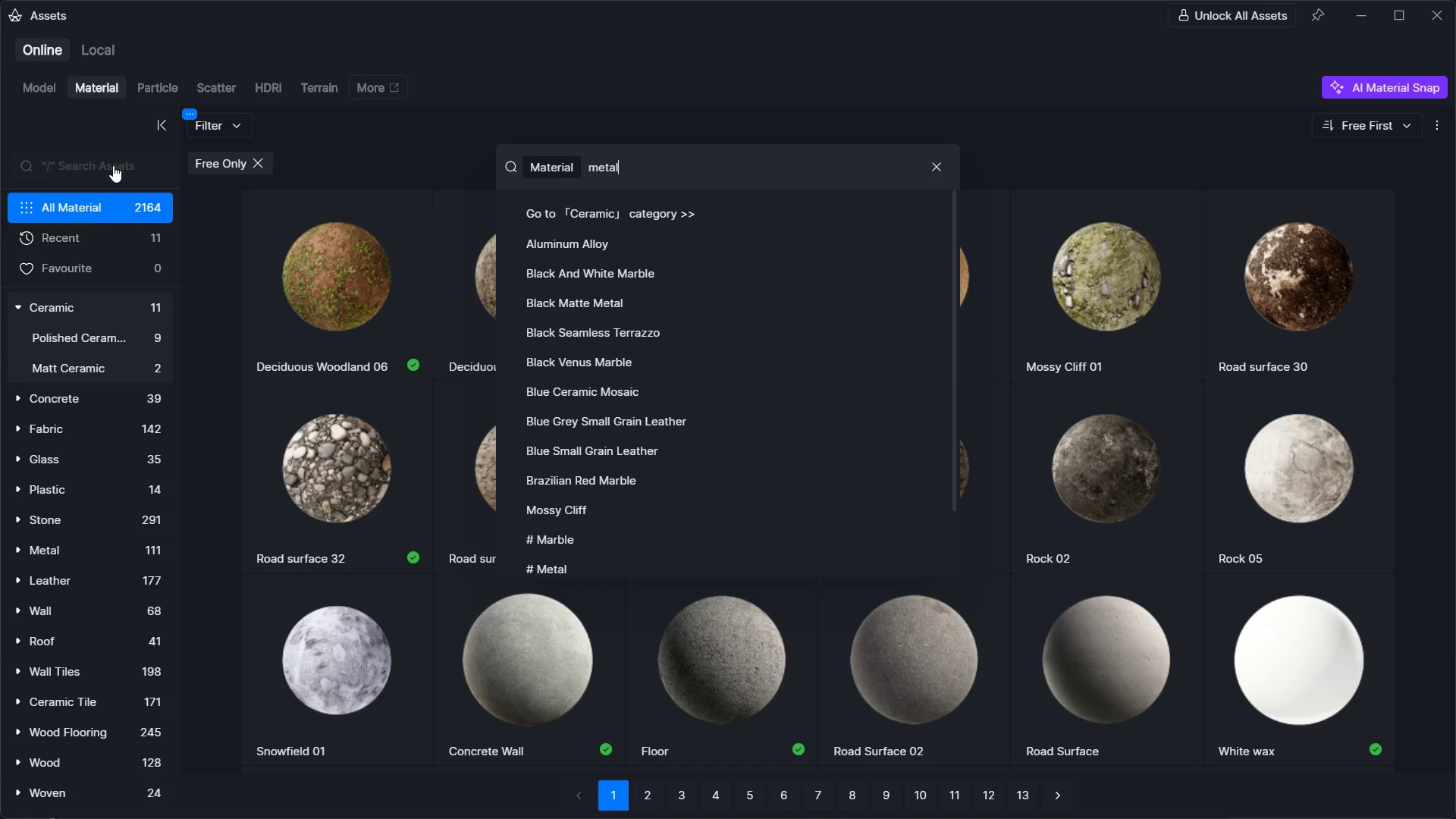 
key(Enter)
 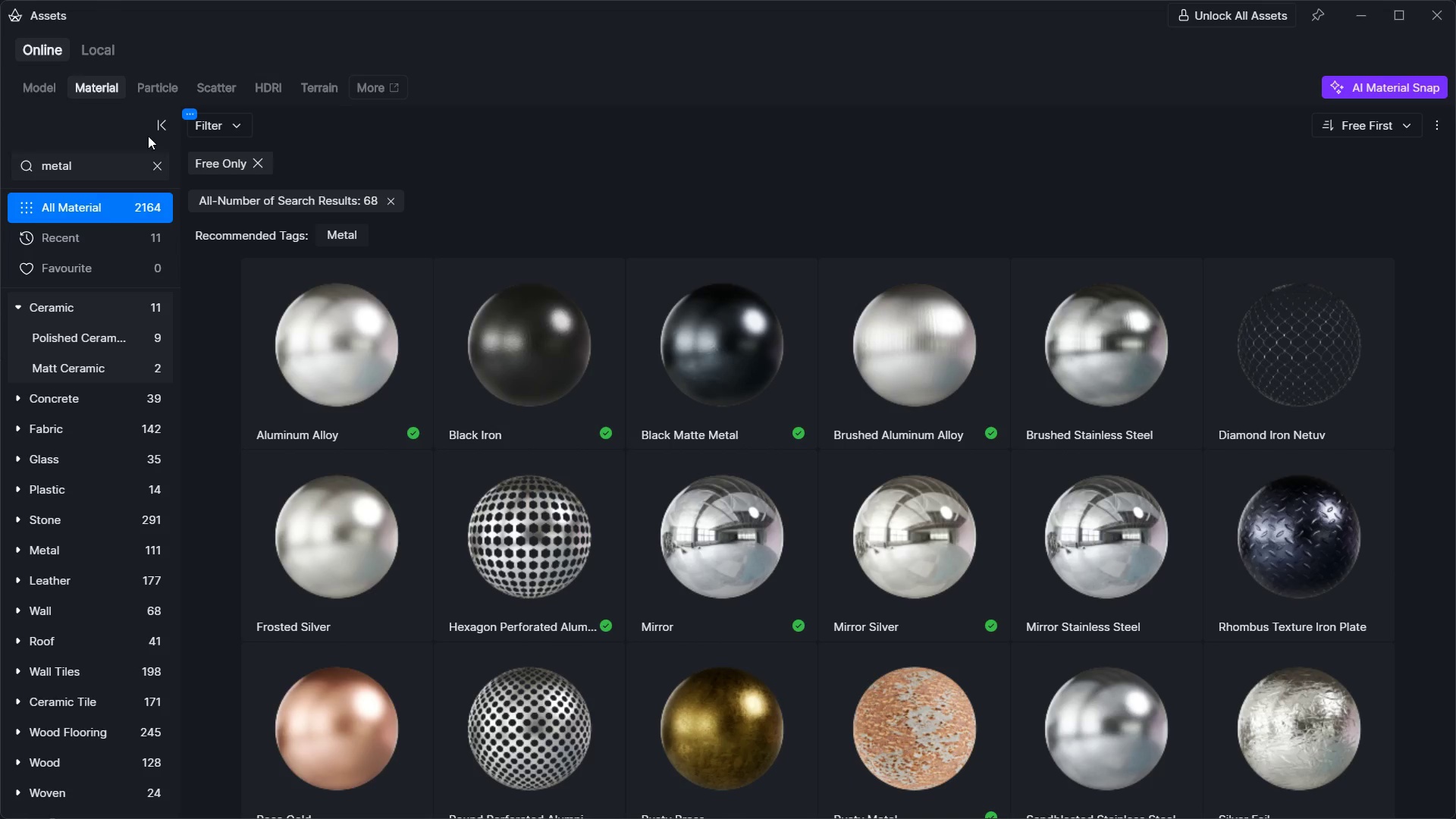 
left_click([497, 373])
 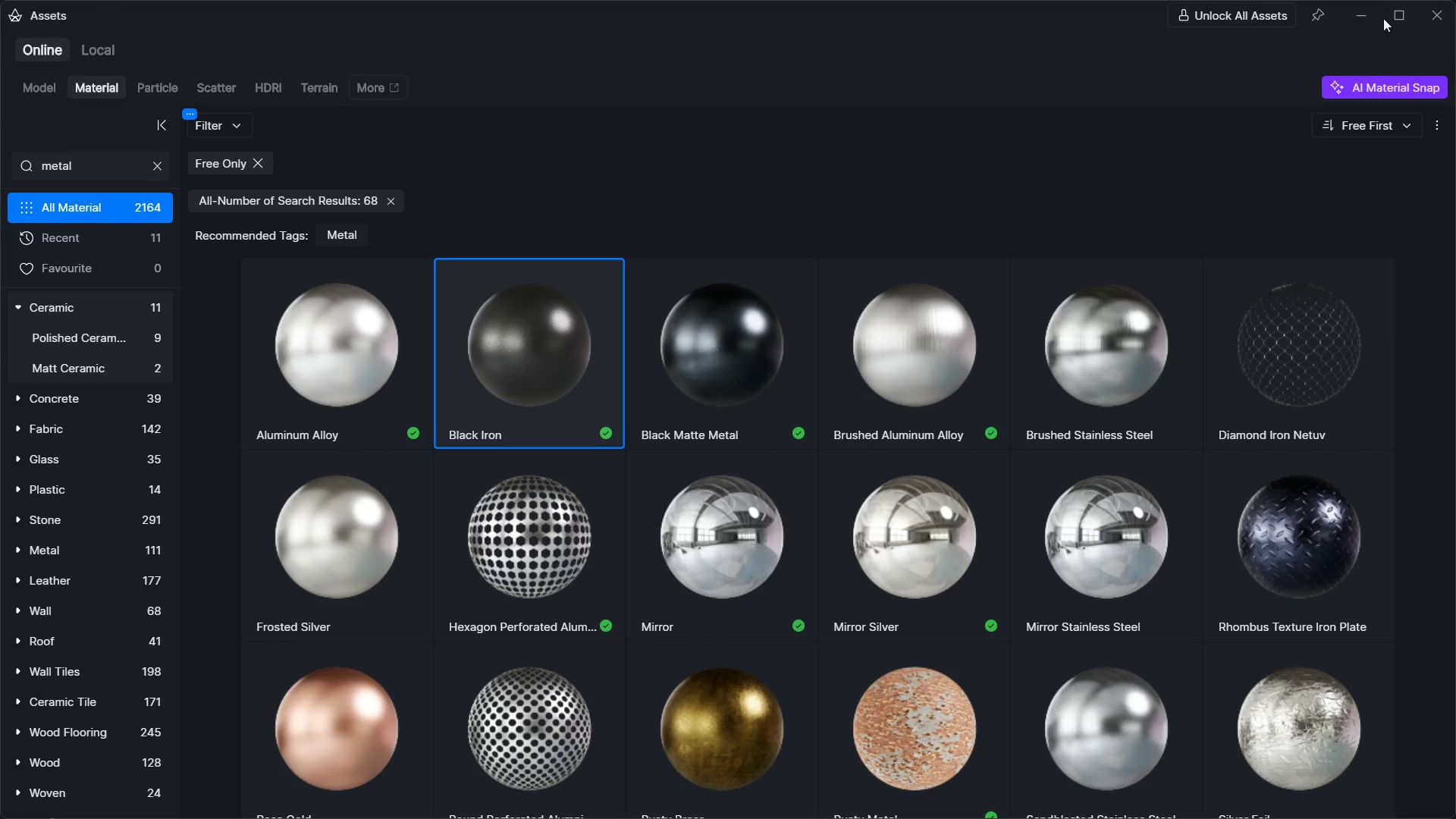 
left_click([1353, 21])
 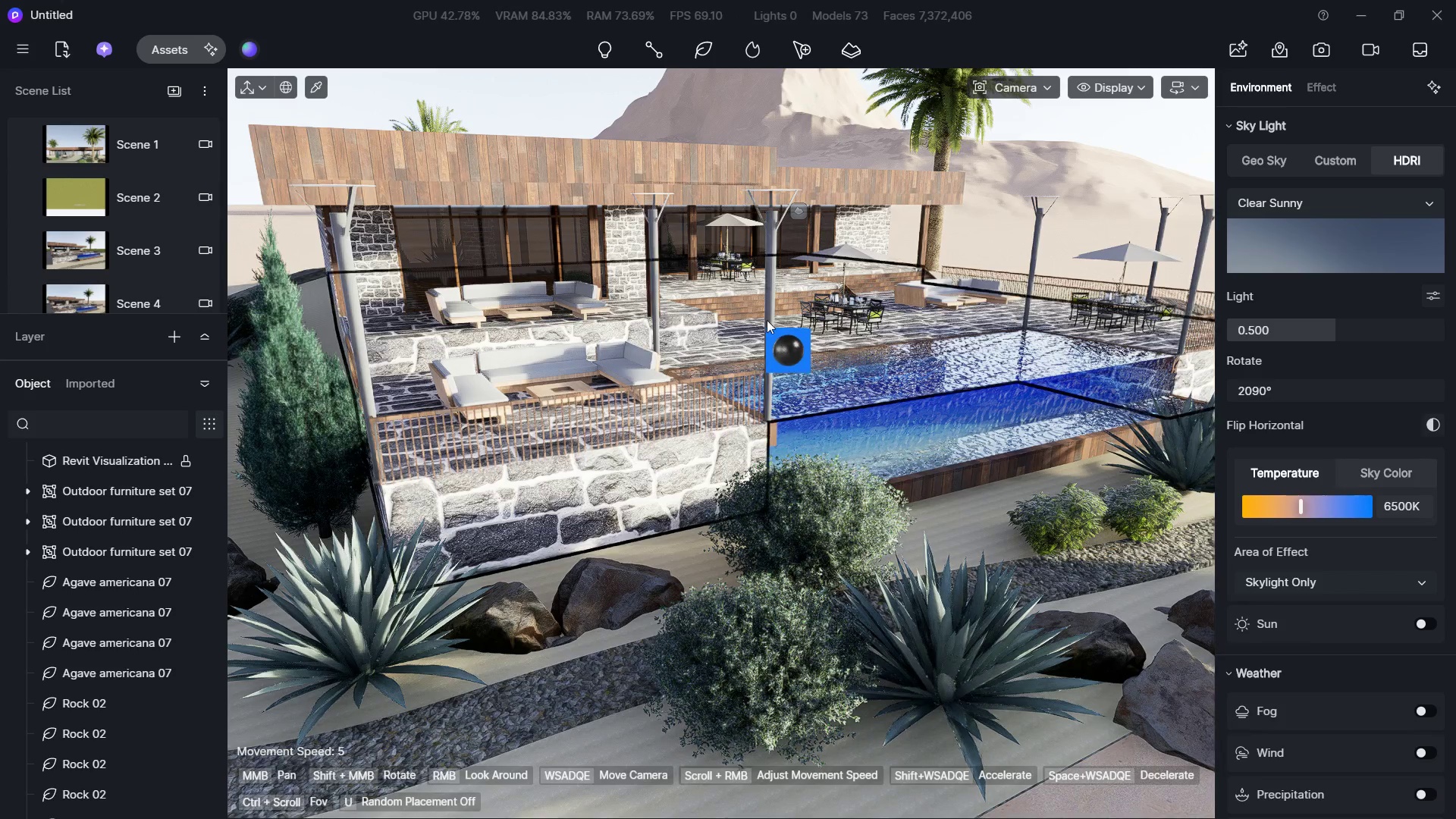 
left_click([767, 312])
 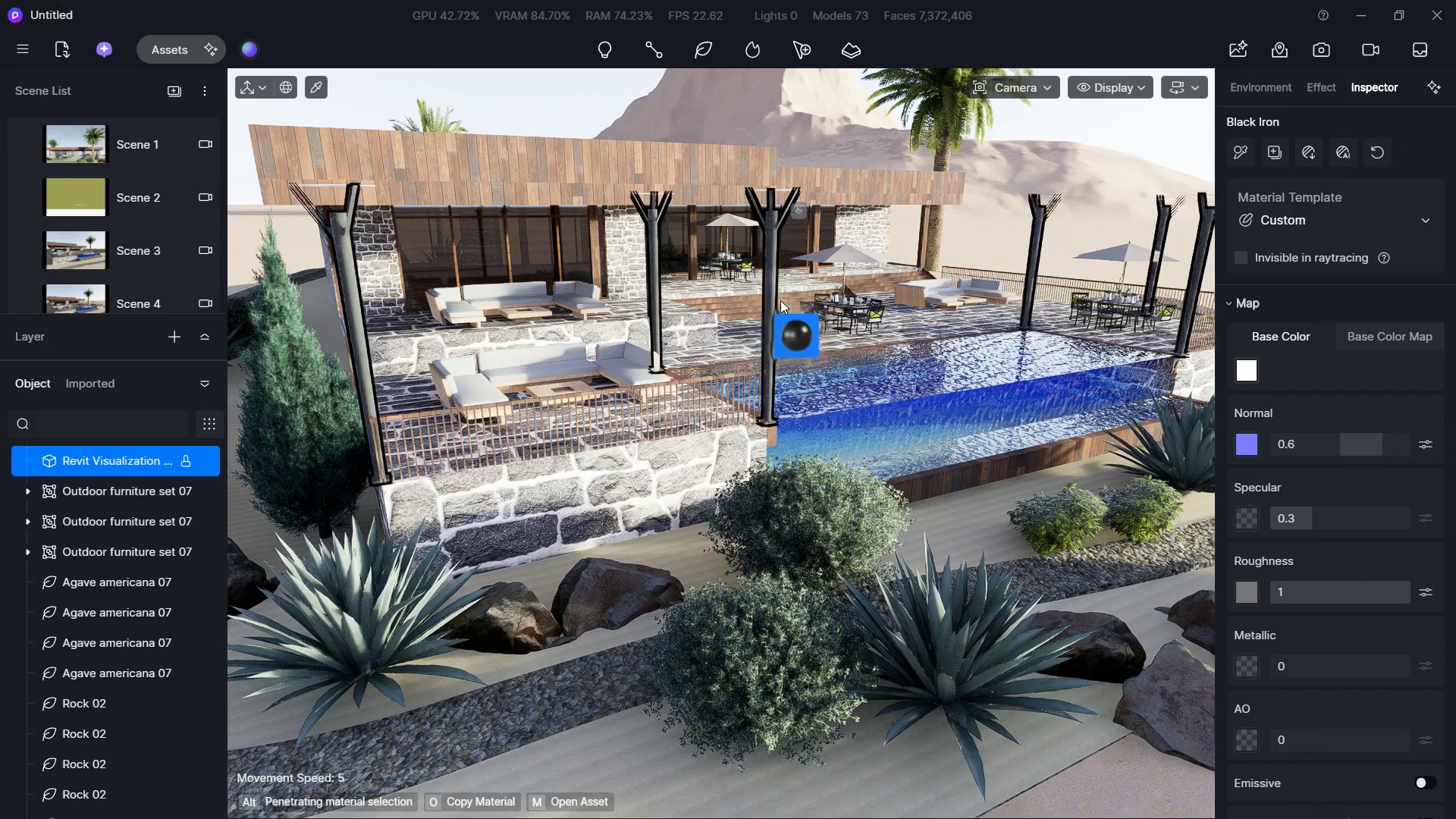 
key(S)
 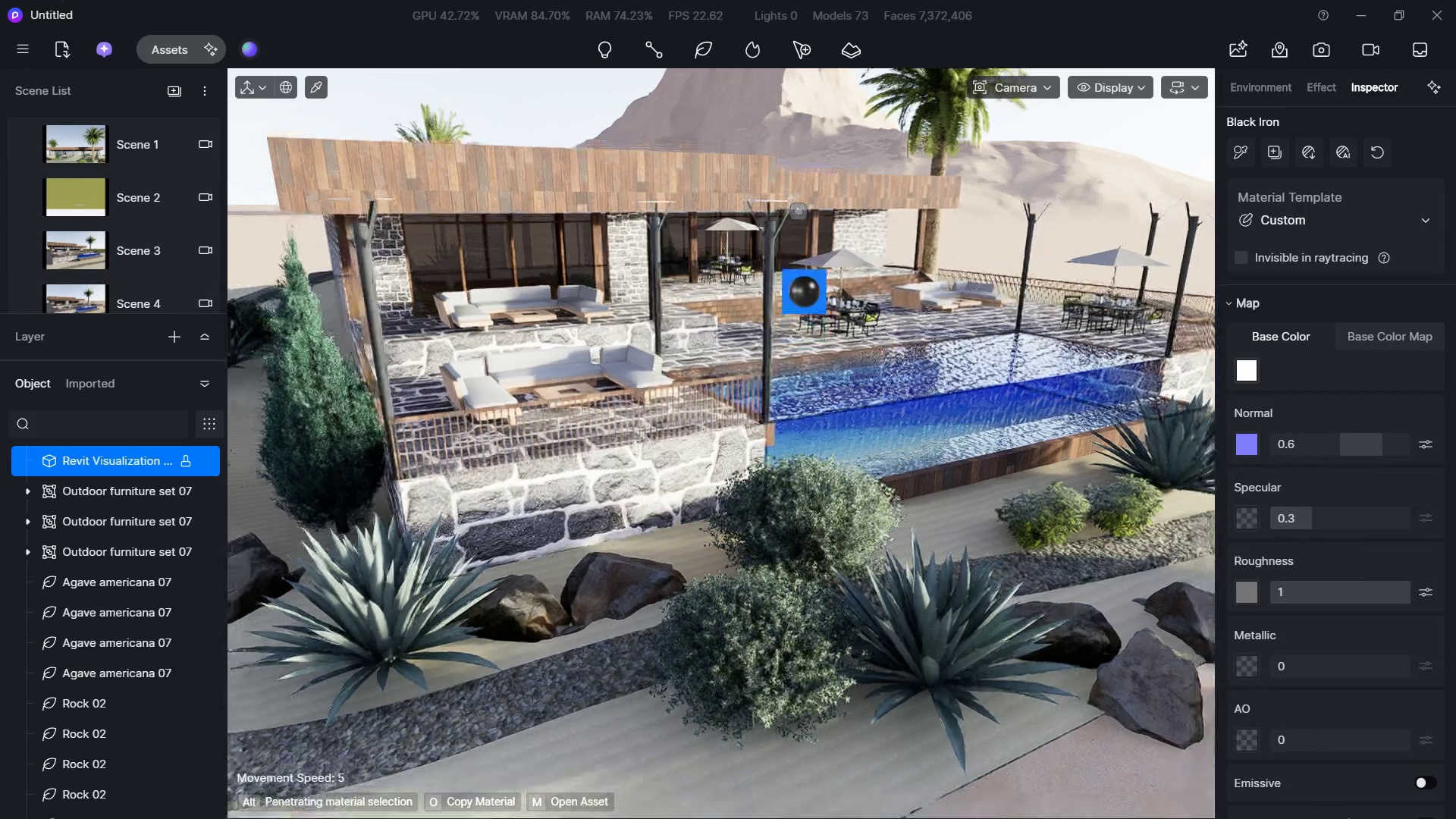 
hold_key(key=W, duration=0.89)
 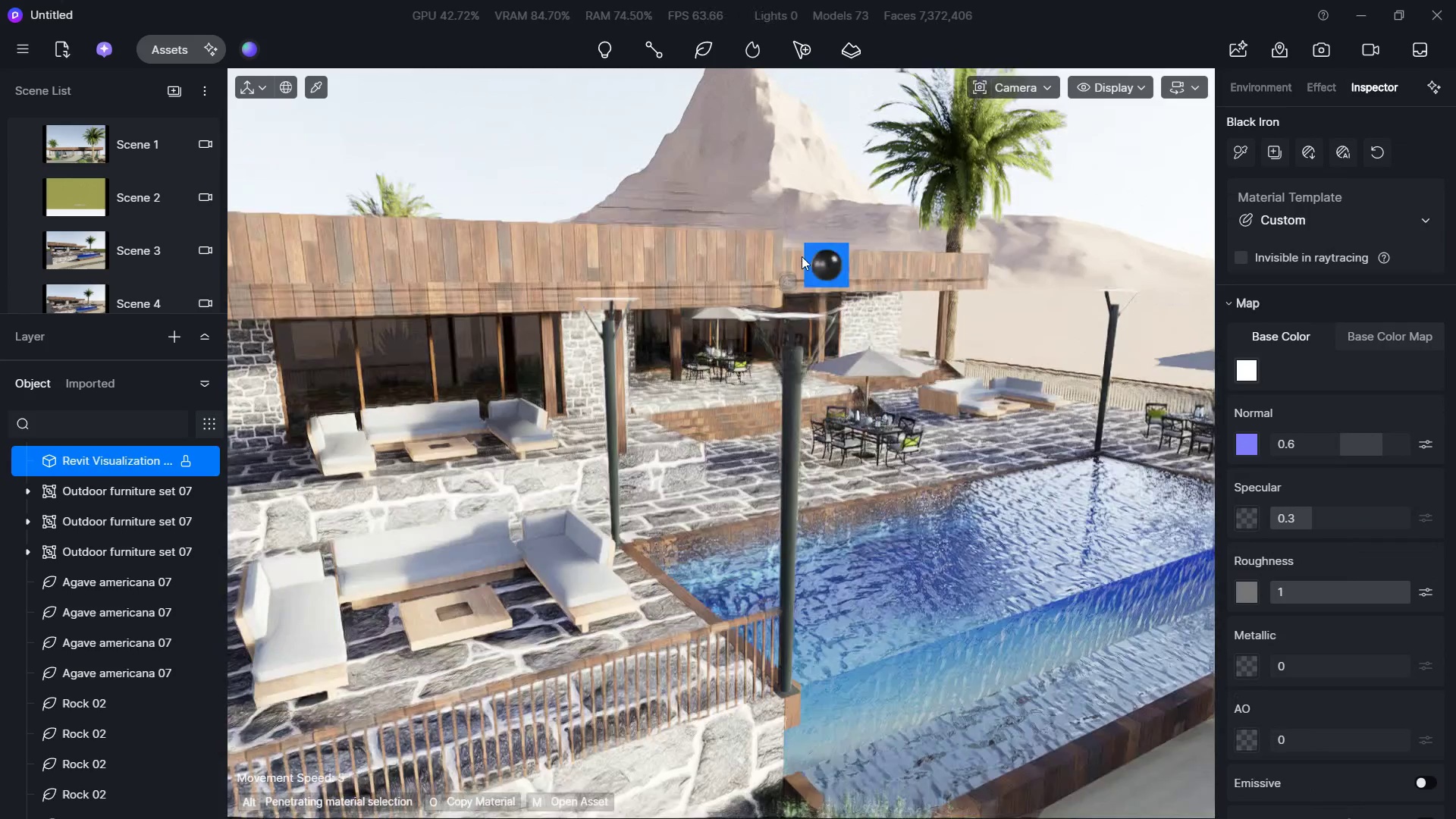 
hold_key(key=ShiftLeft, duration=0.97)
 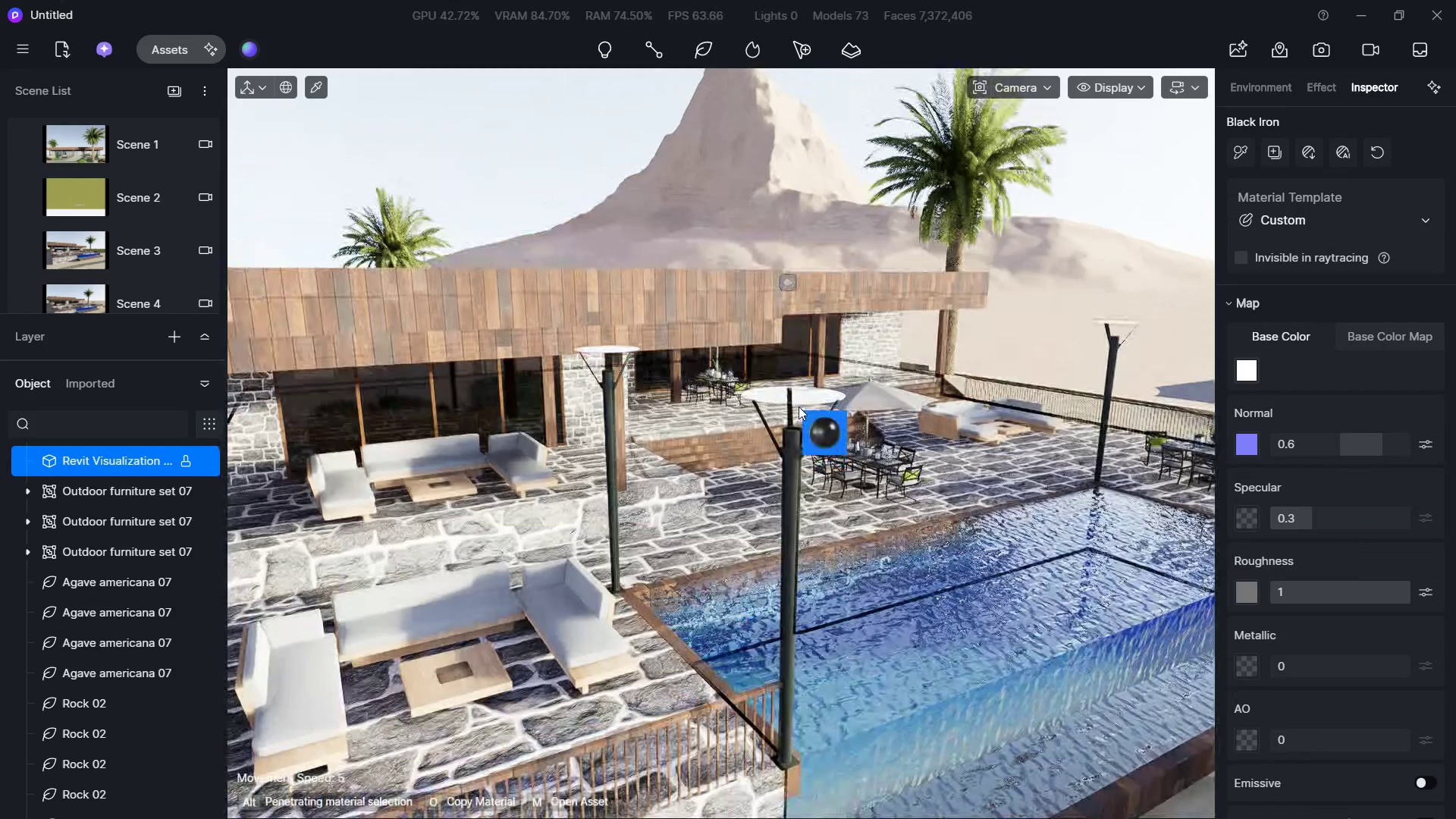 
hold_key(key=Q, duration=0.45)
 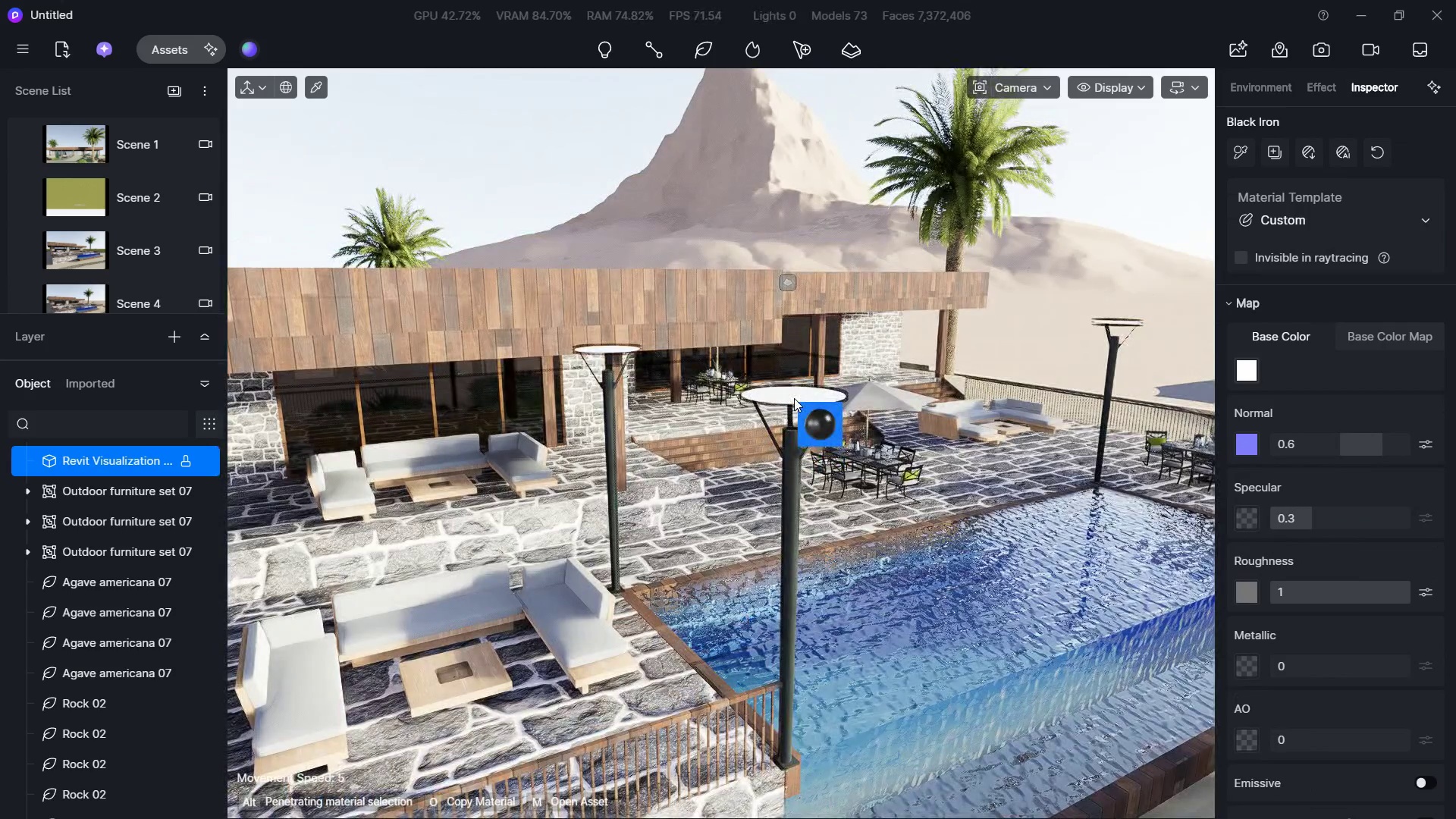 
left_click([794, 398])
 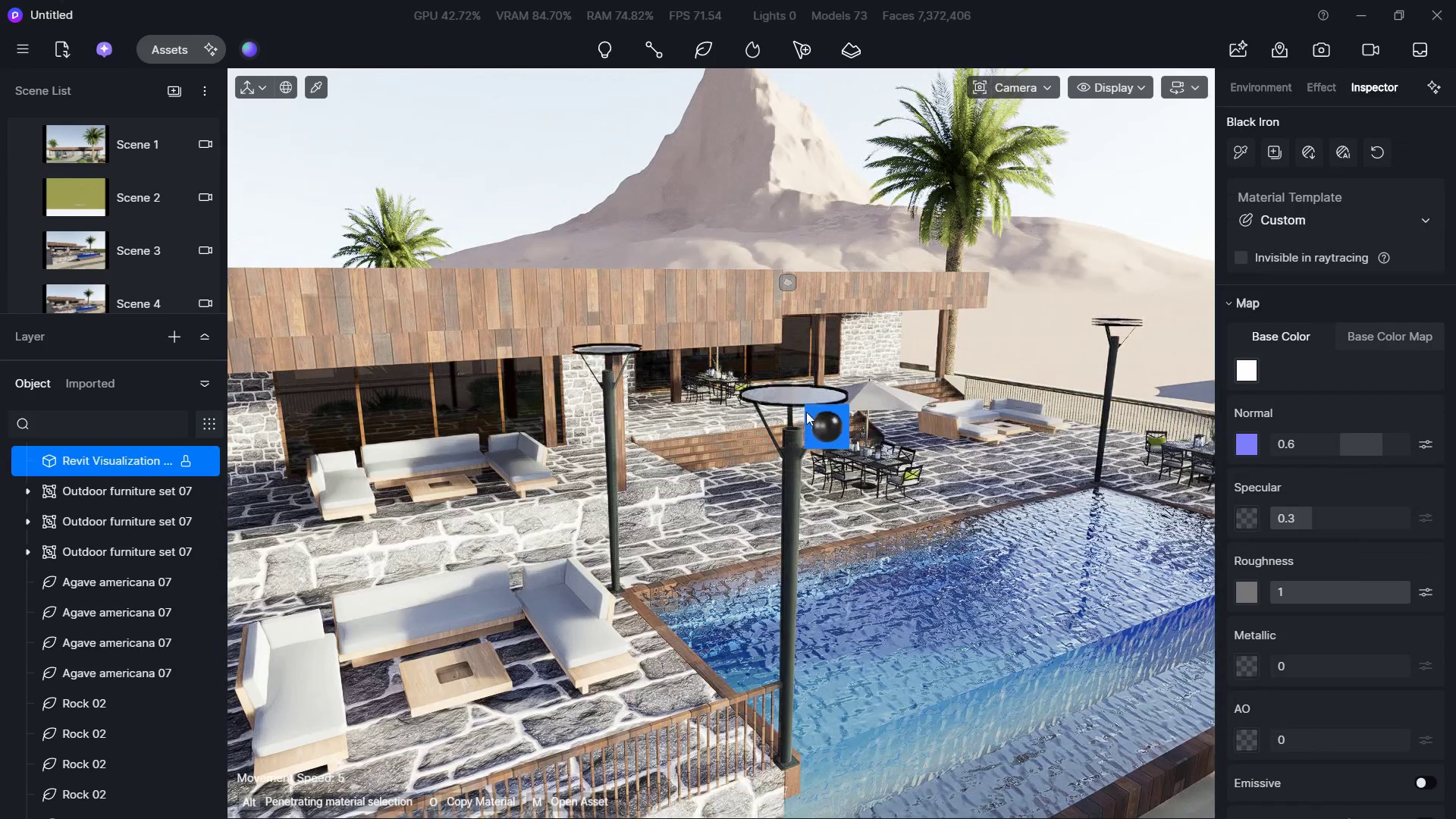 
hold_key(key=S, duration=0.42)
 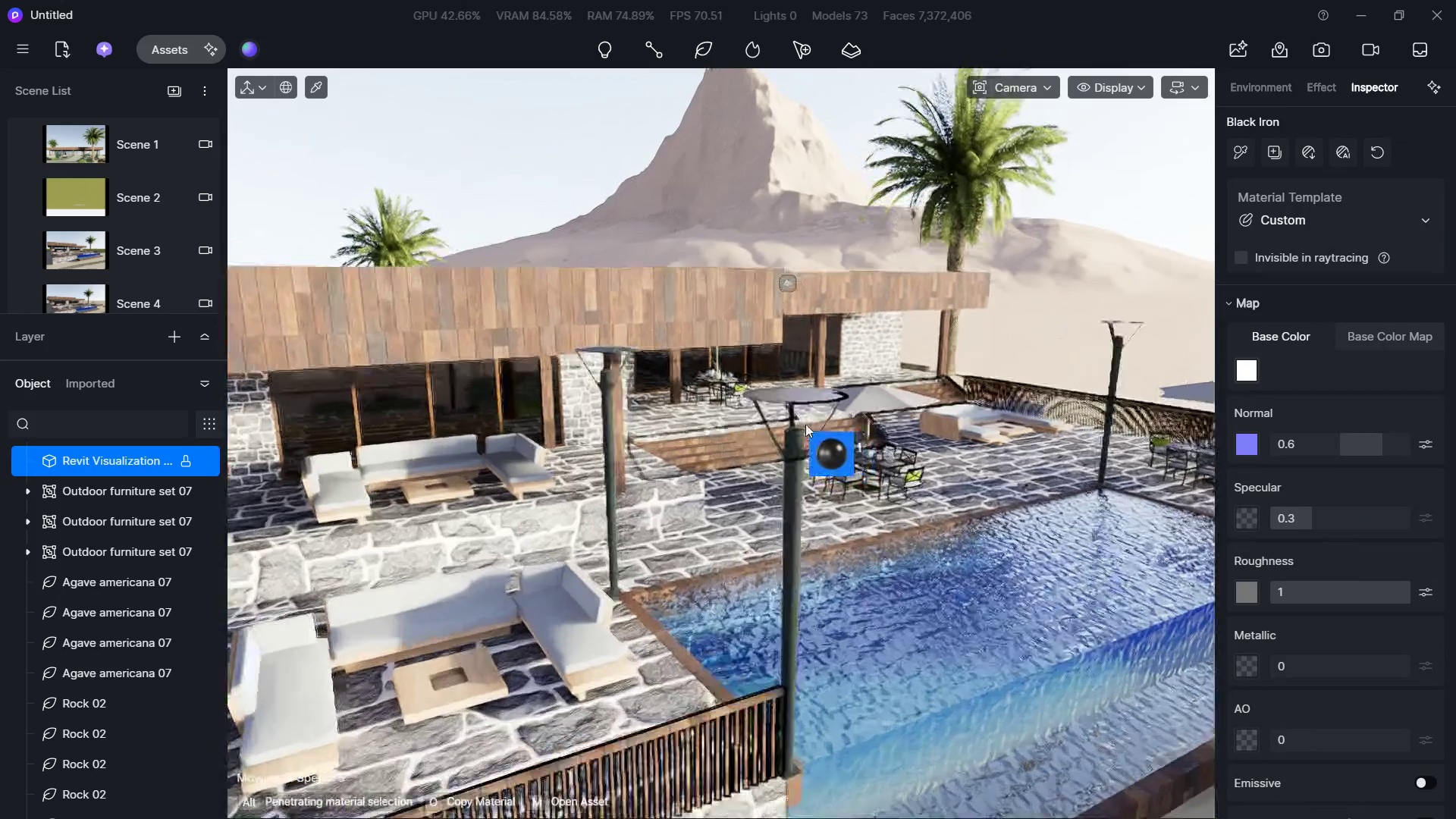 
hold_key(key=W, duration=0.53)
 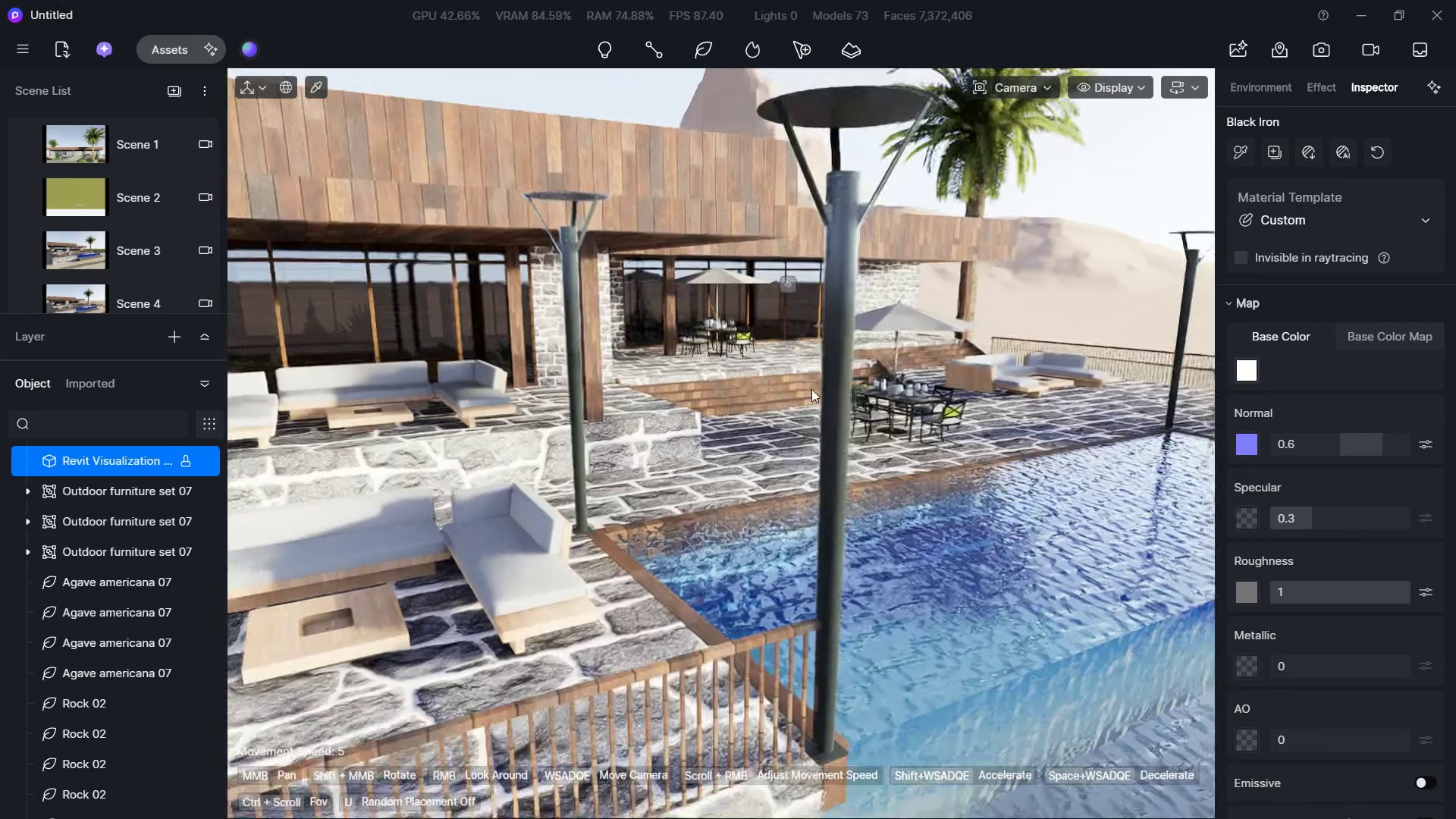 
key(Shift+E)
 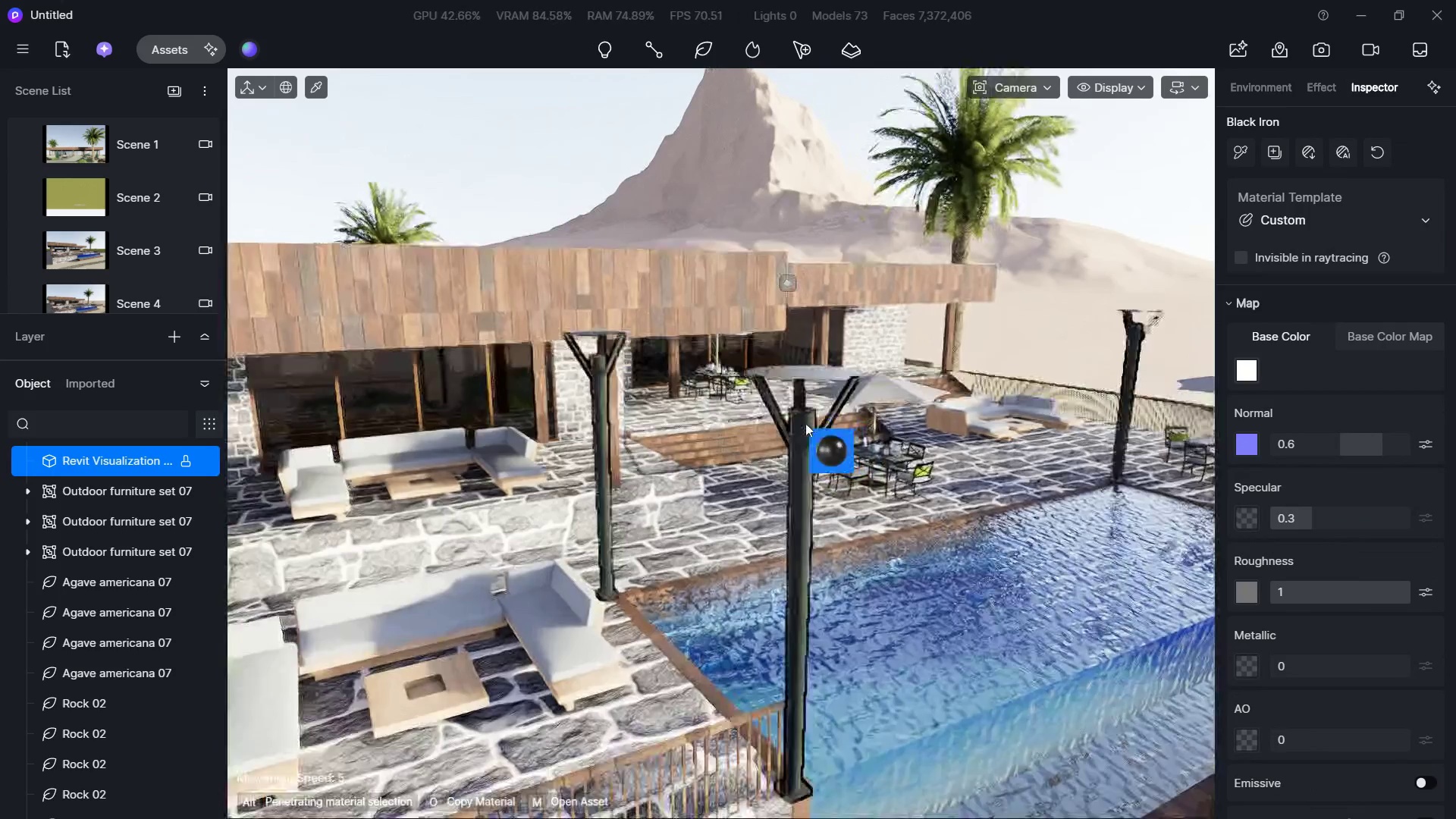 
triple_click([805, 423])
 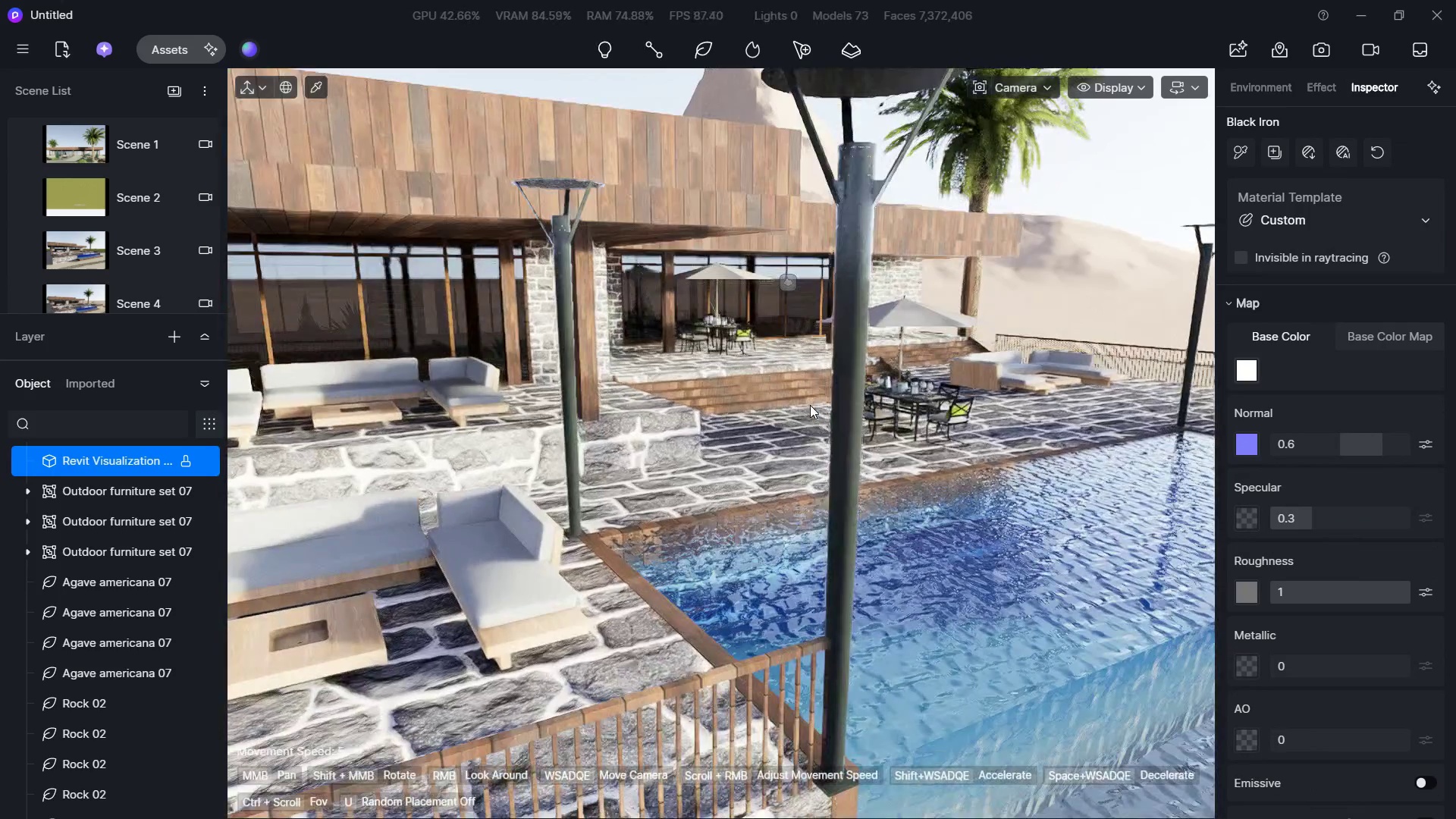 
hold_key(key=S, duration=0.81)
 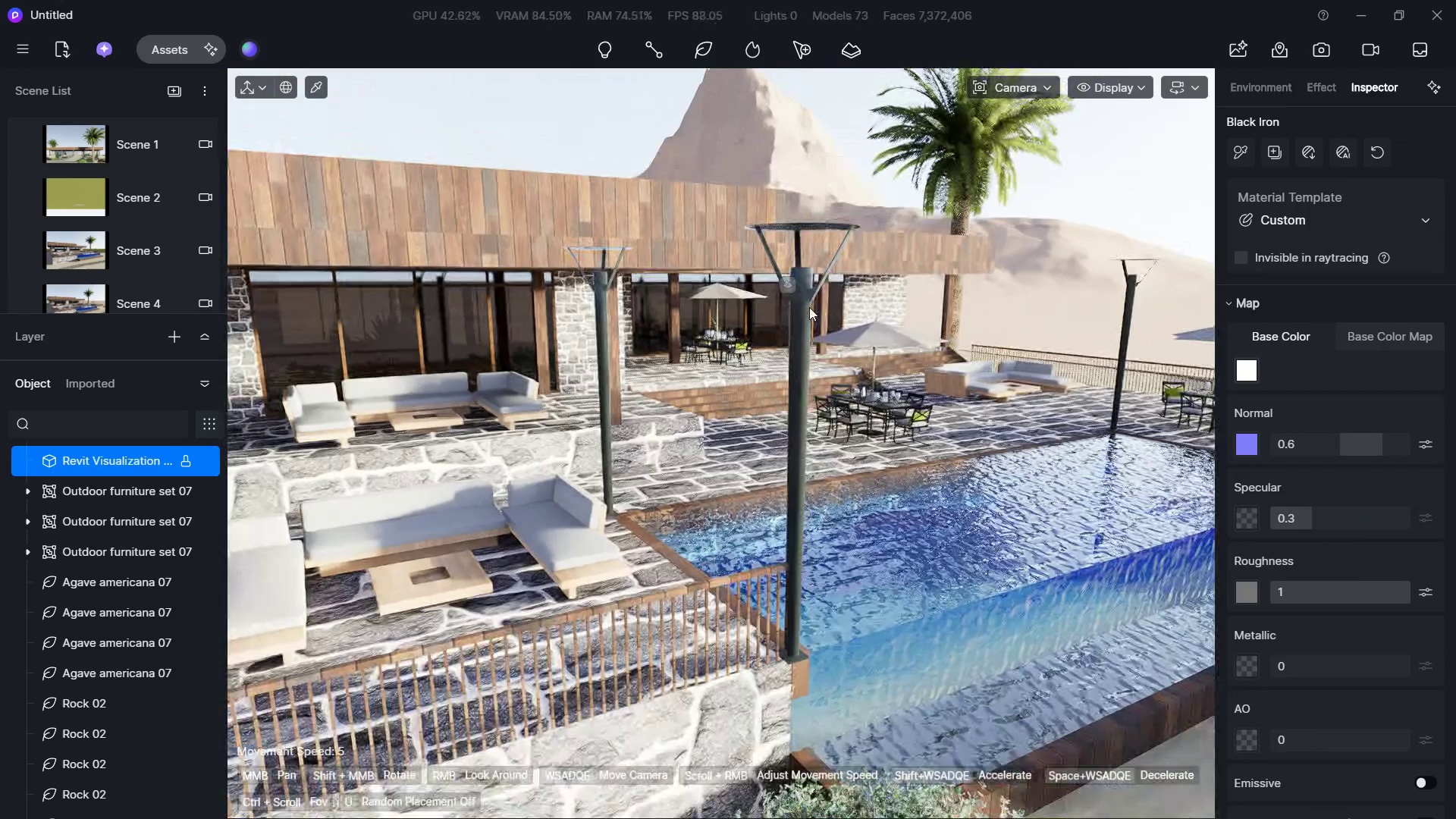 
key(W)
 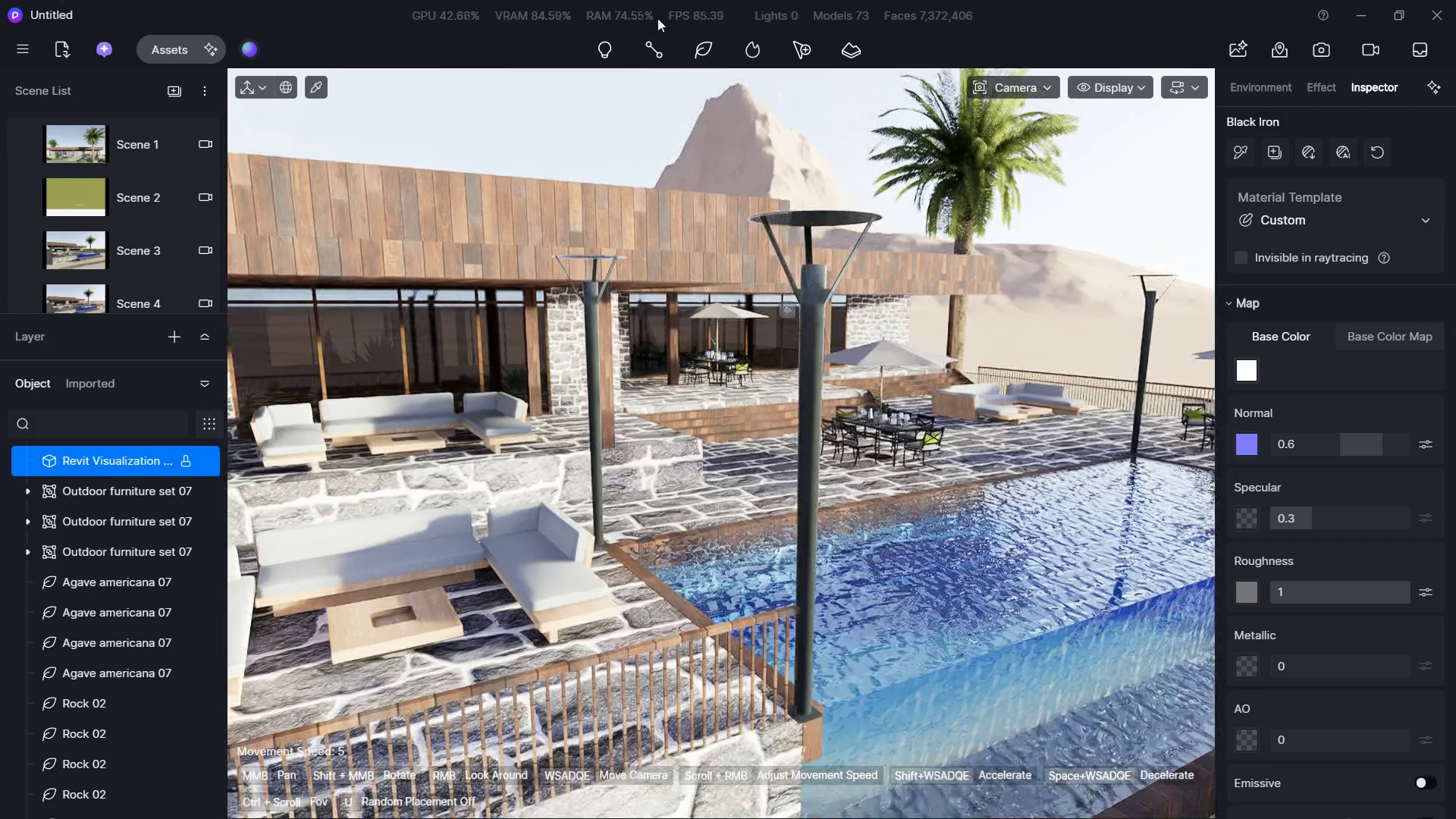 
left_click([614, 38])
 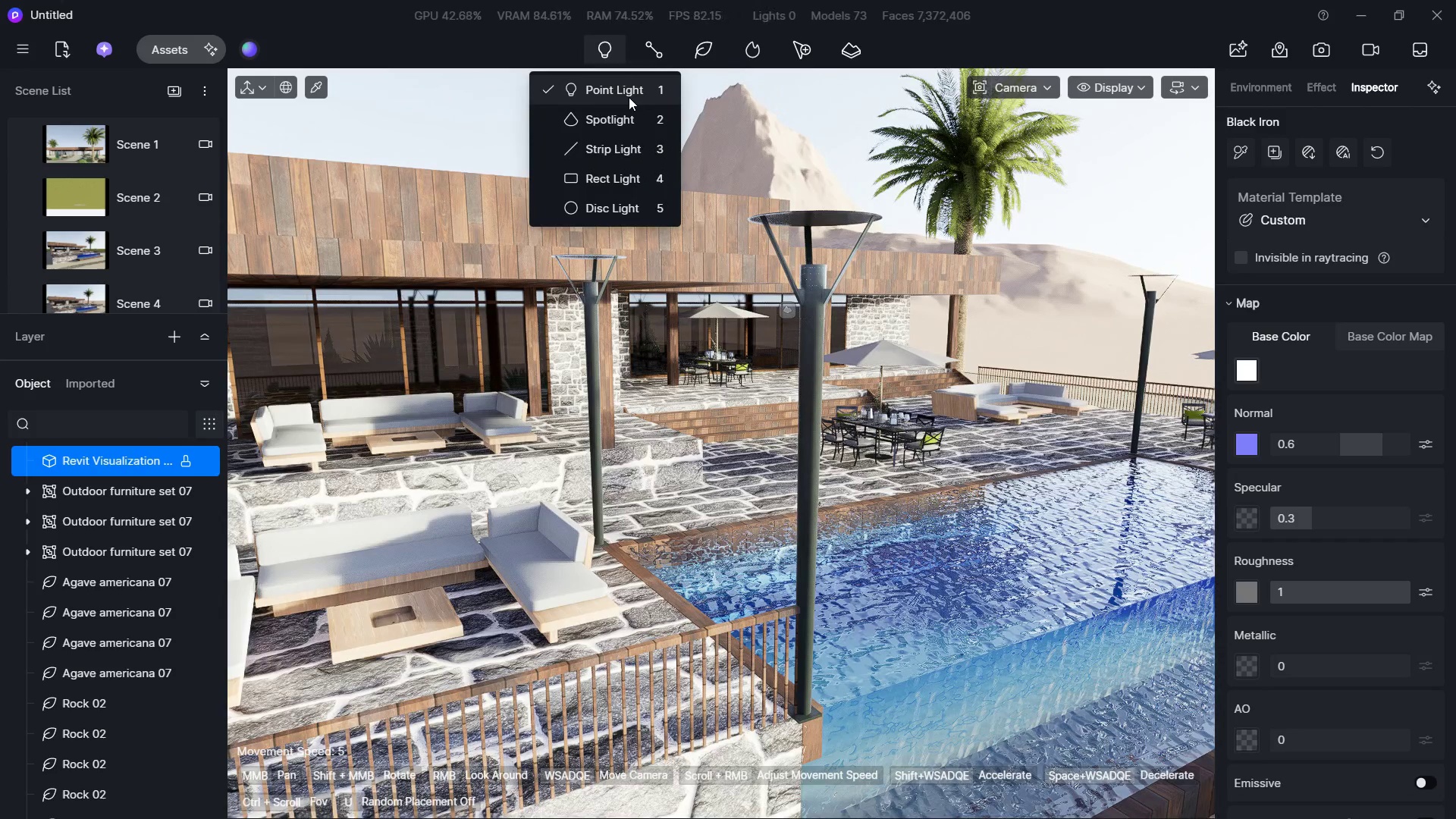 
left_click([629, 97])
 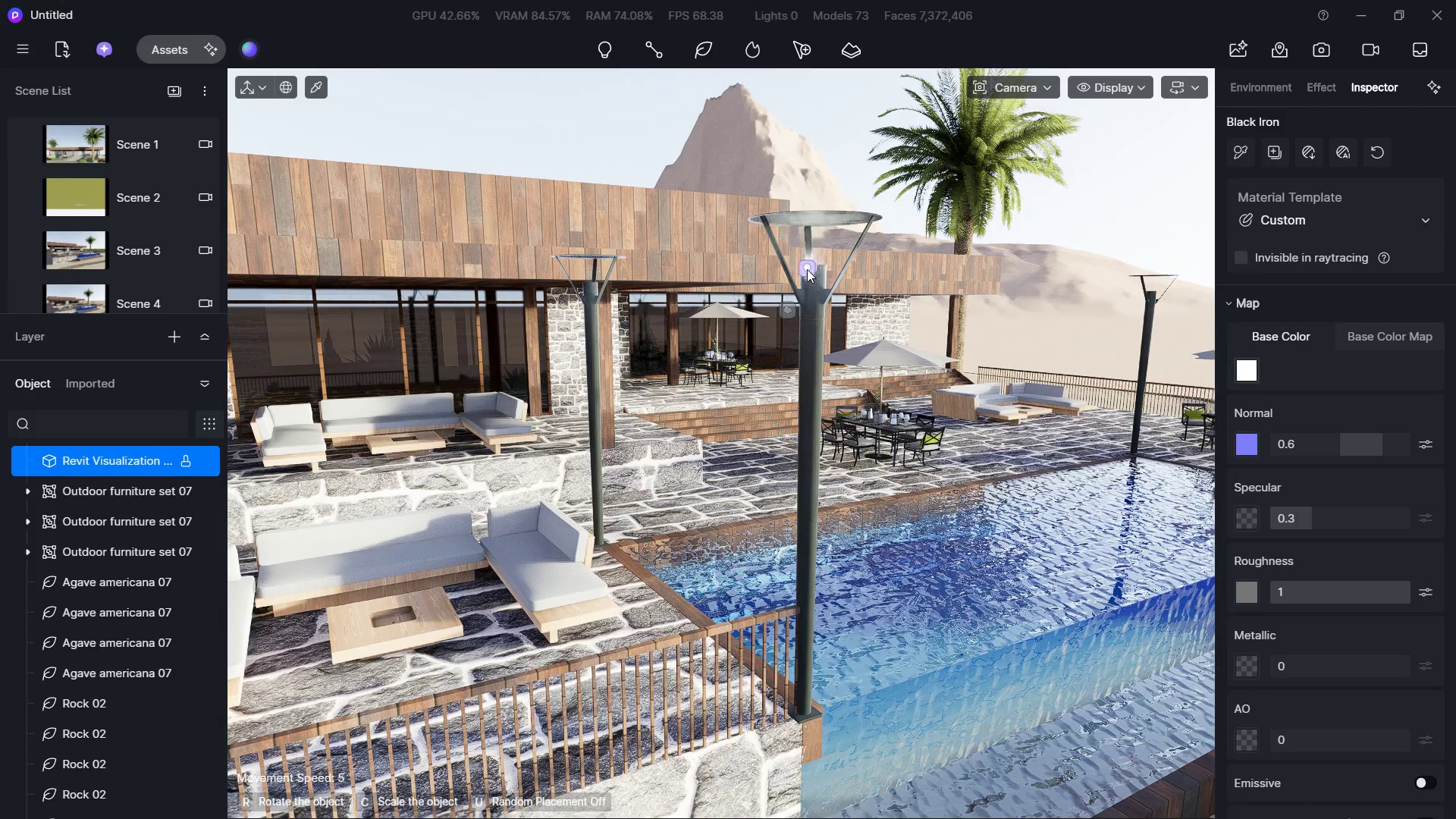 
hold_key(key=W, duration=0.34)
 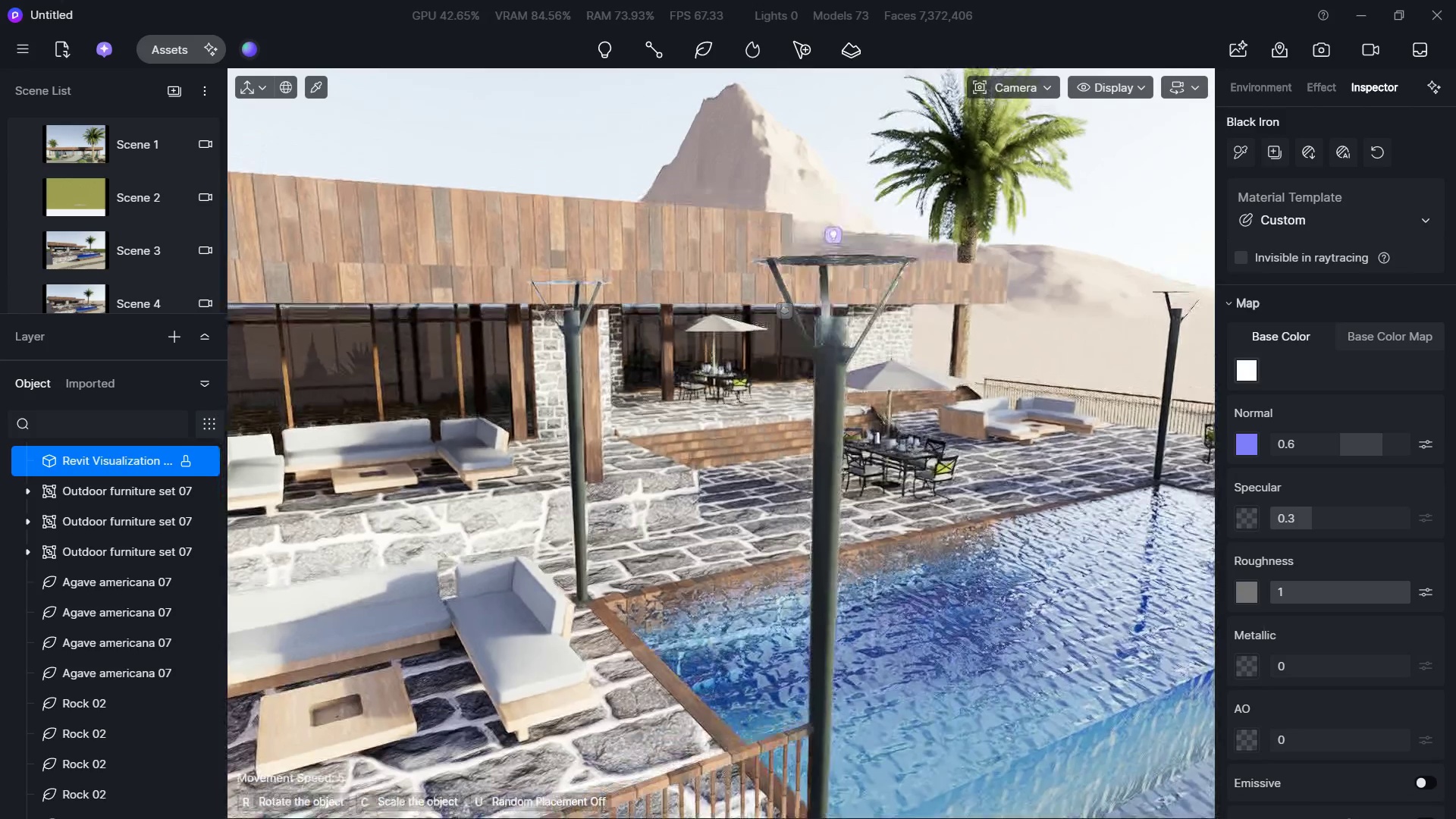 
hold_key(key=Q, duration=0.61)
 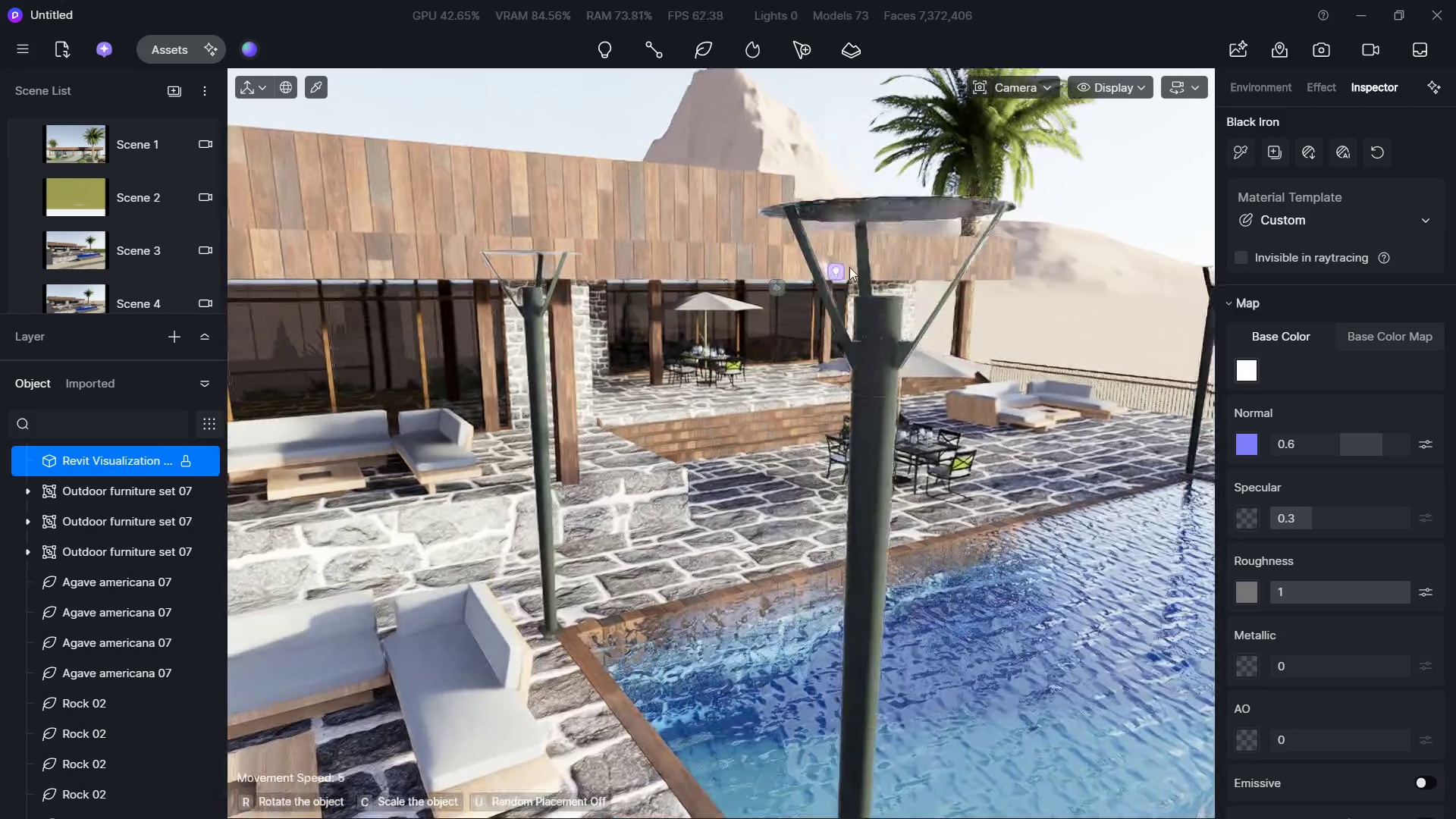 
hold_key(key=W, duration=0.56)
 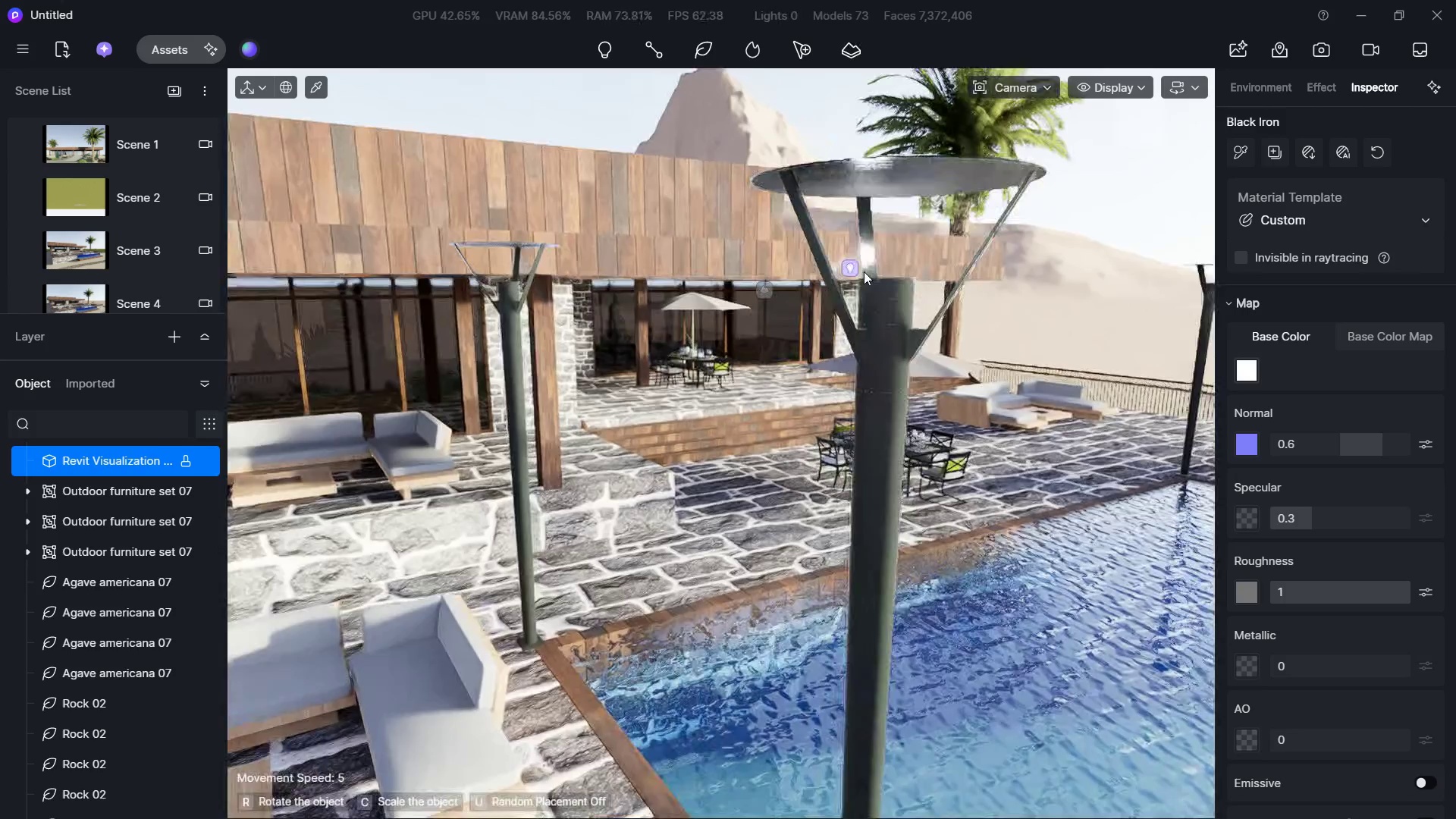 
type(dw)
 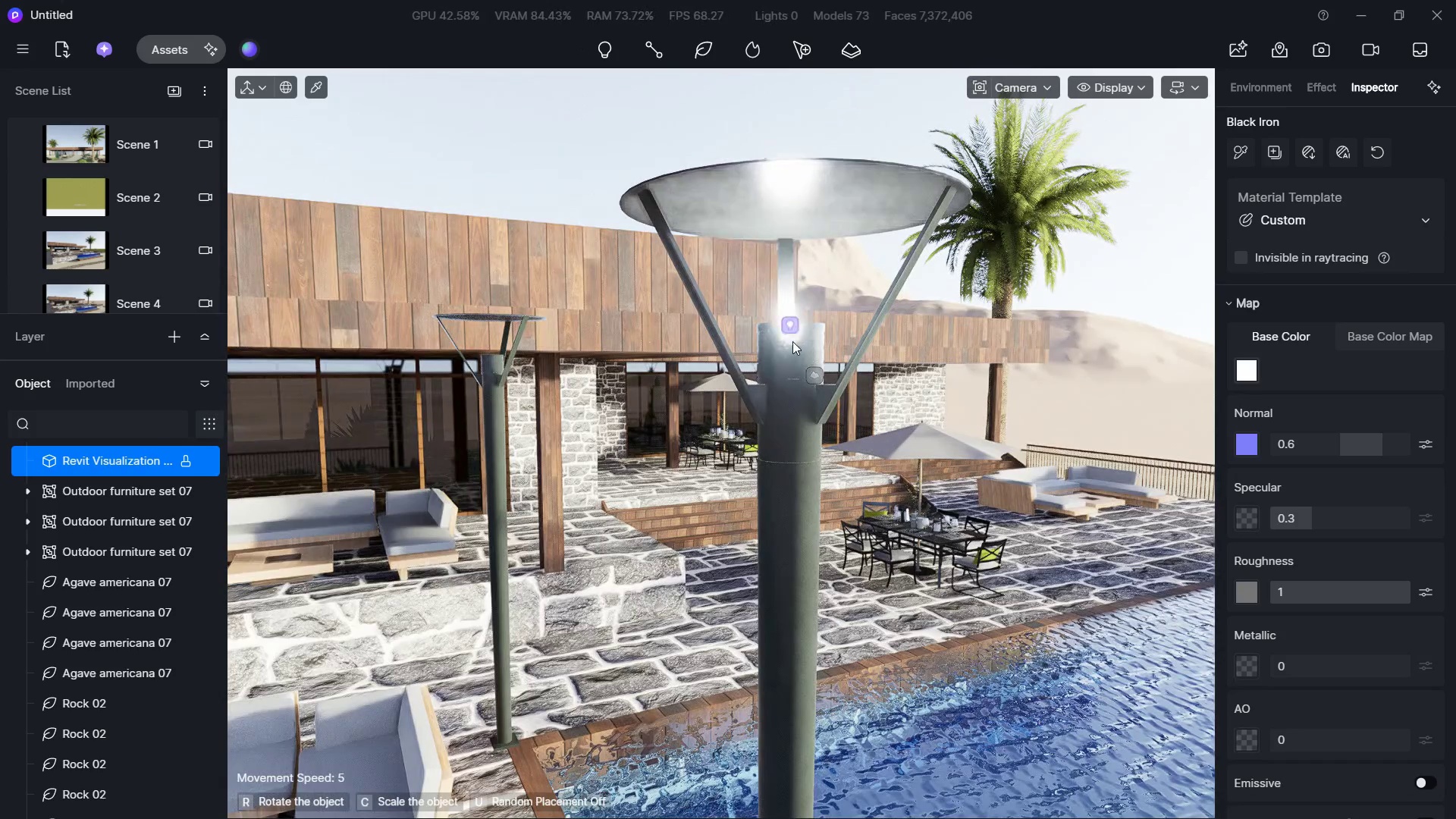 
left_click([793, 361])
 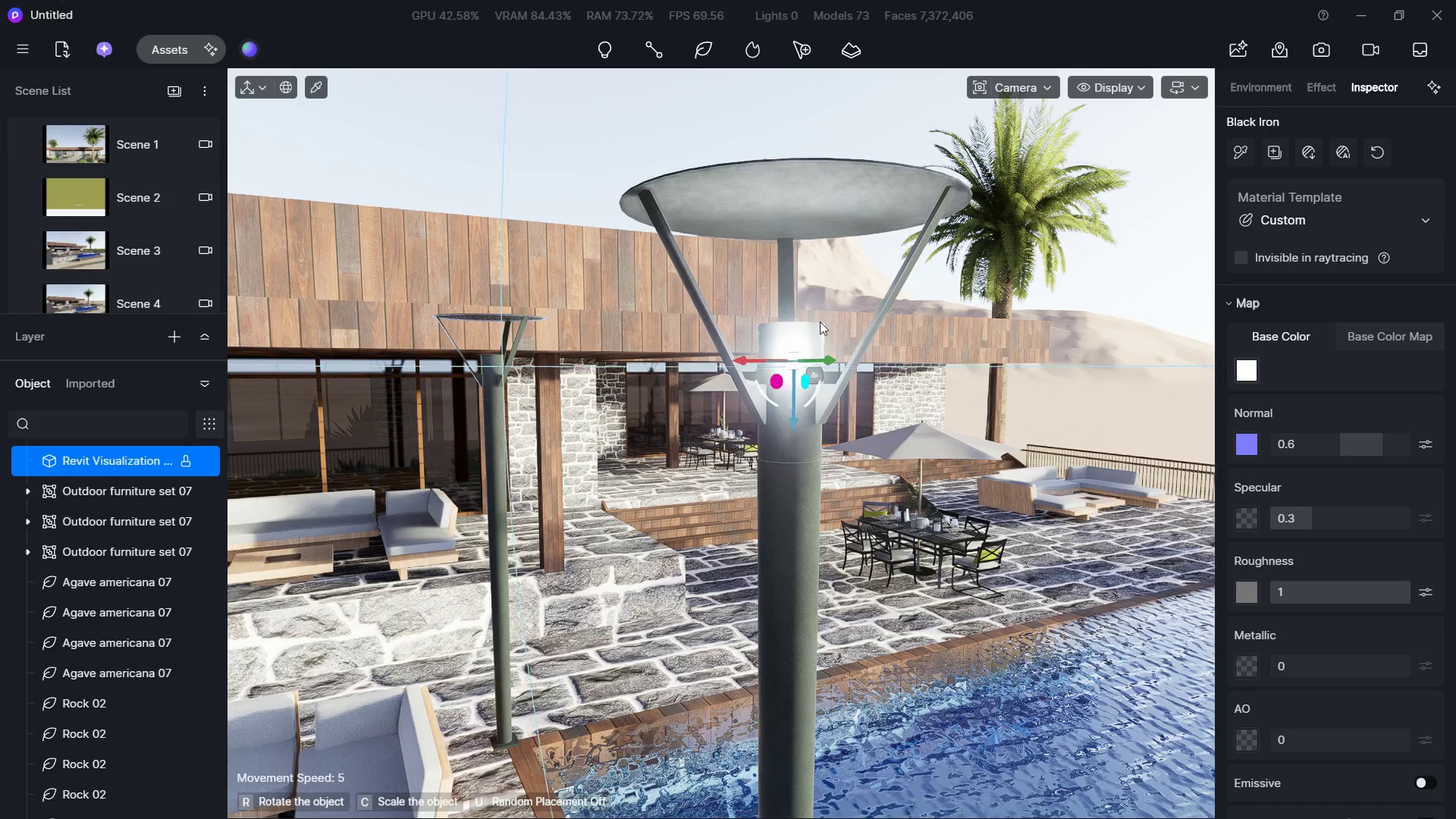 
hold_key(key=W, duration=0.38)
 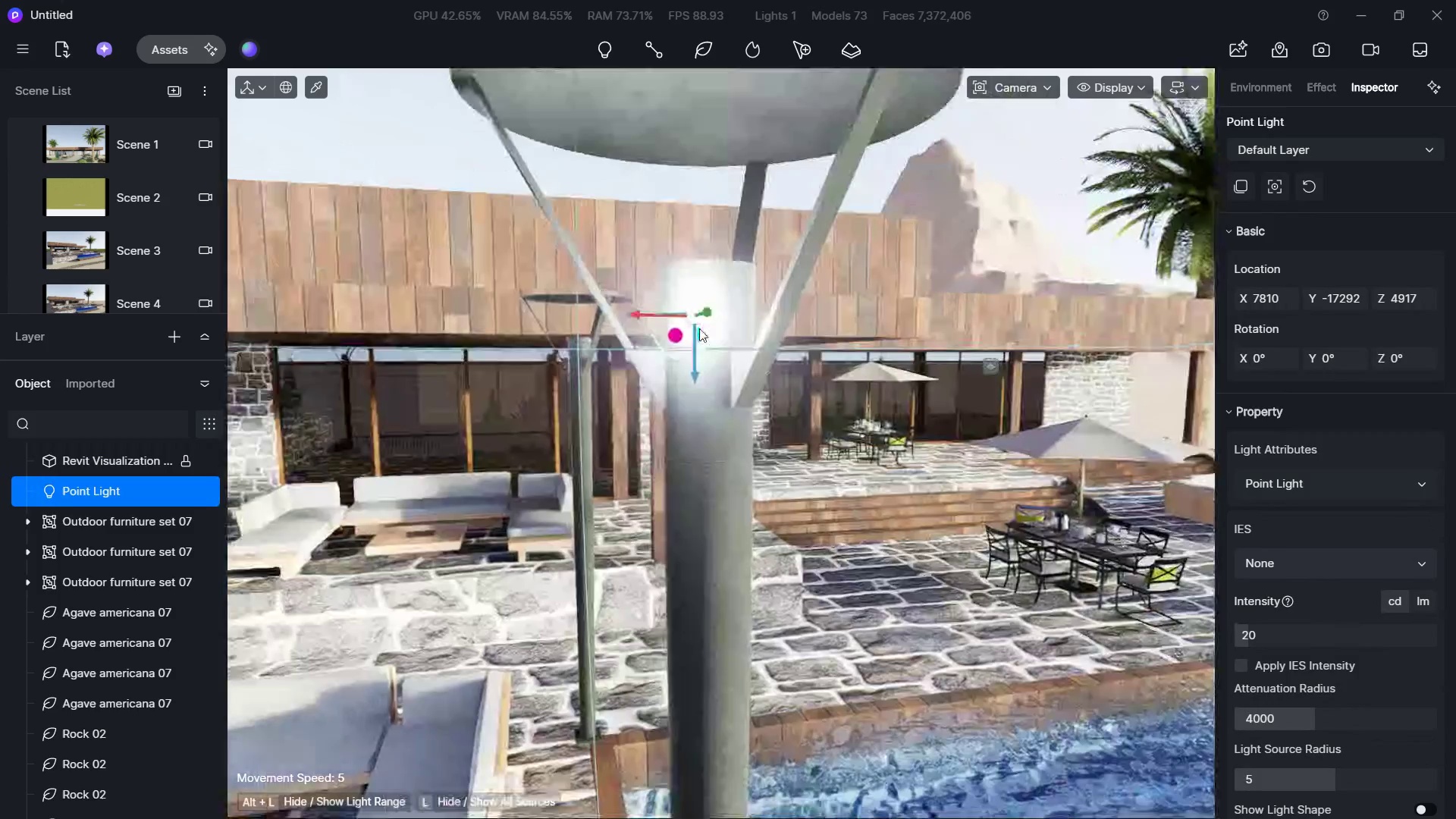 
key(D)
 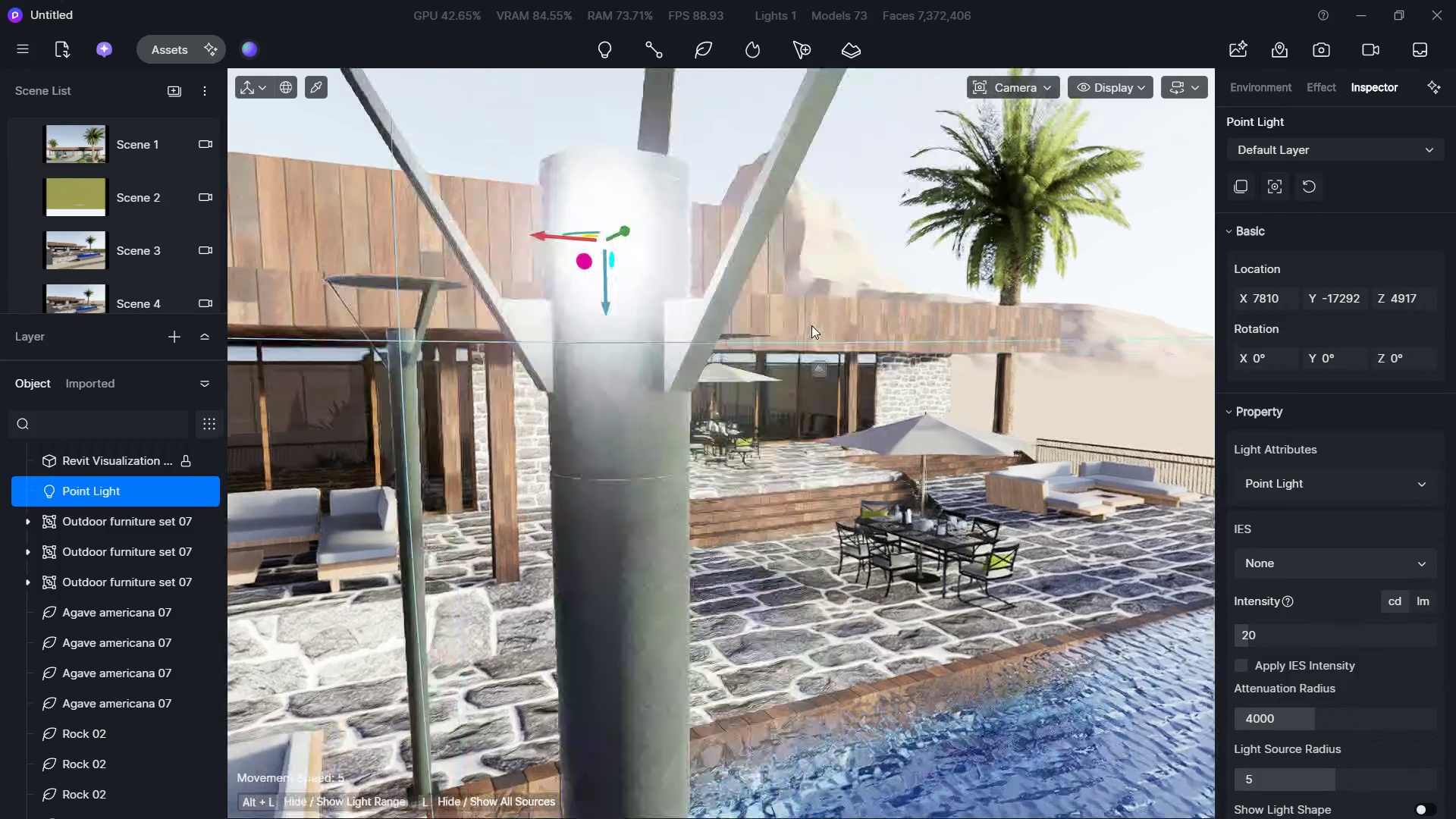 
triple_click([811, 325])
 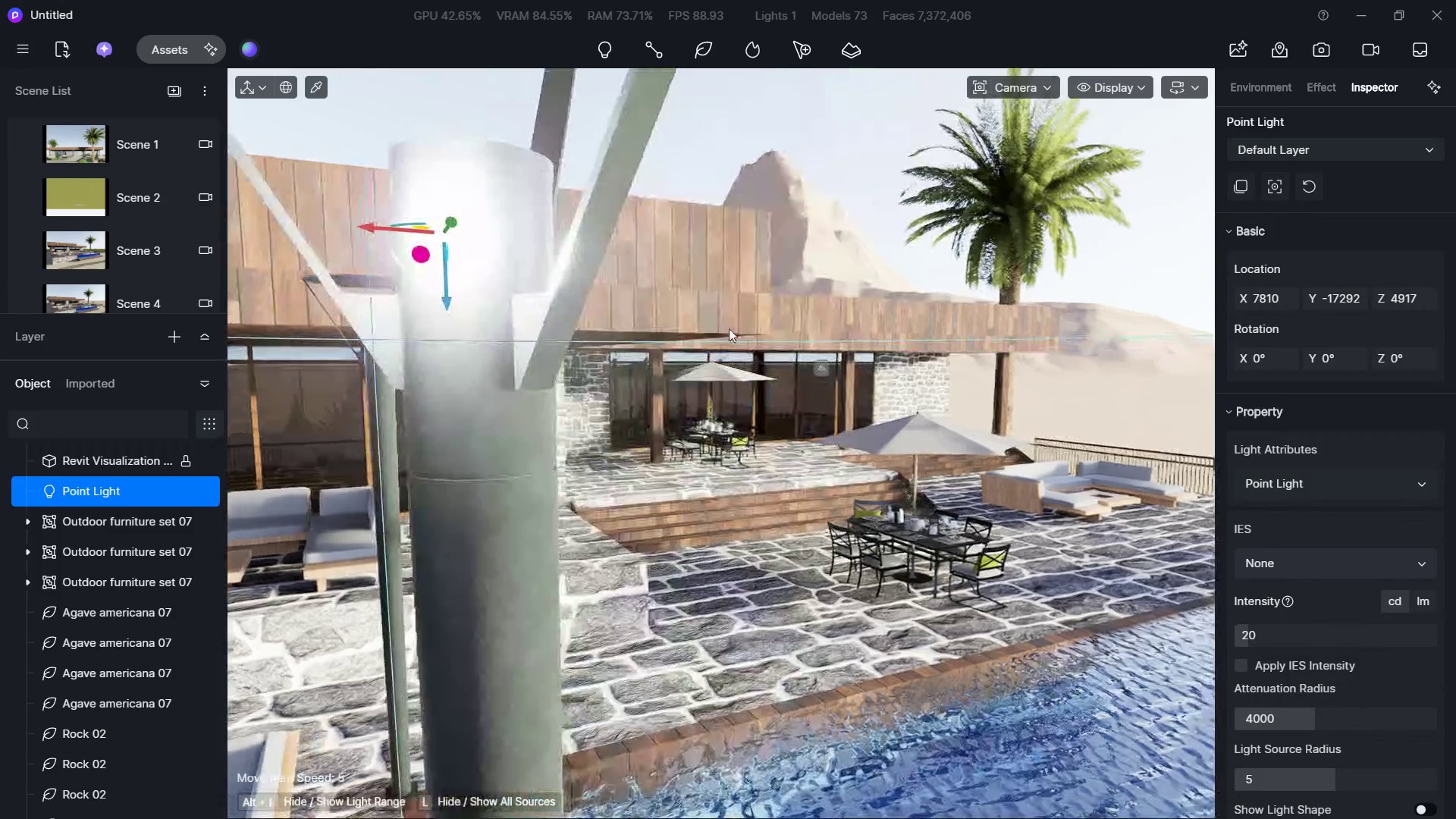 
hold_key(key=S, duration=0.31)
 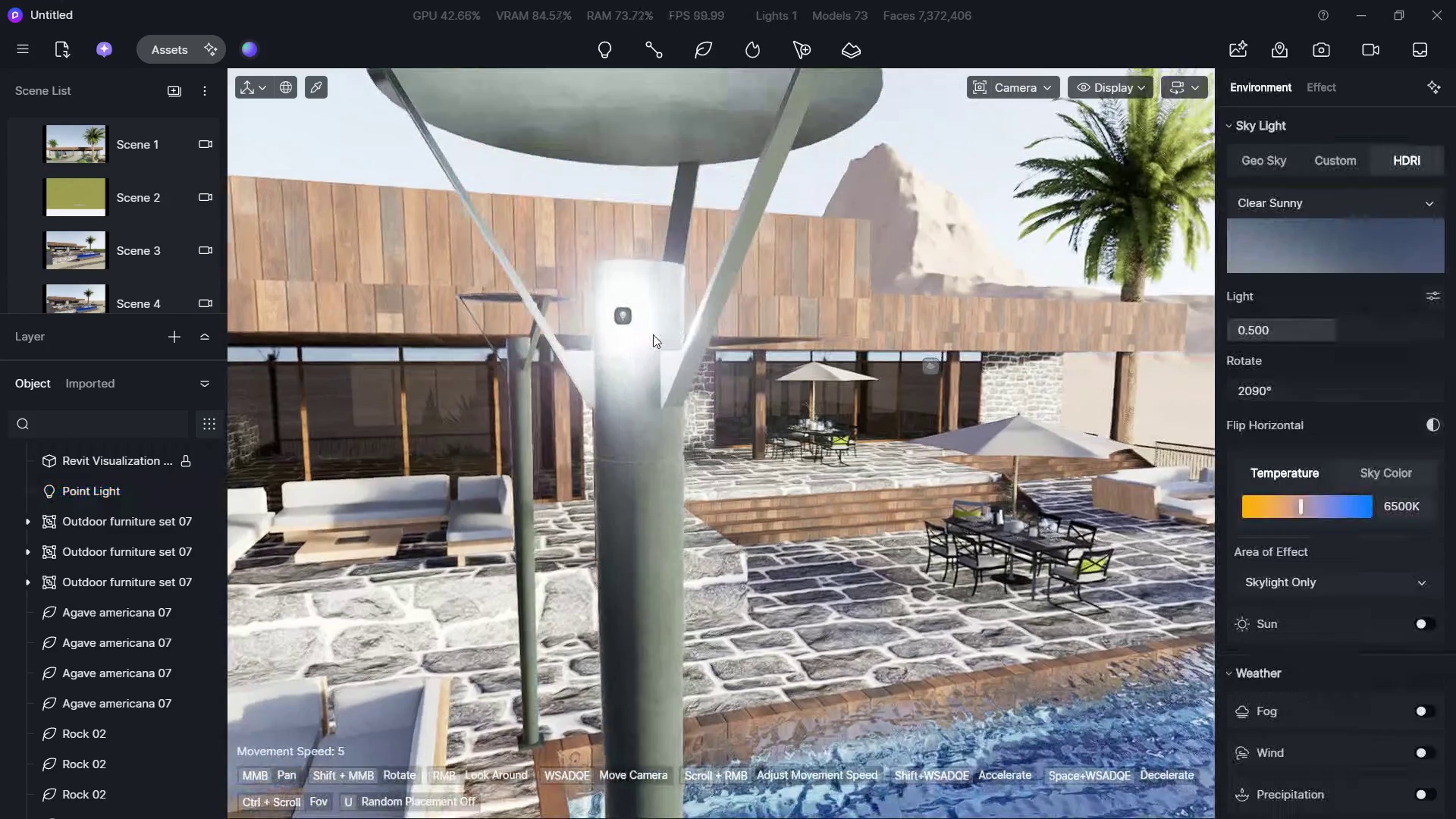 
triple_click([729, 328])
 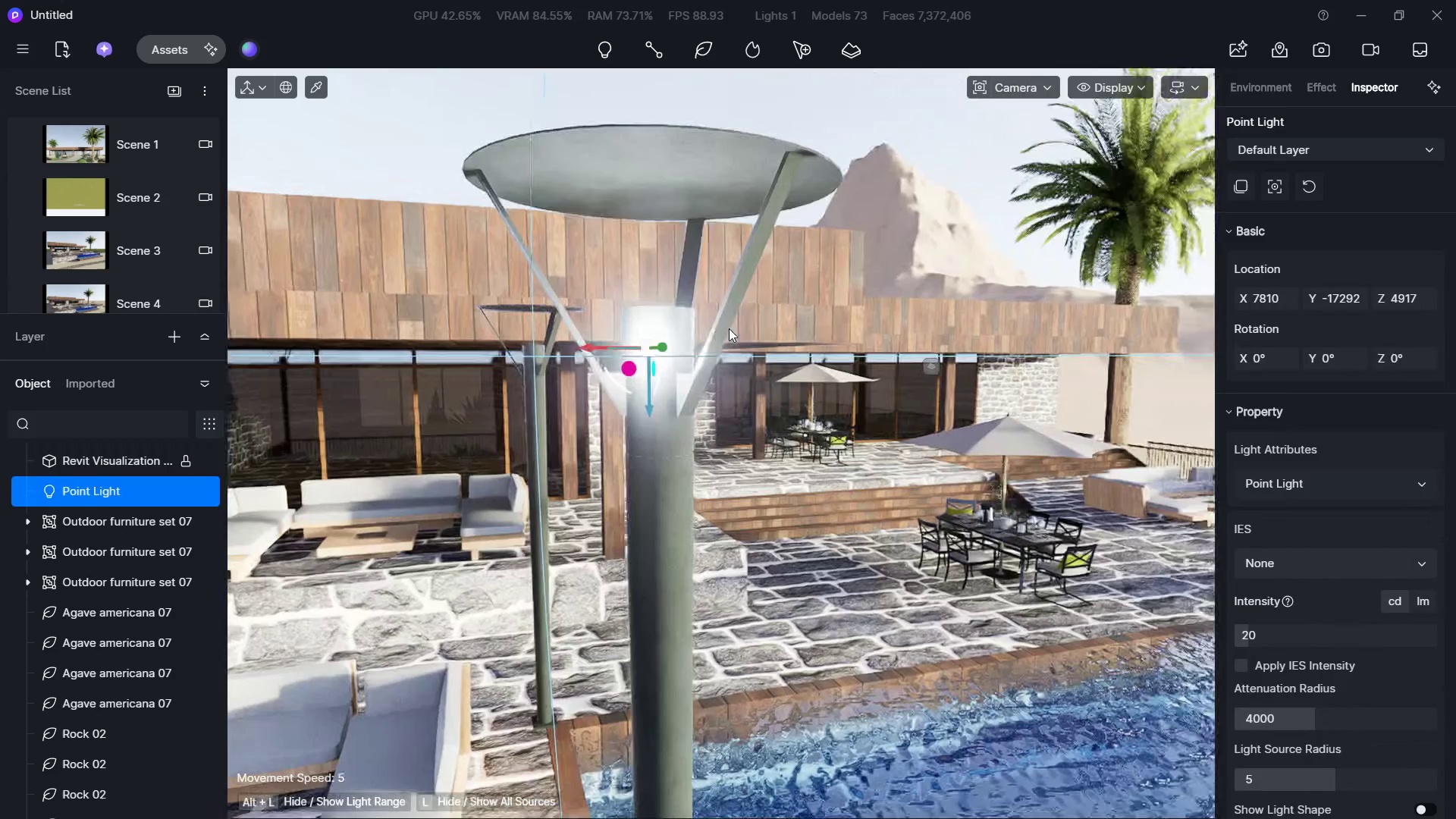 
key(W)
 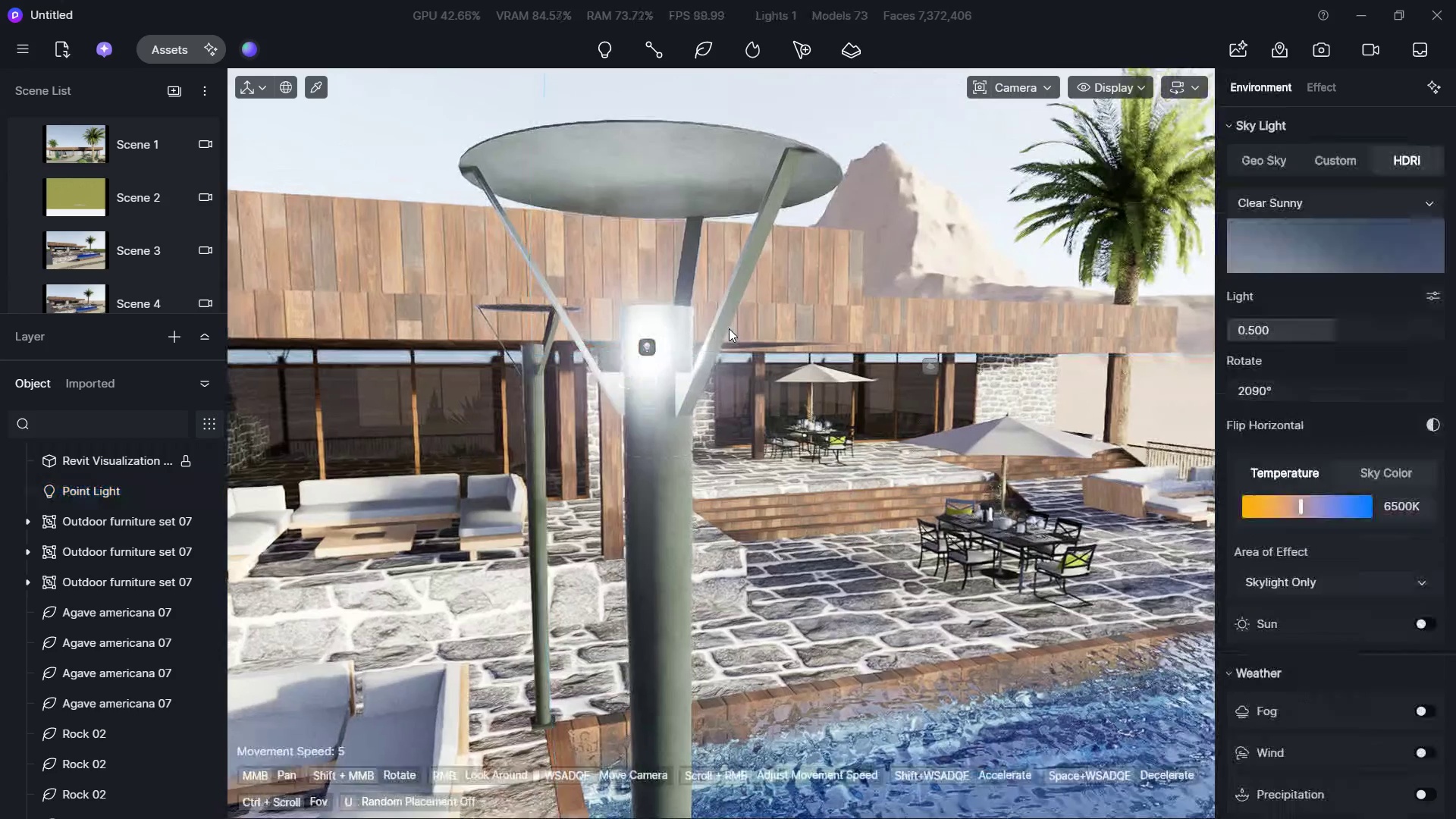 
triple_click([729, 328])
 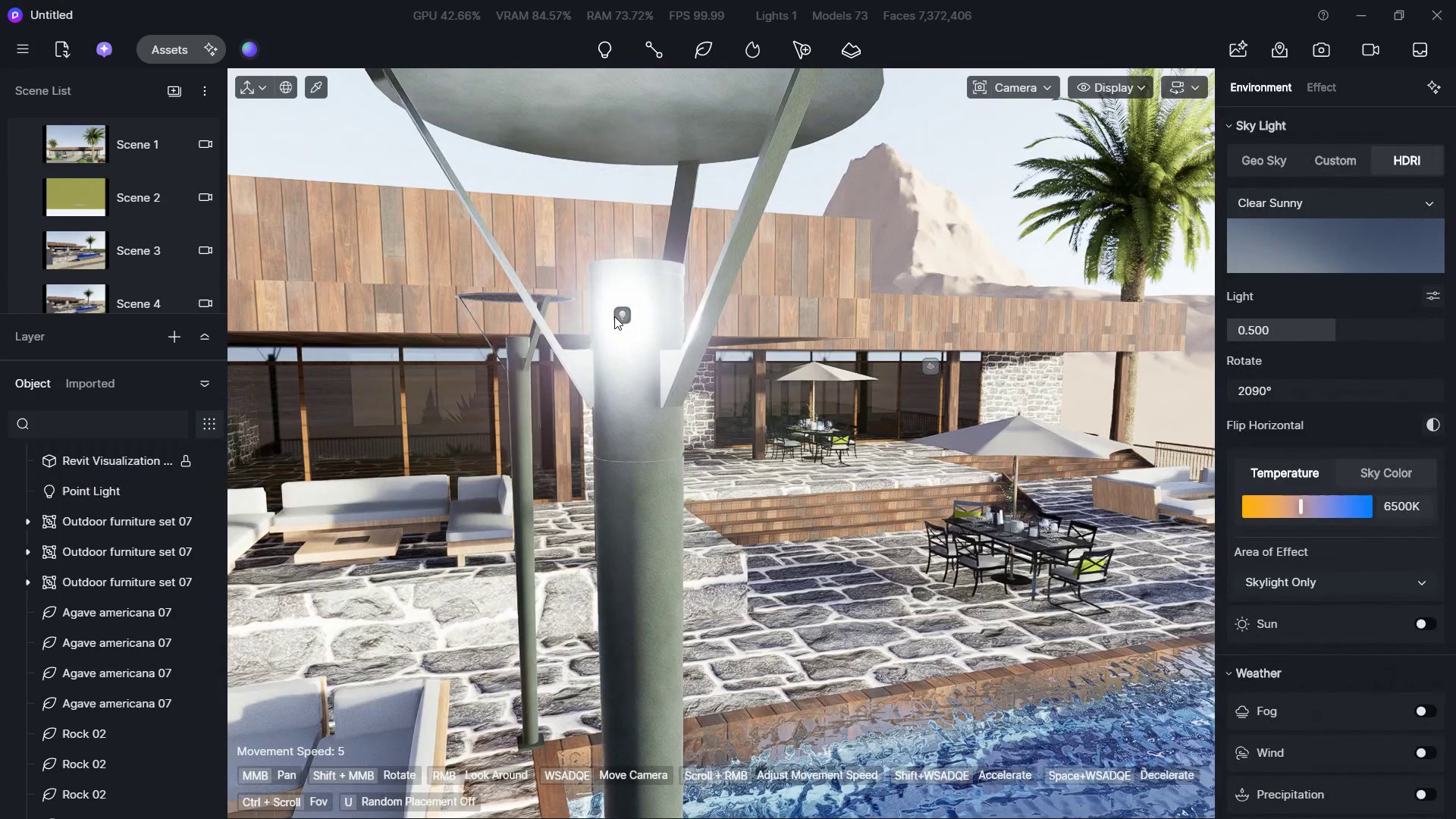 
left_click([619, 315])
 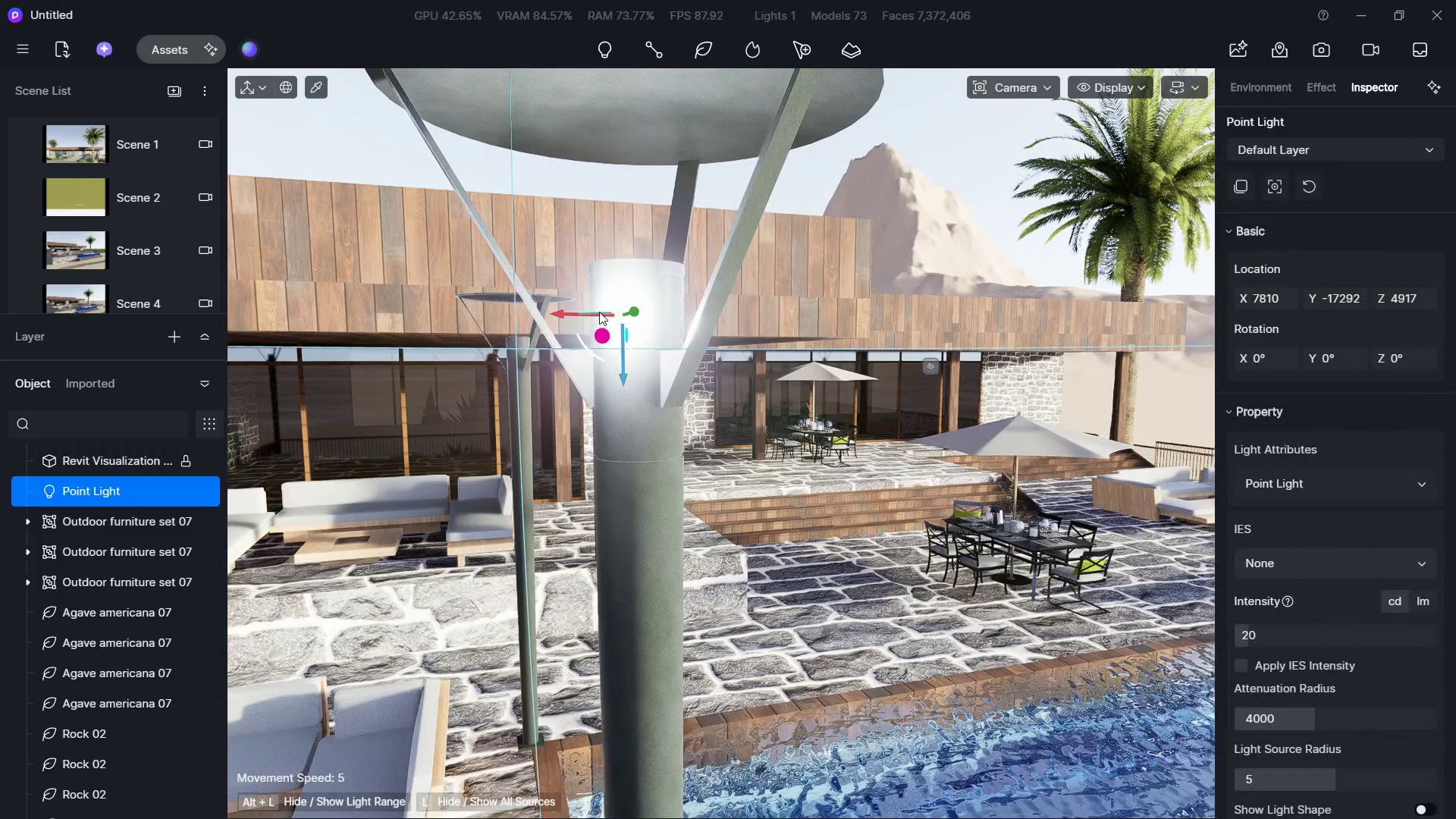 
left_click_drag(start_coordinate=[593, 312], to_coordinate=[623, 313])
 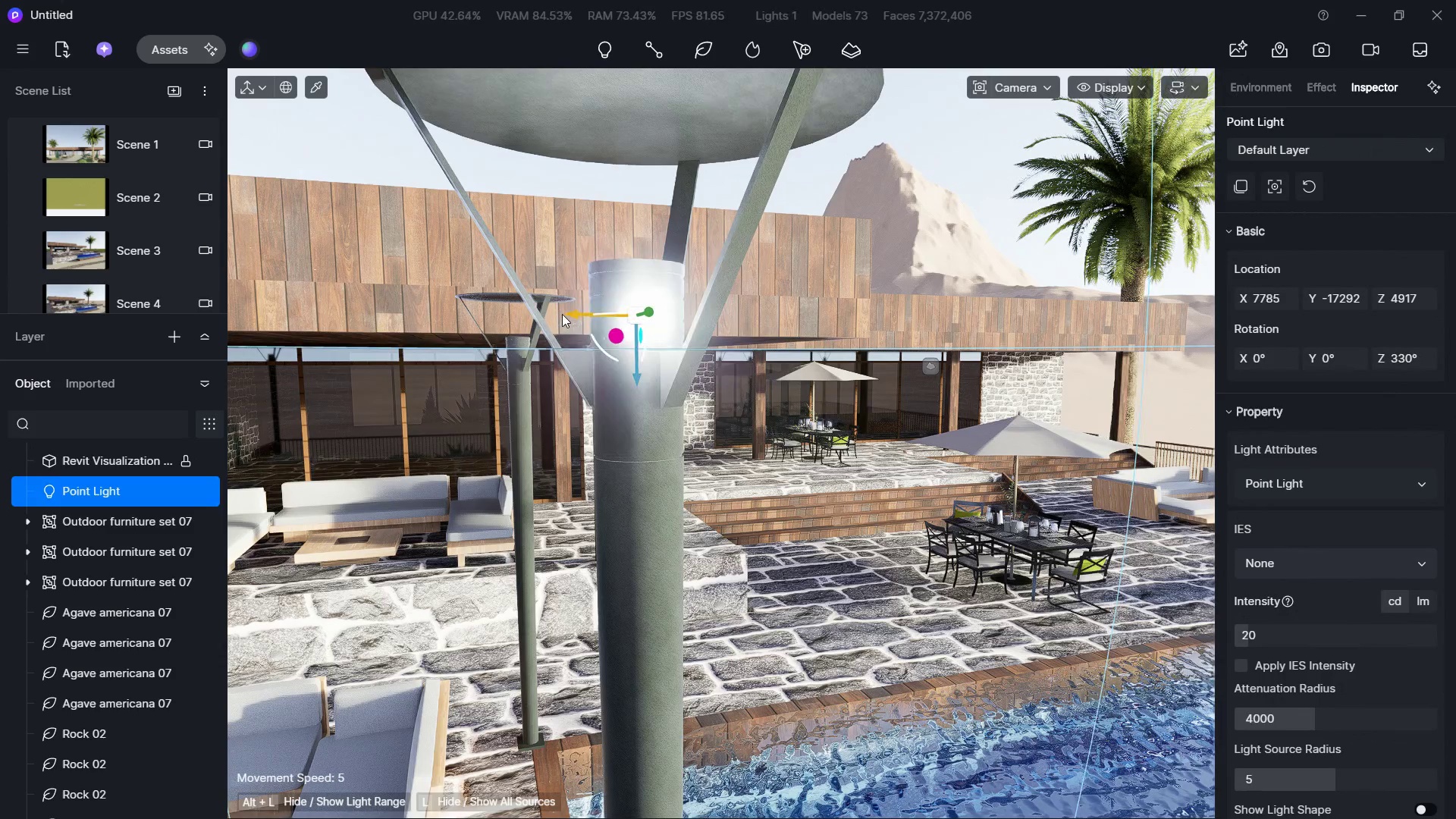 
left_click_drag(start_coordinate=[633, 310], to_coordinate=[626, 337])
 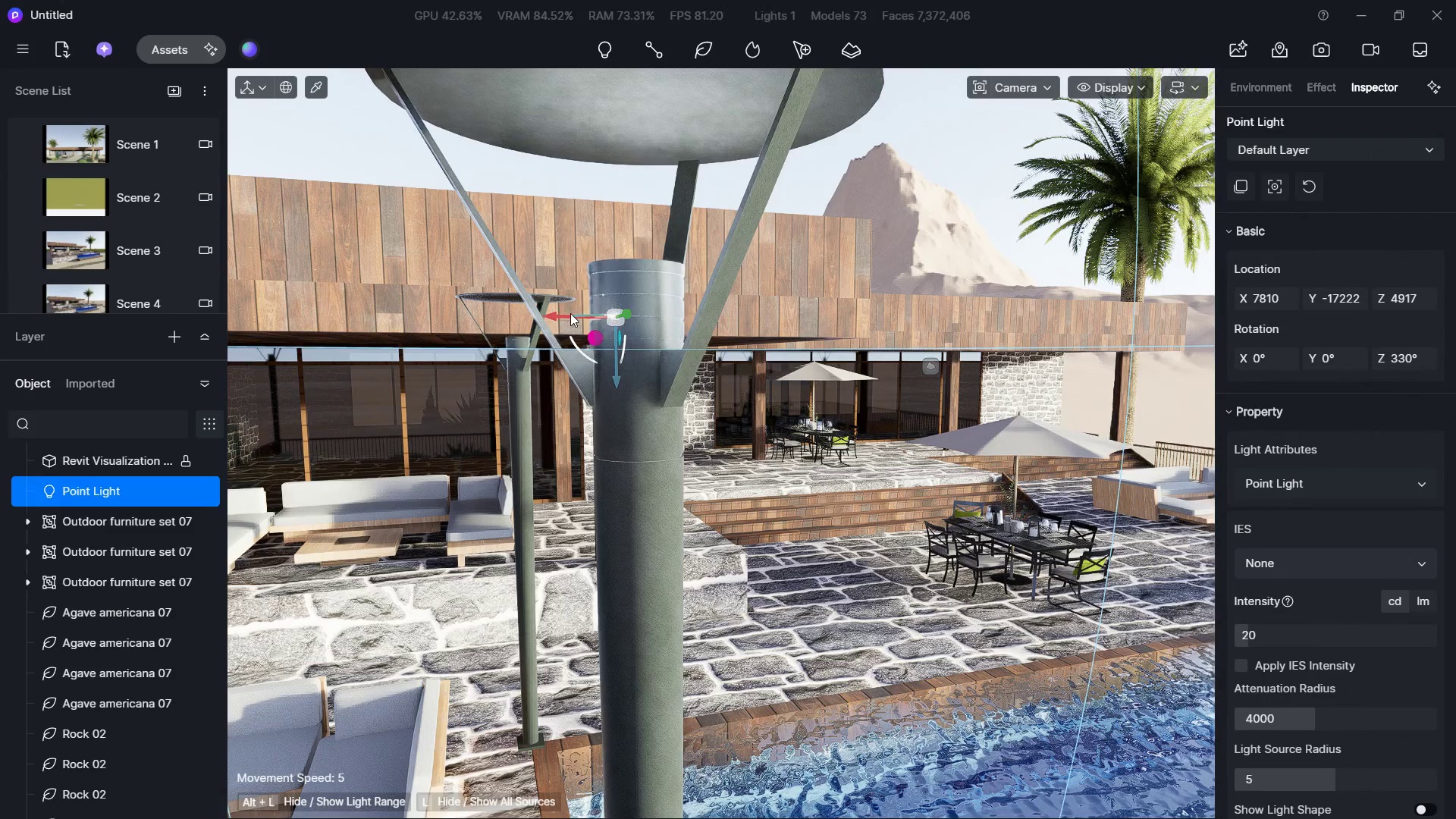 
left_click_drag(start_coordinate=[566, 313], to_coordinate=[583, 313])
 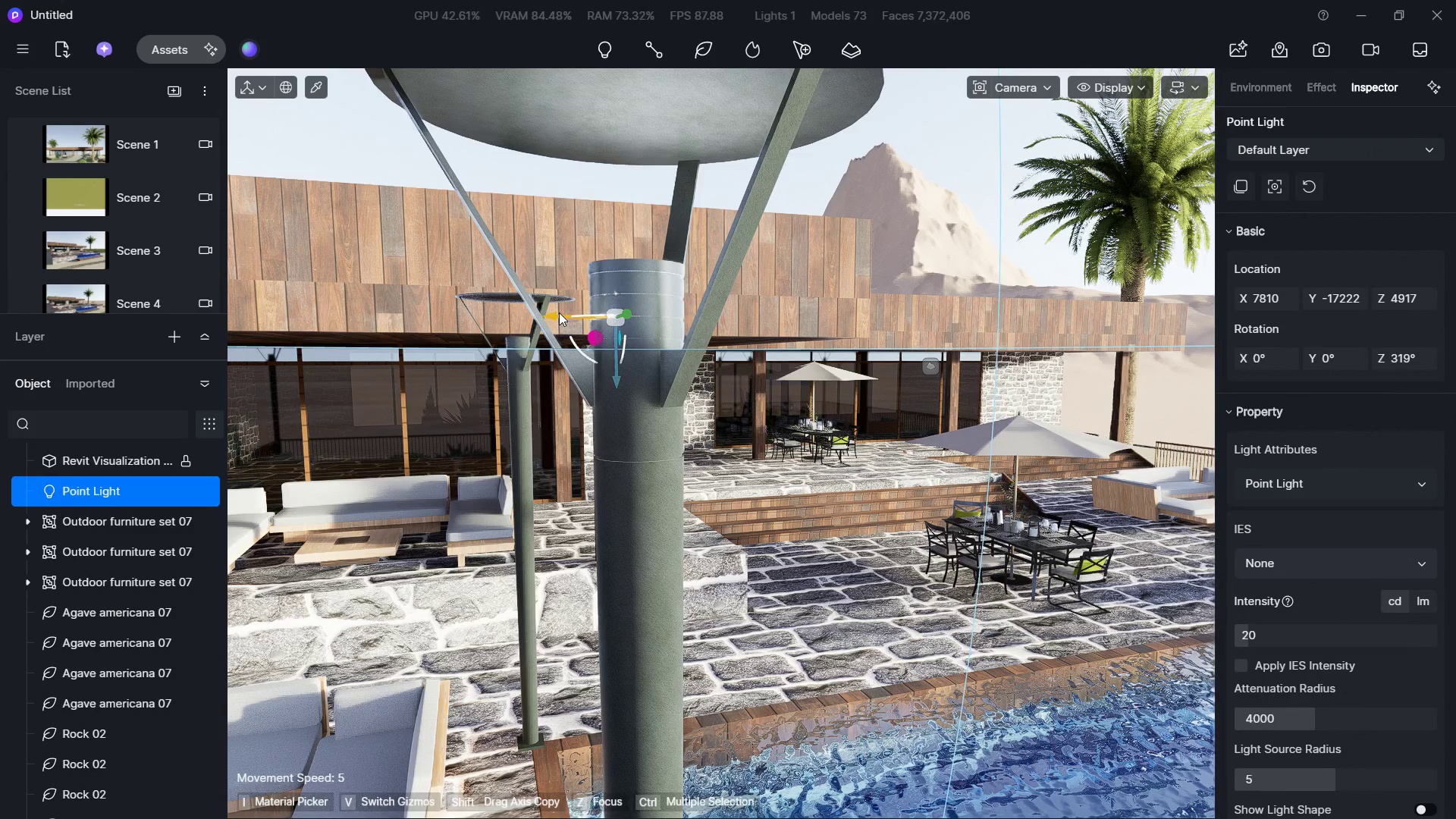 
left_click_drag(start_coordinate=[559, 312], to_coordinate=[579, 315])
 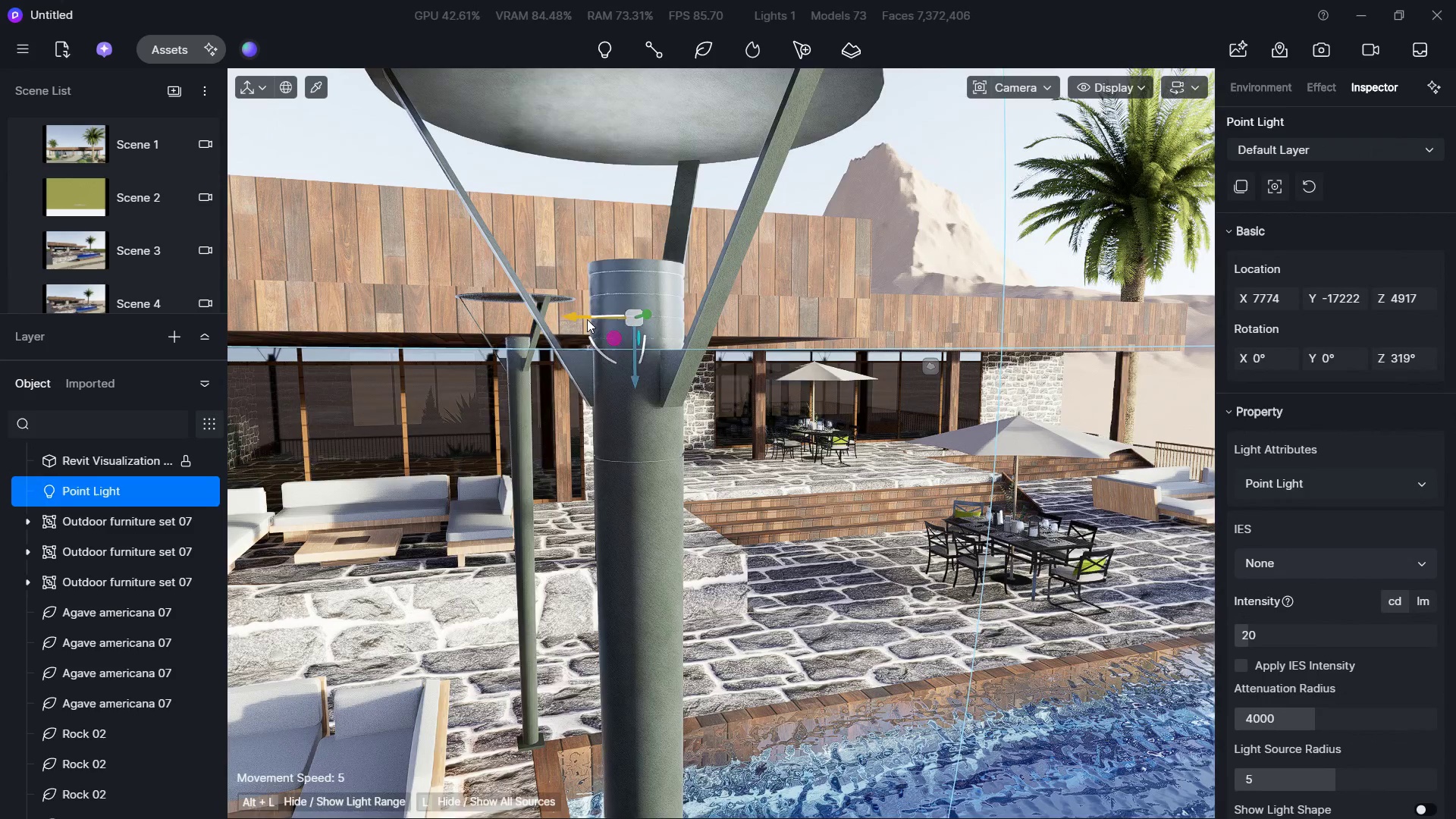 
hold_key(key=A, duration=1.88)
 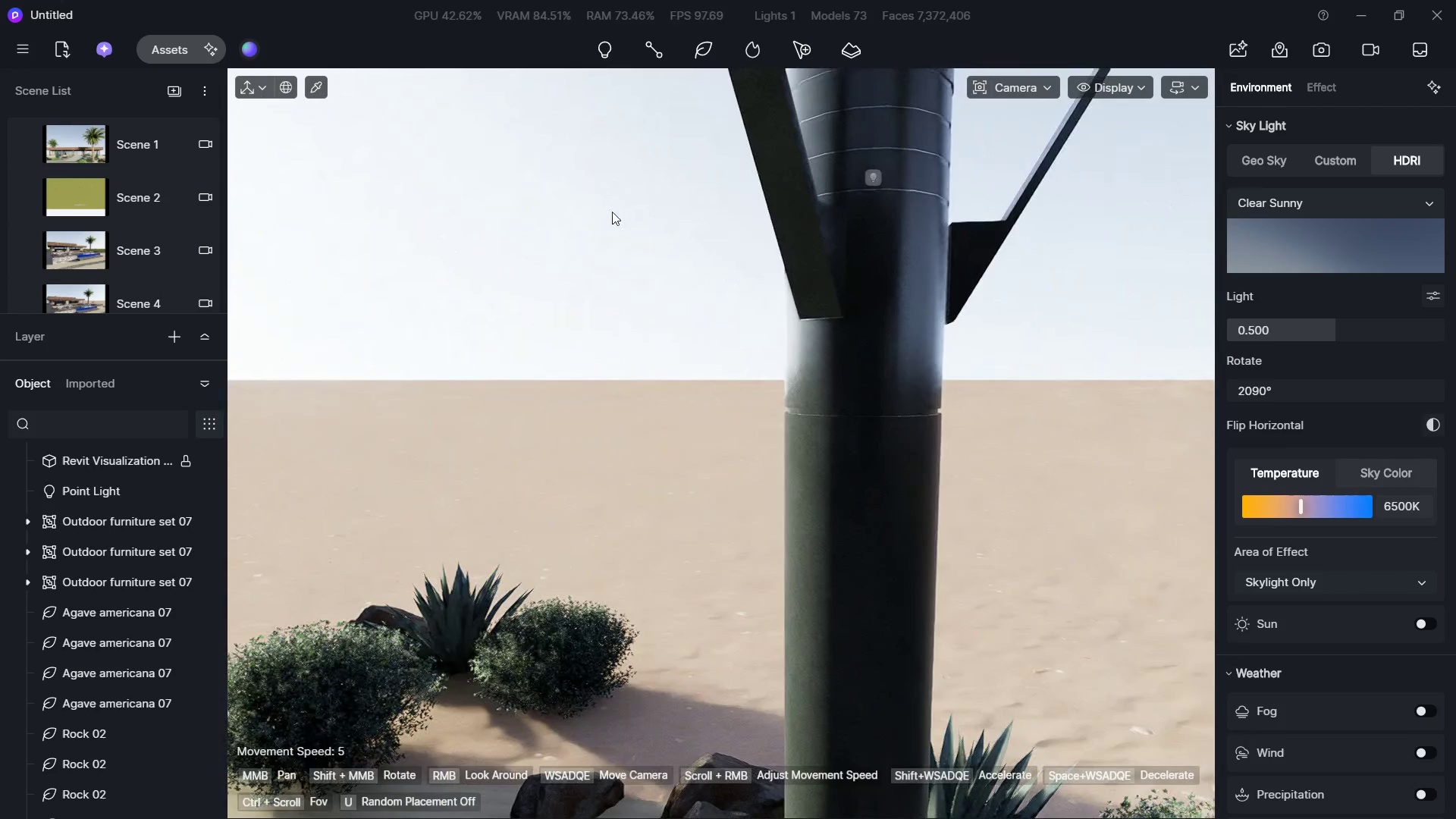 
hold_key(key=S, duration=0.62)
 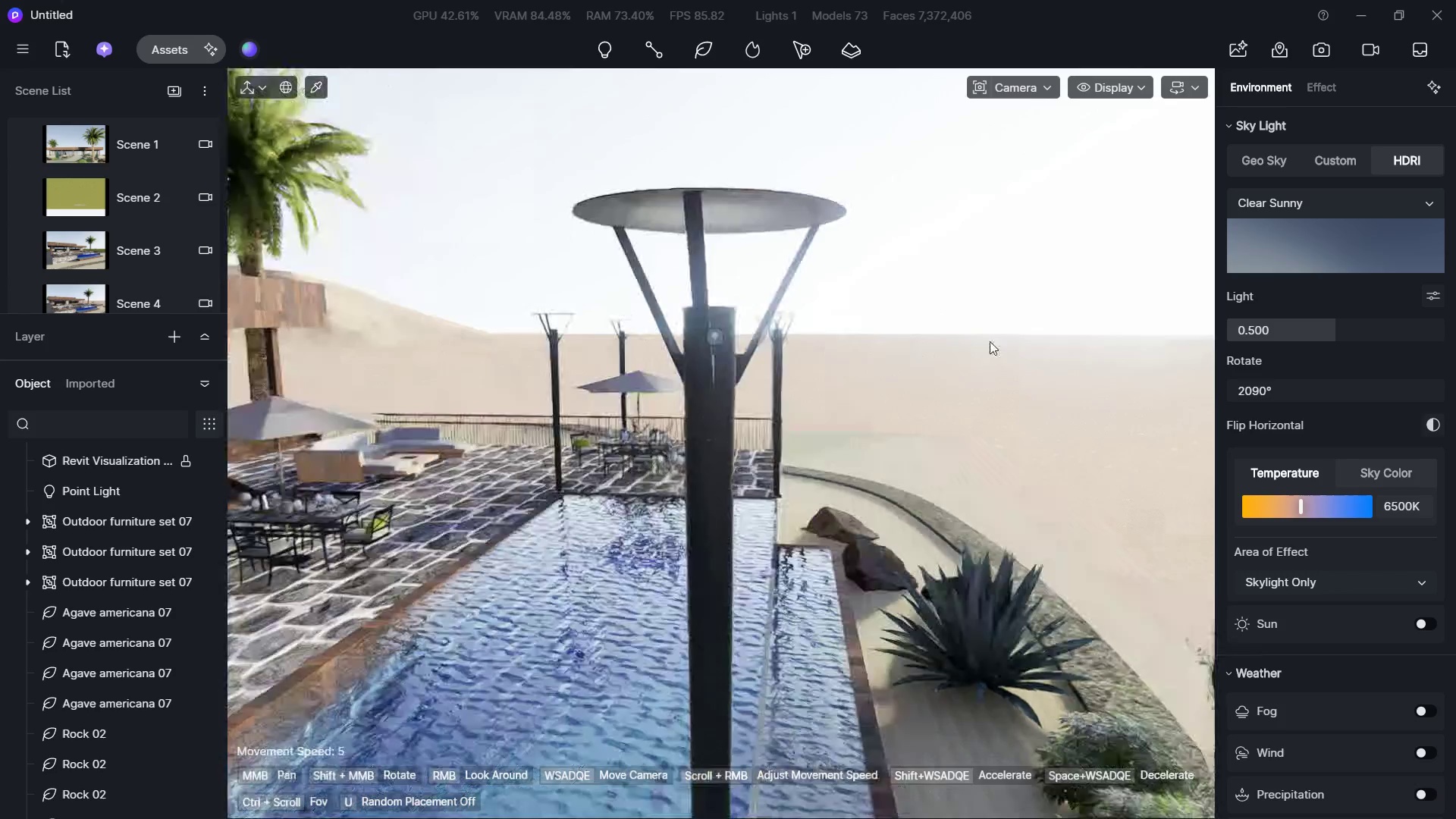 
triple_click([690, 322])
 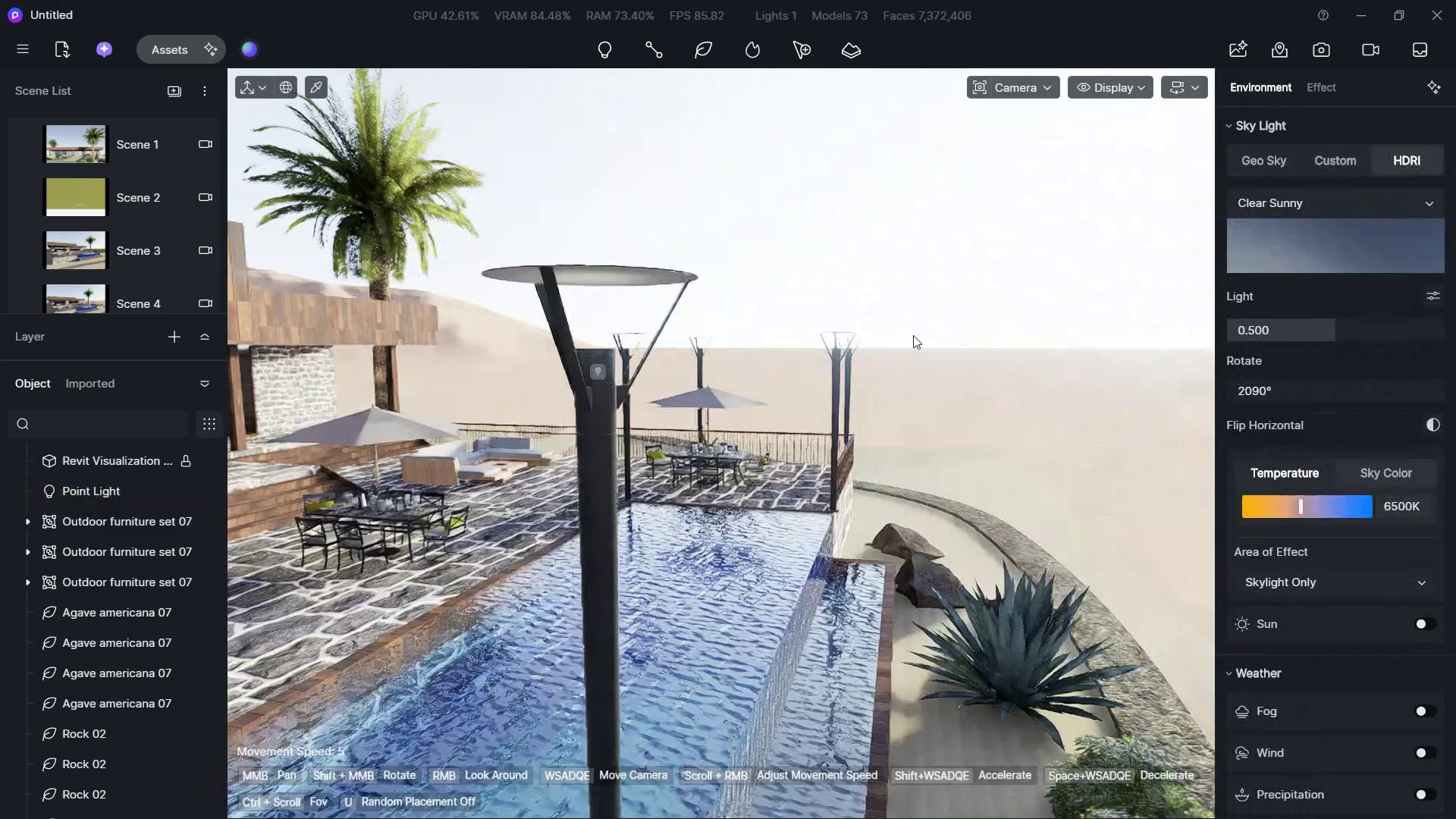 
hold_key(key=W, duration=0.98)
 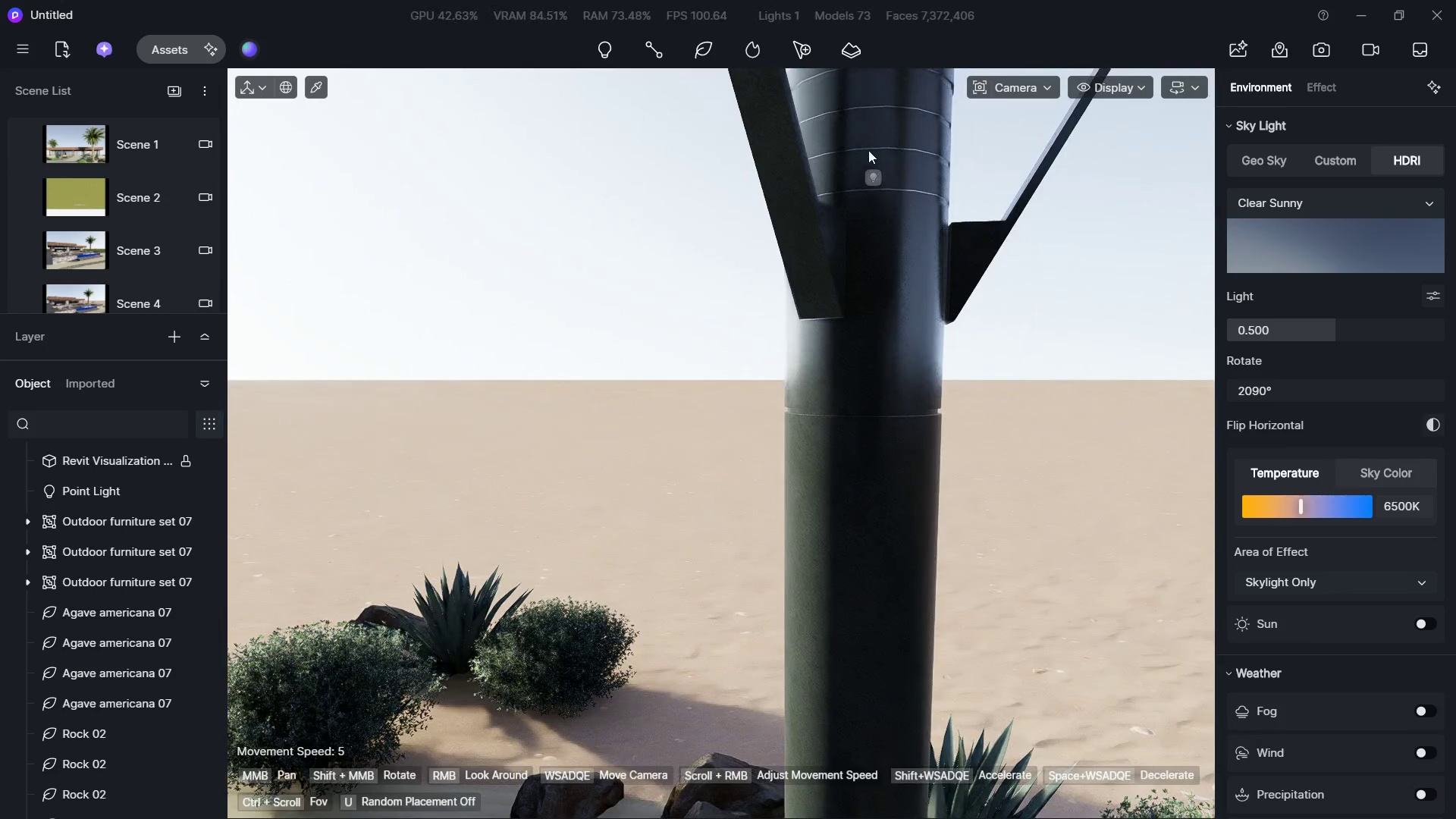 
left_click([866, 175])
 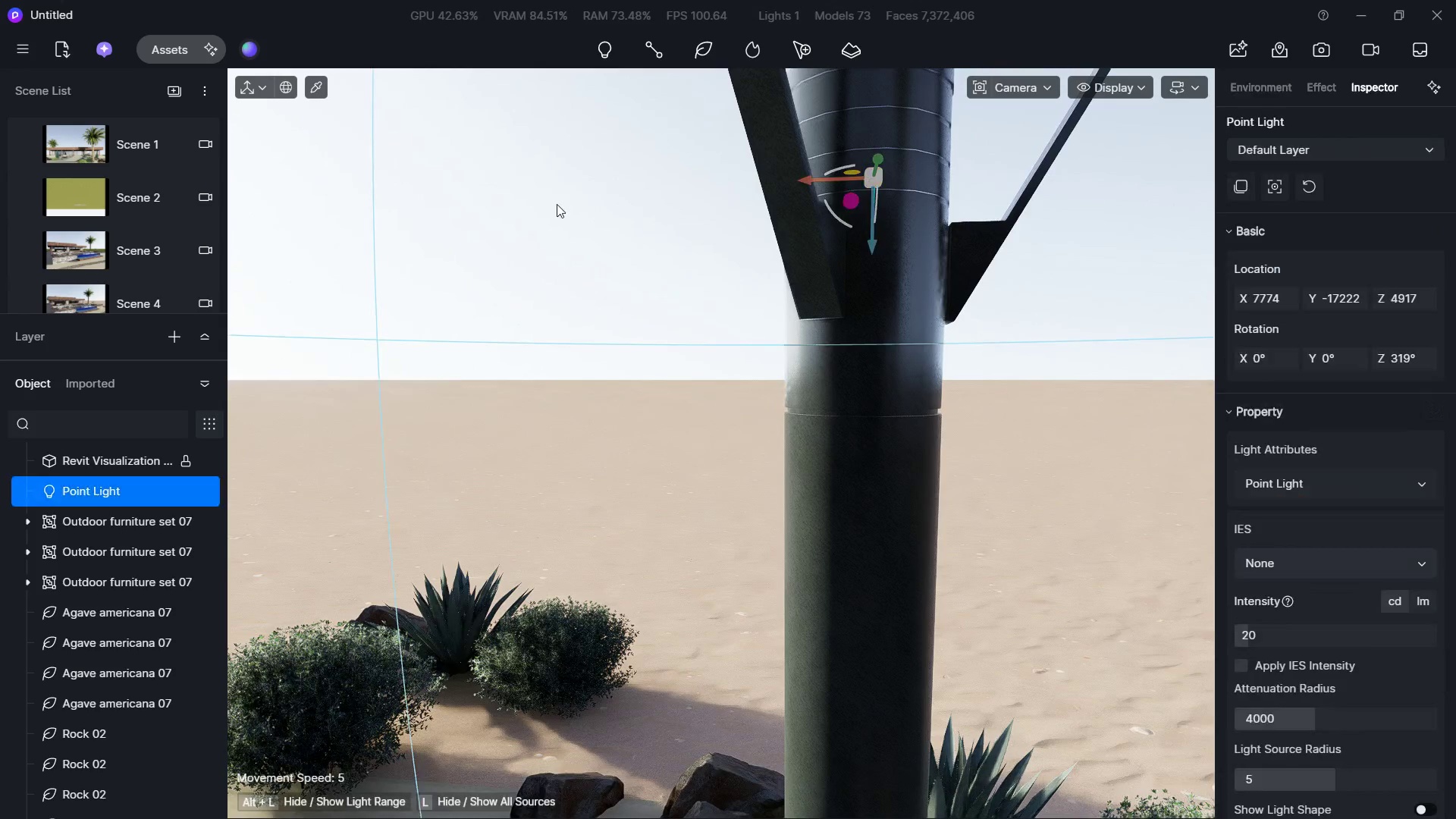 
hold_key(key=S, duration=0.52)
 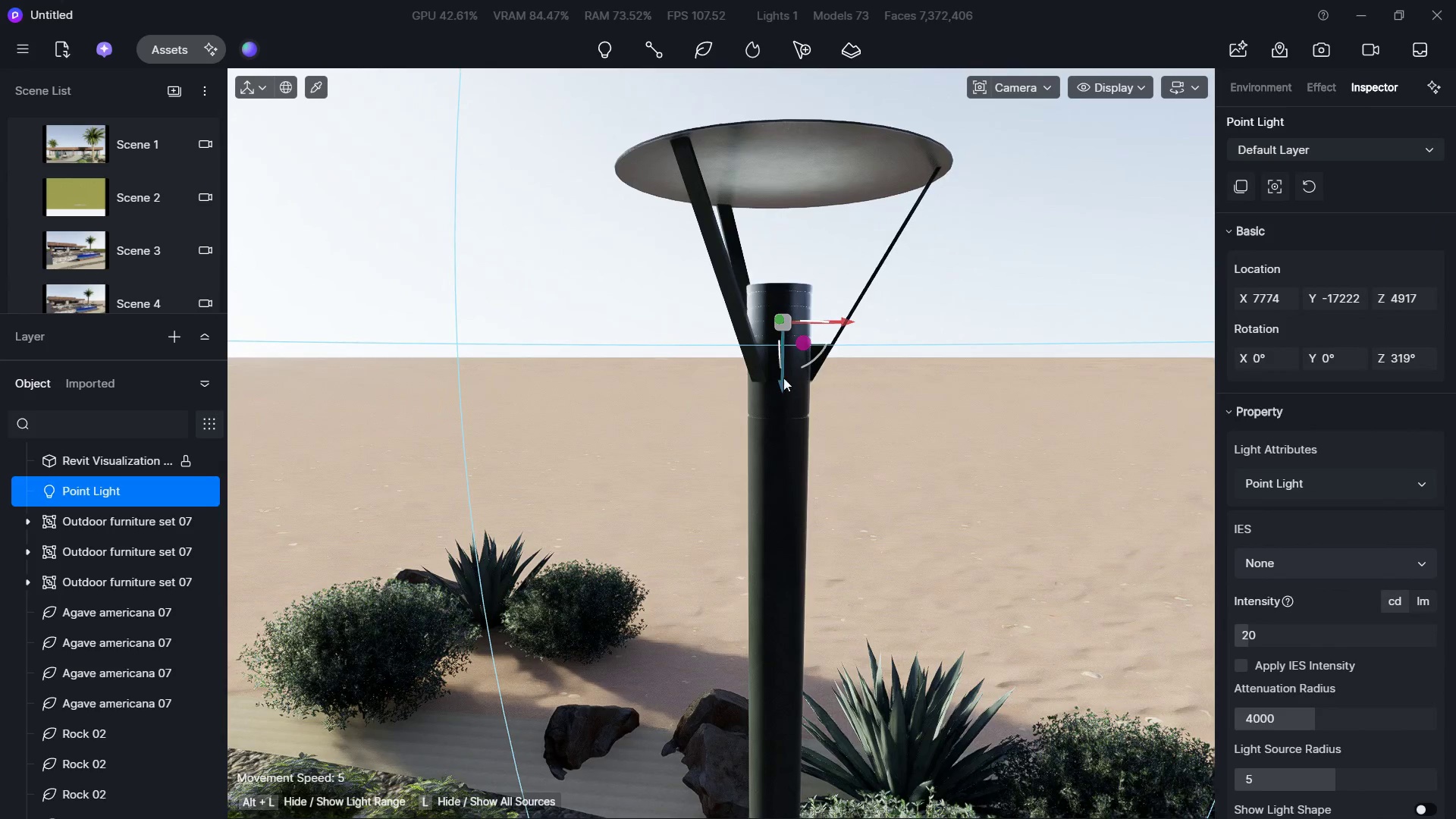 
left_click_drag(start_coordinate=[781, 384], to_coordinate=[777, 344])
 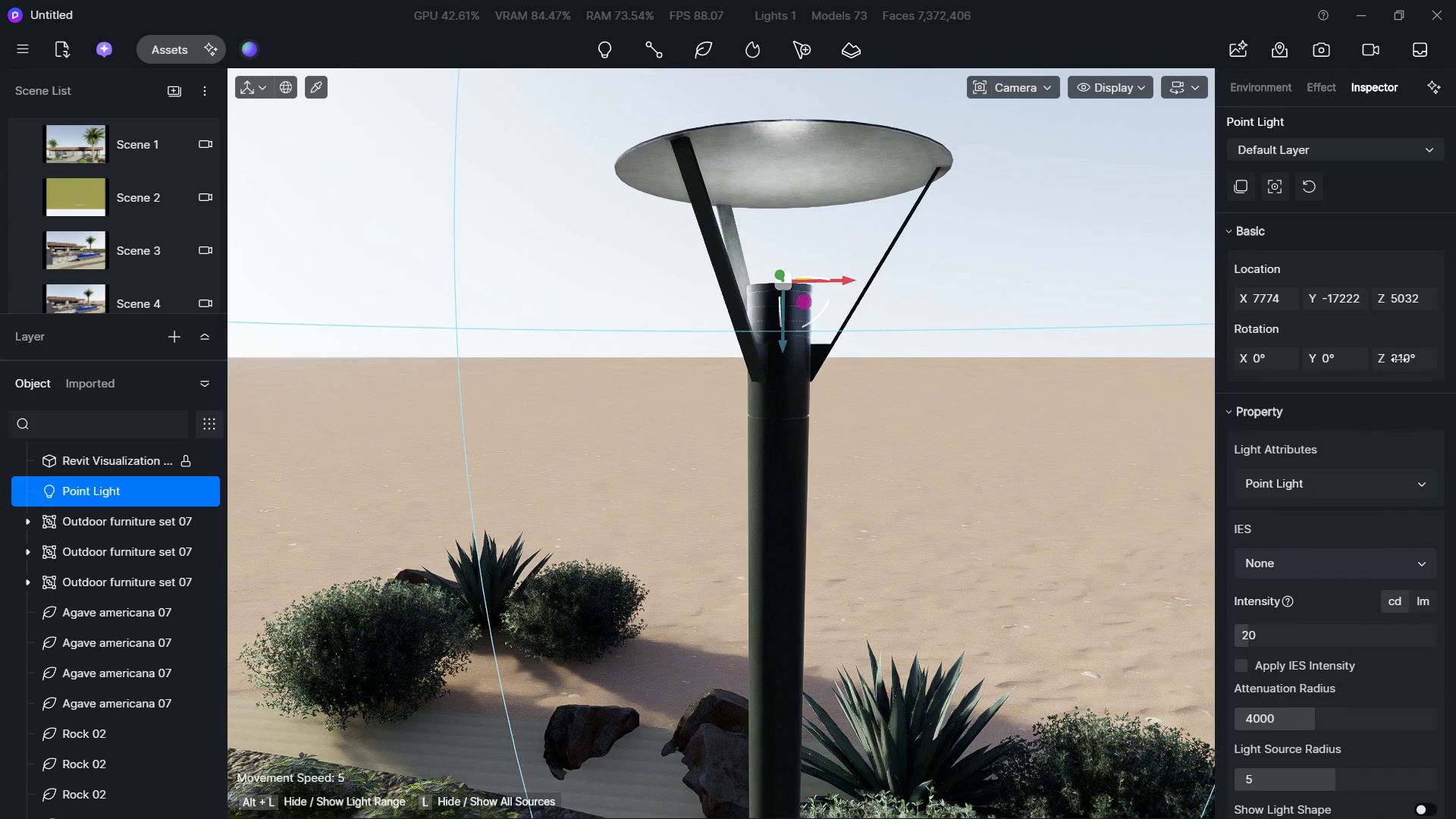 
scroll: coordinate [1428, 390], scroll_direction: down, amount: 2.0
 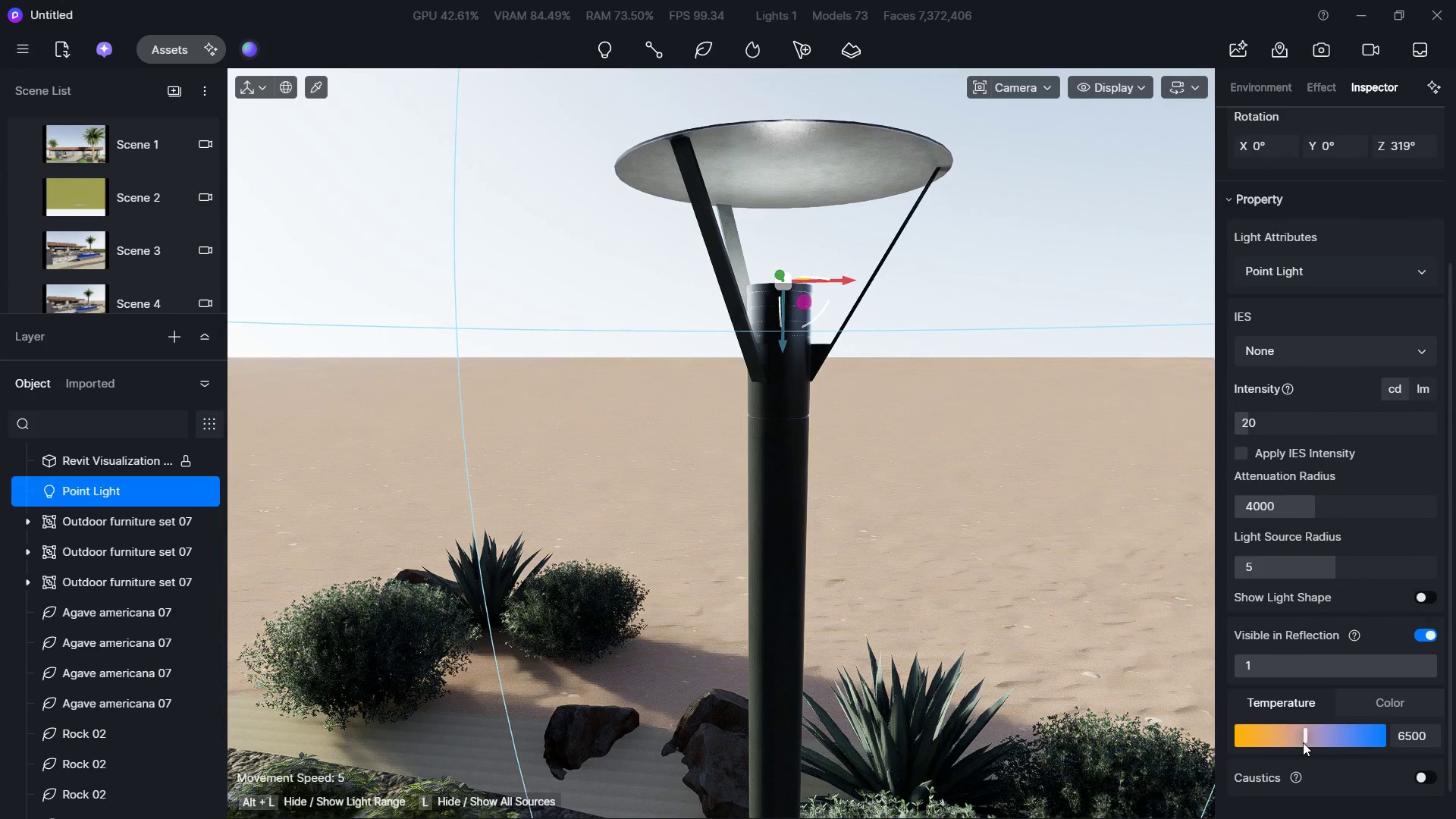 
left_click_drag(start_coordinate=[1304, 741], to_coordinate=[1266, 740])
 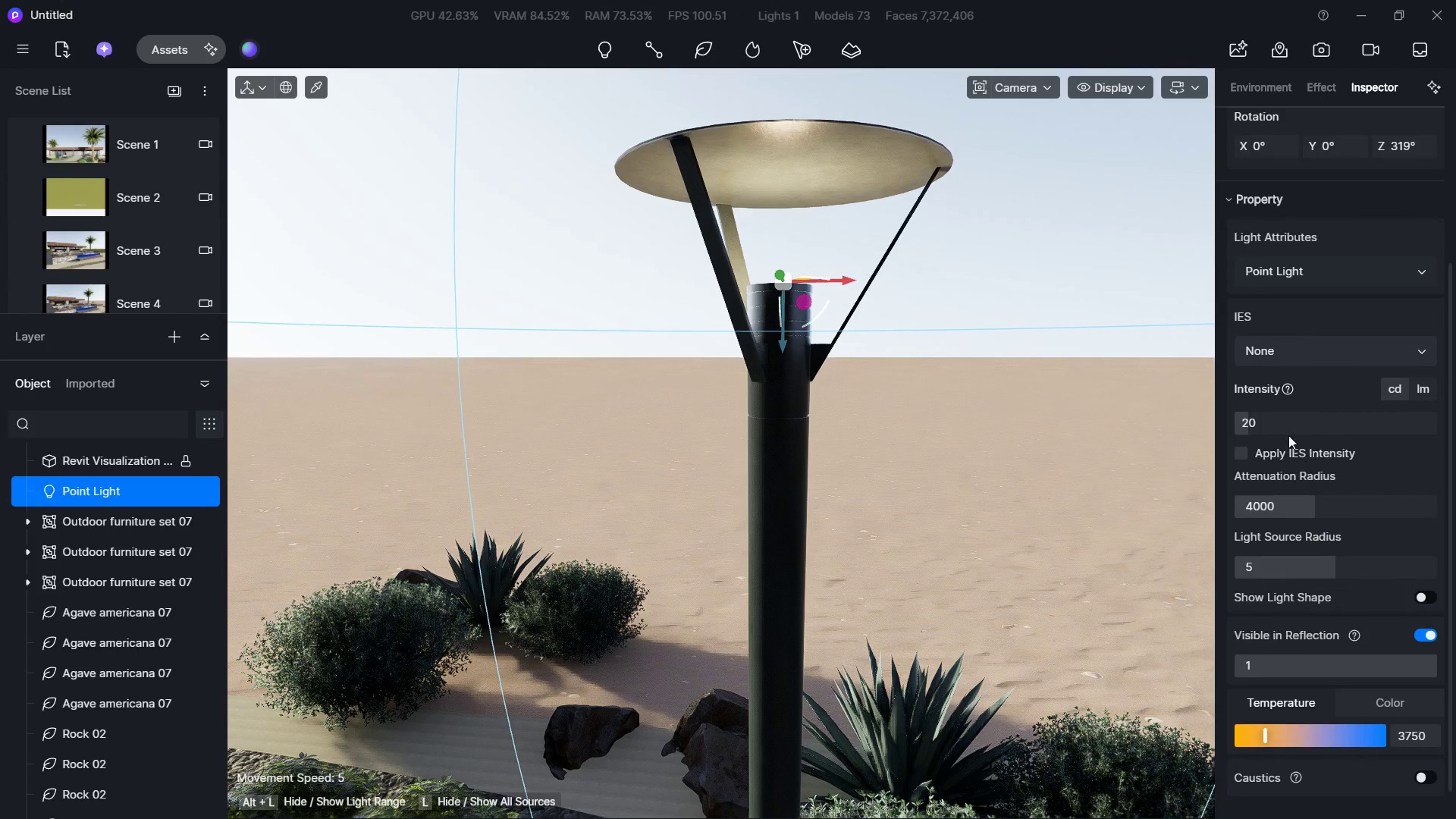 
left_click_drag(start_coordinate=[1279, 424], to_coordinate=[1283, 424])
 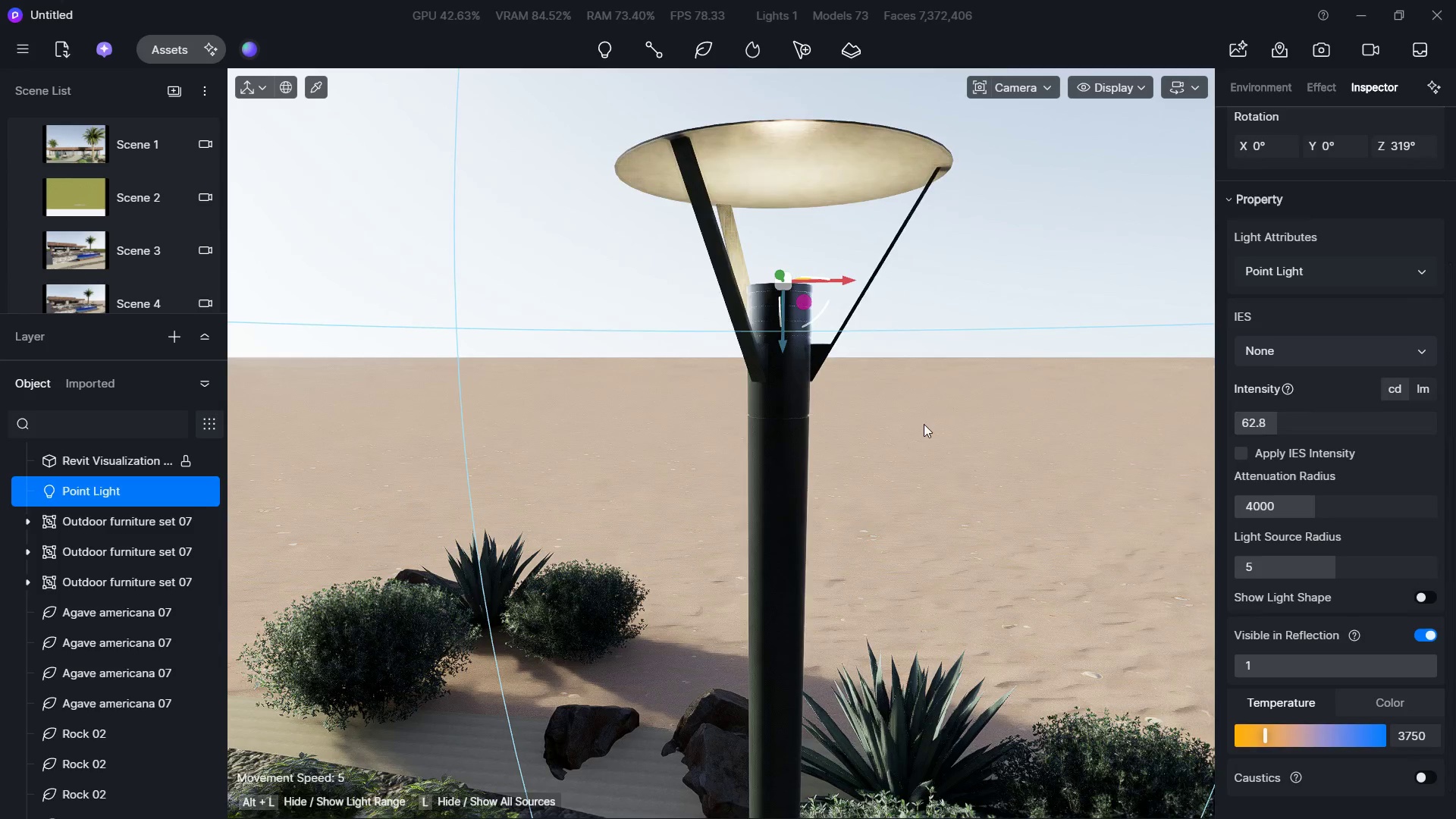 
hold_key(key=D, duration=1.99)
 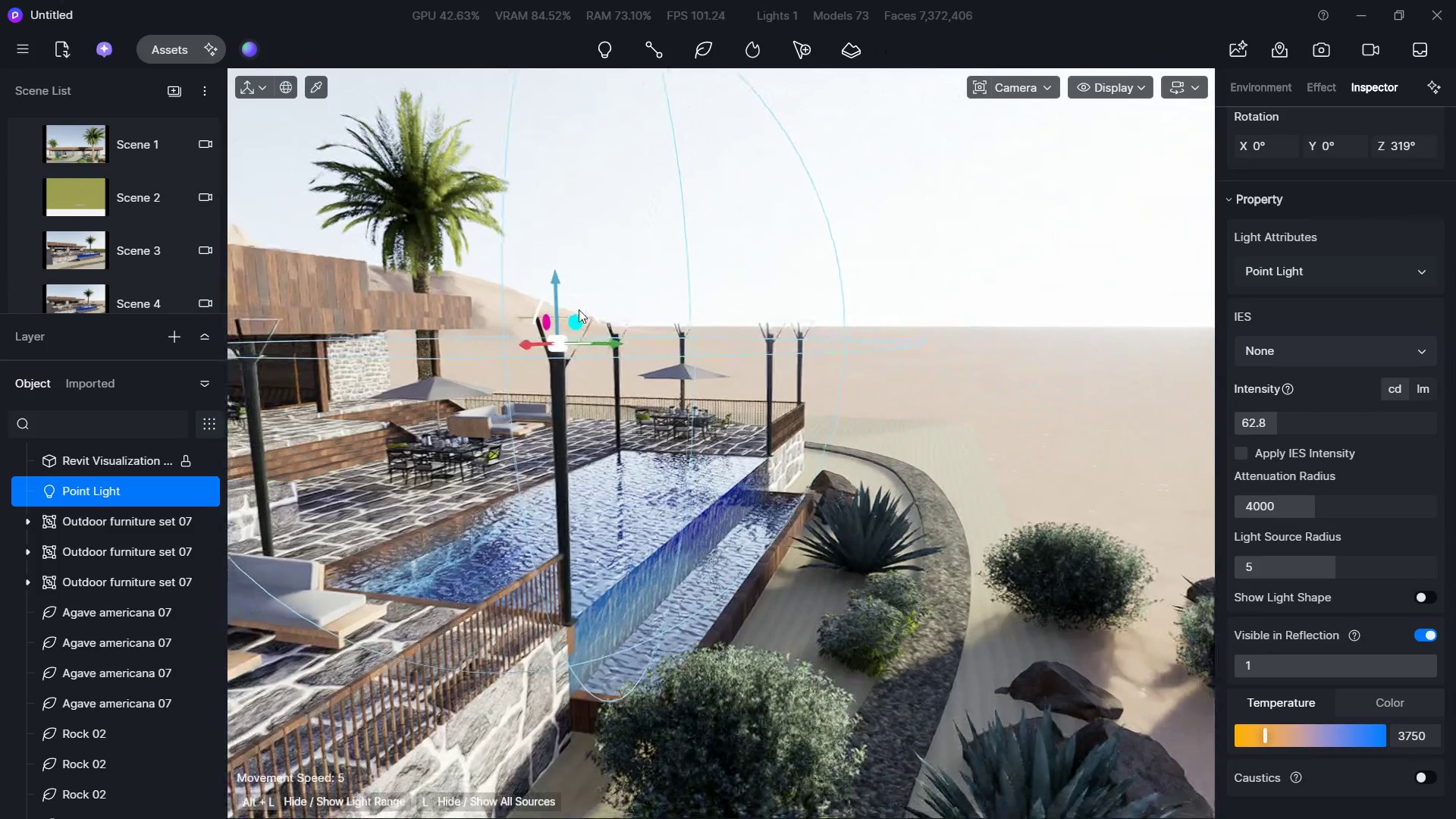 
hold_key(key=S, duration=1.05)
 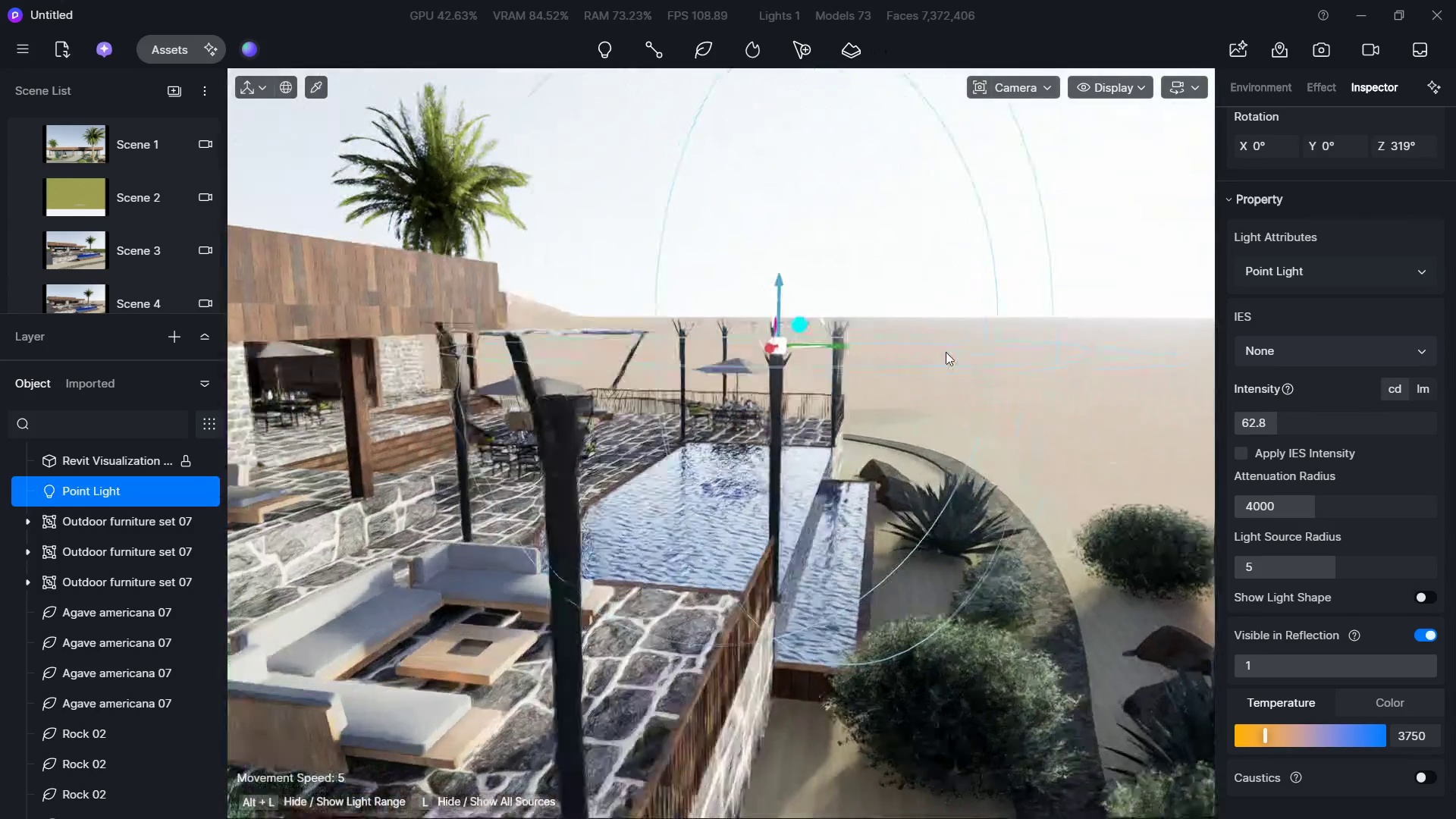 
hold_key(key=ShiftLeft, duration=1.42)
 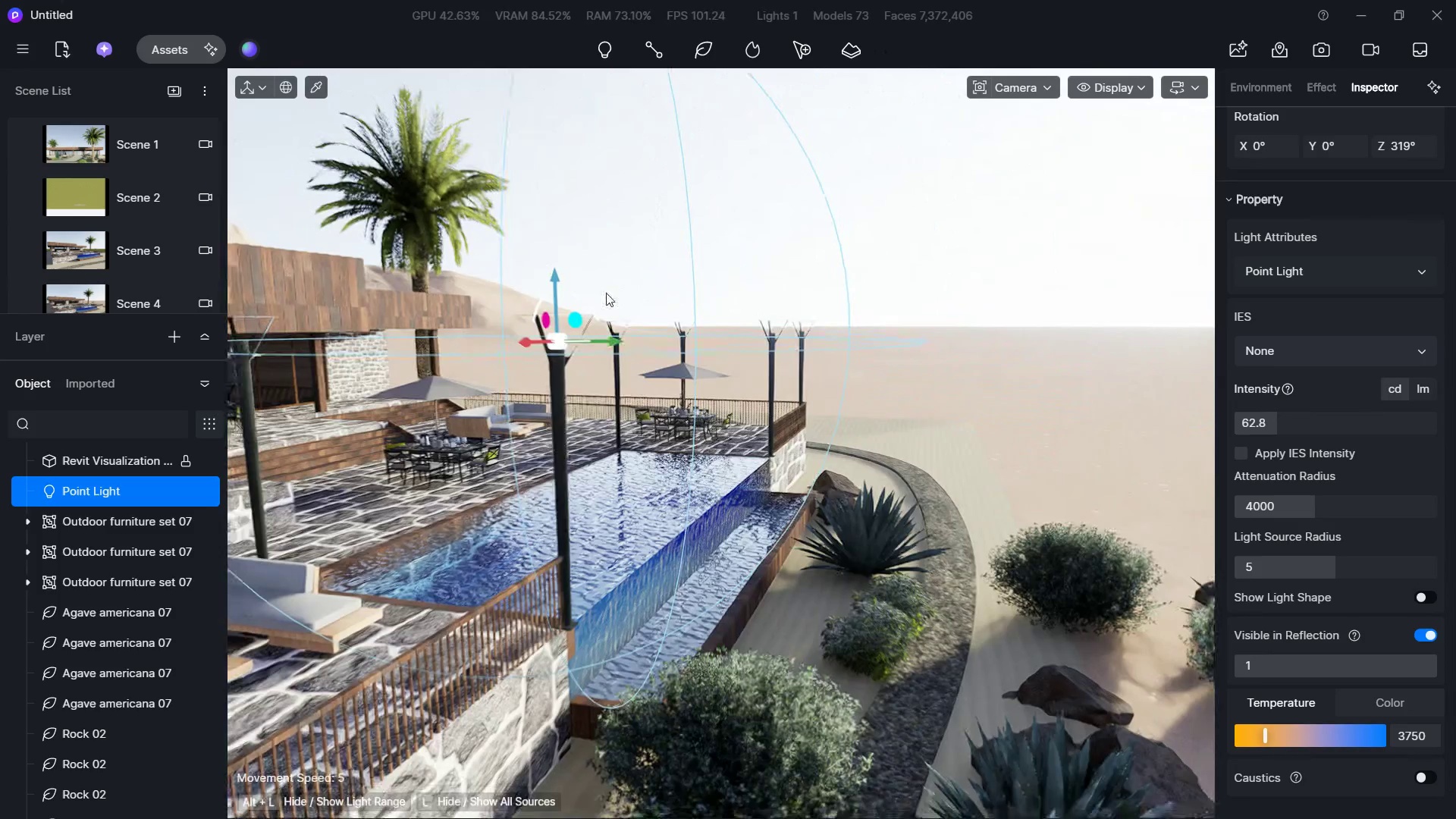 
hold_key(key=W, duration=0.38)
 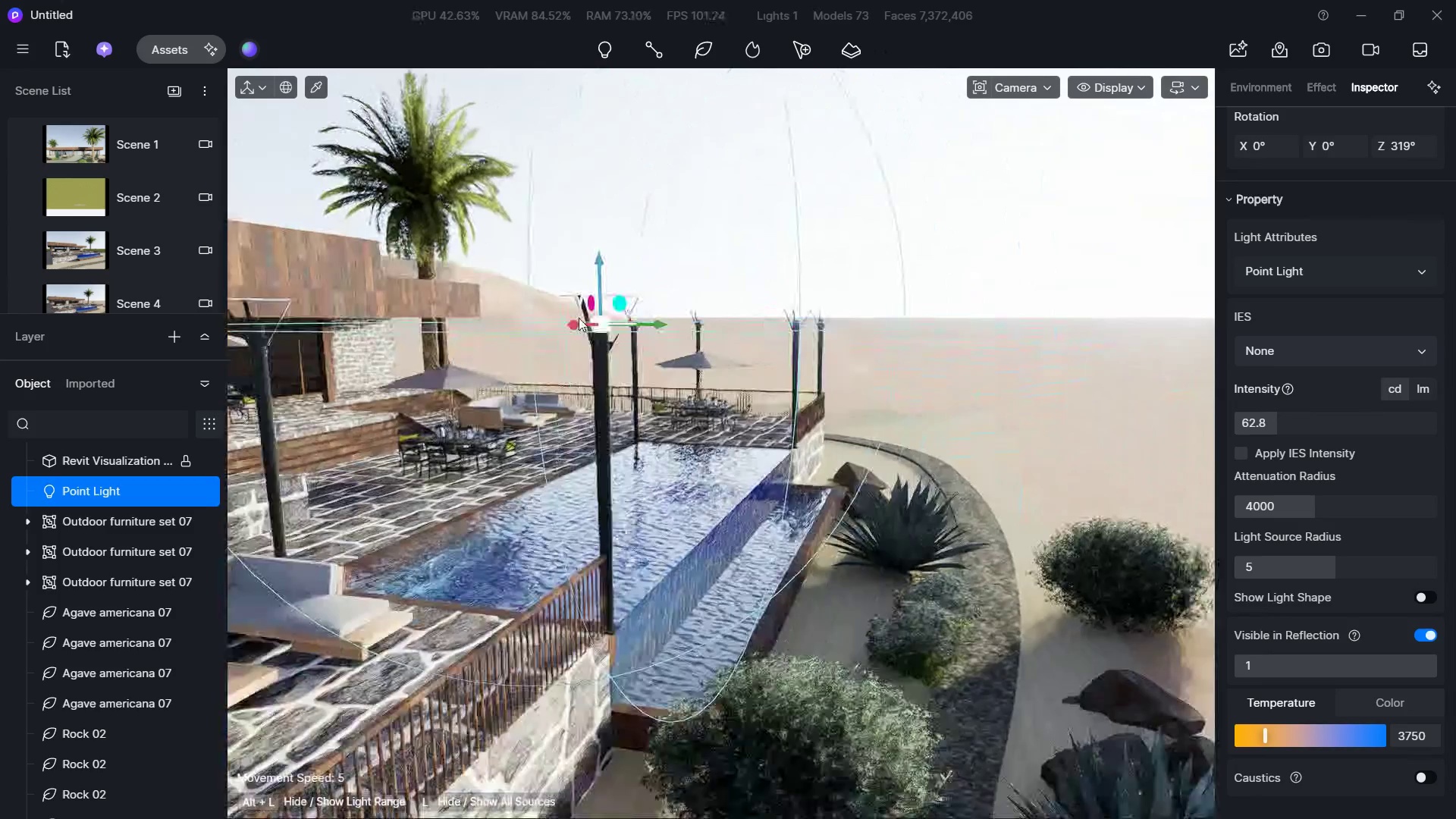 
key(Shift+ShiftLeft)
 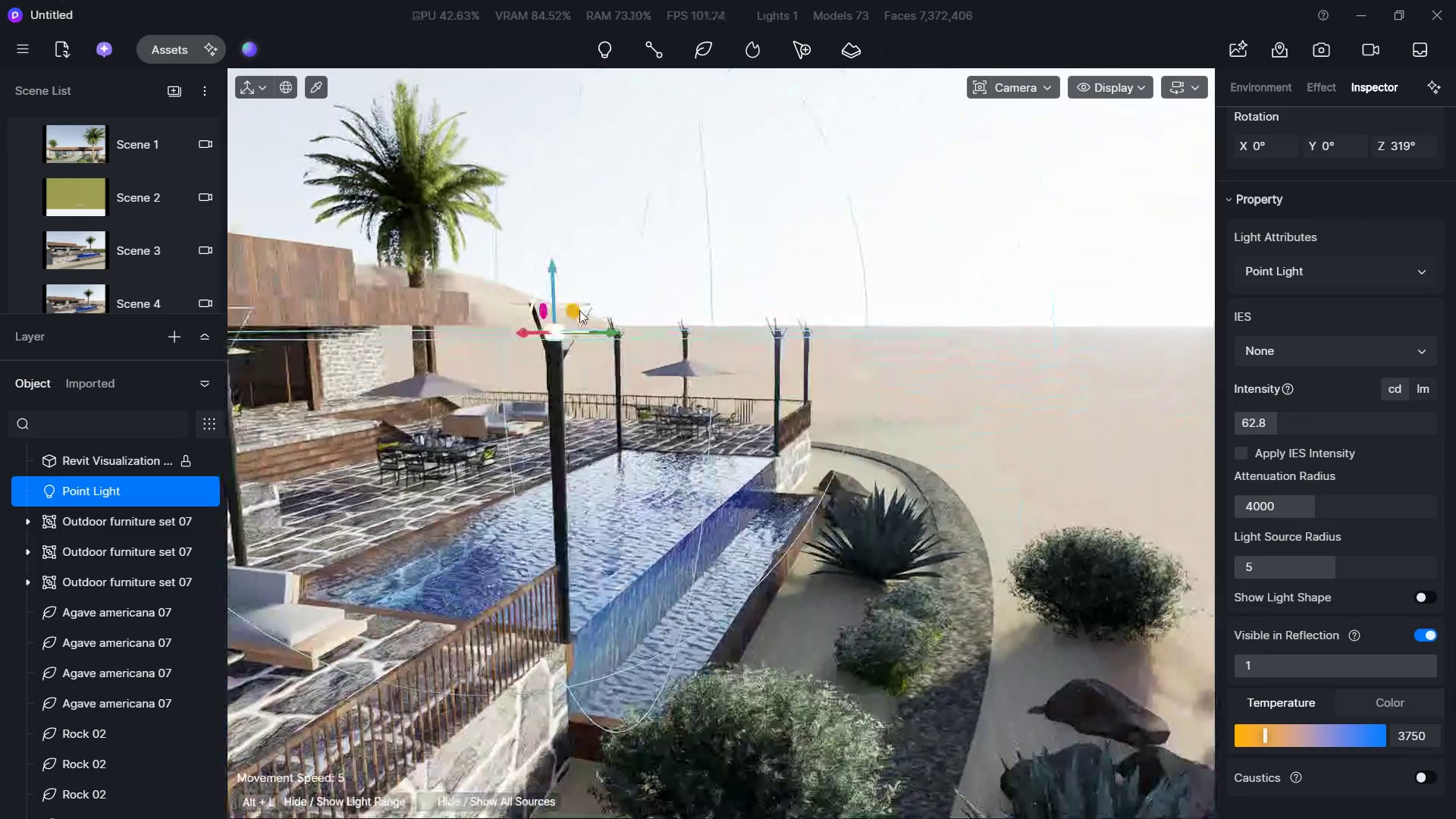 
hold_key(key=S, duration=0.31)
 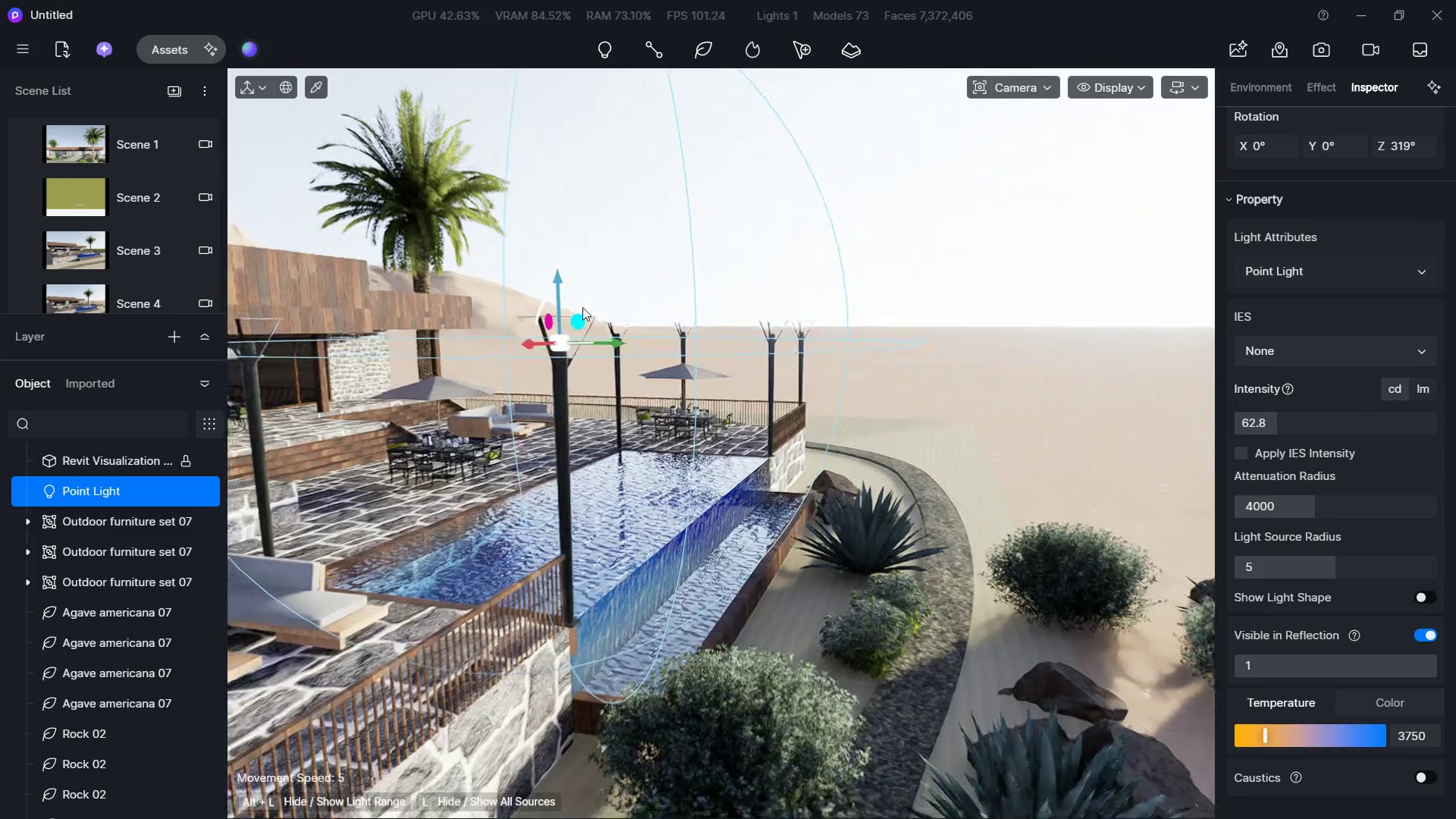 
key(D)
 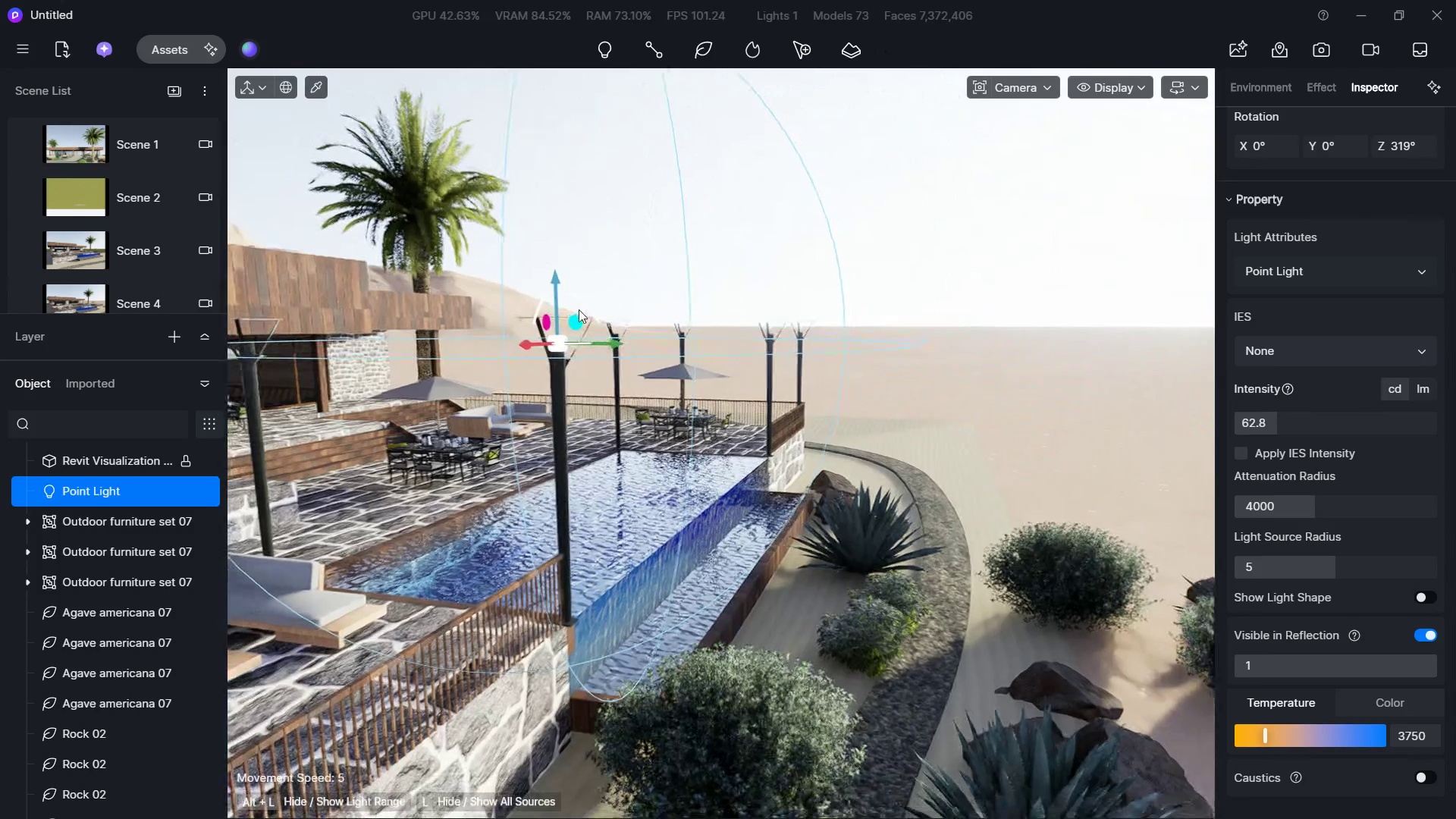 
hold_key(key=W, duration=1.5)
 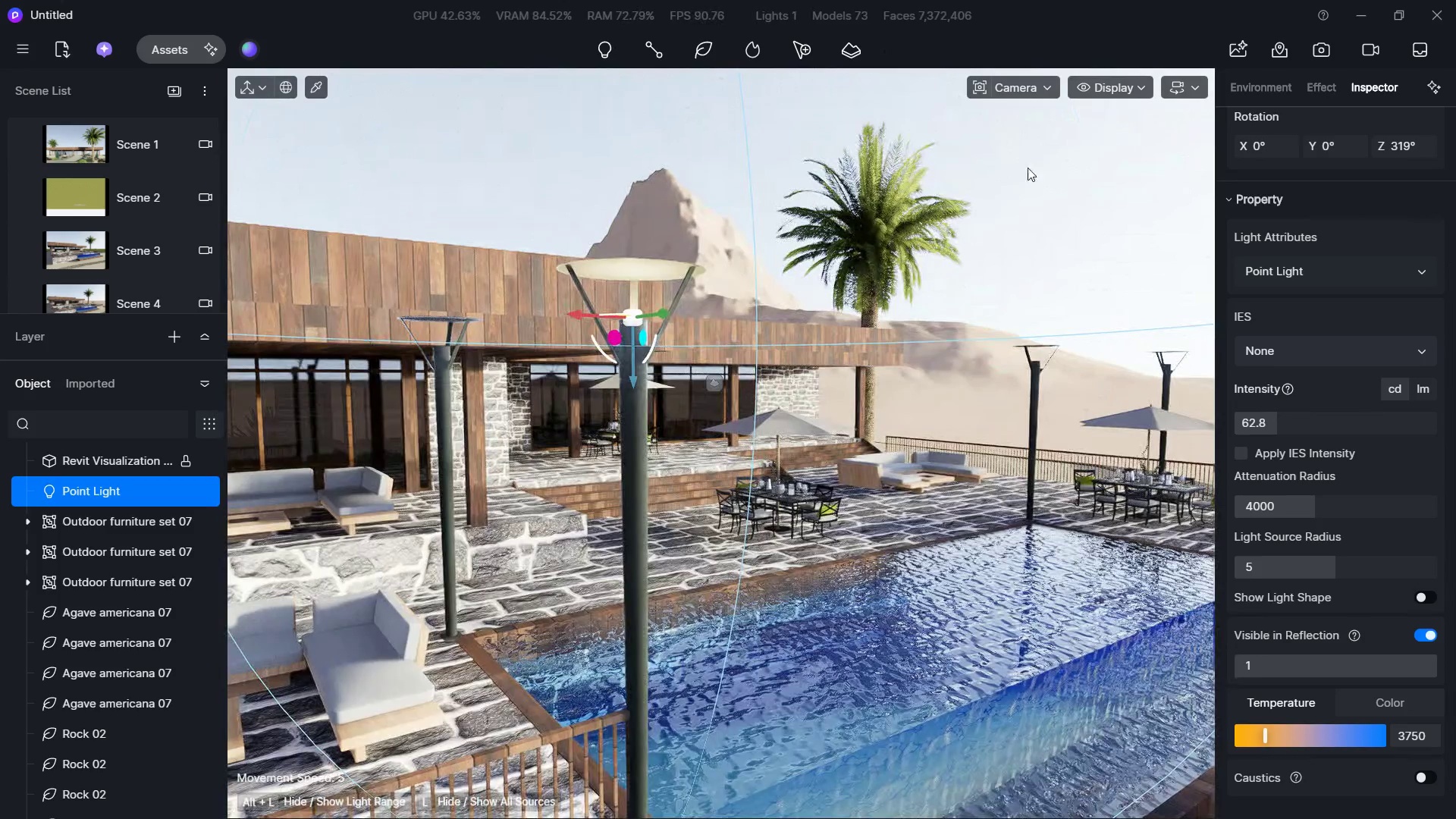 
hold_key(key=D, duration=1.09)
 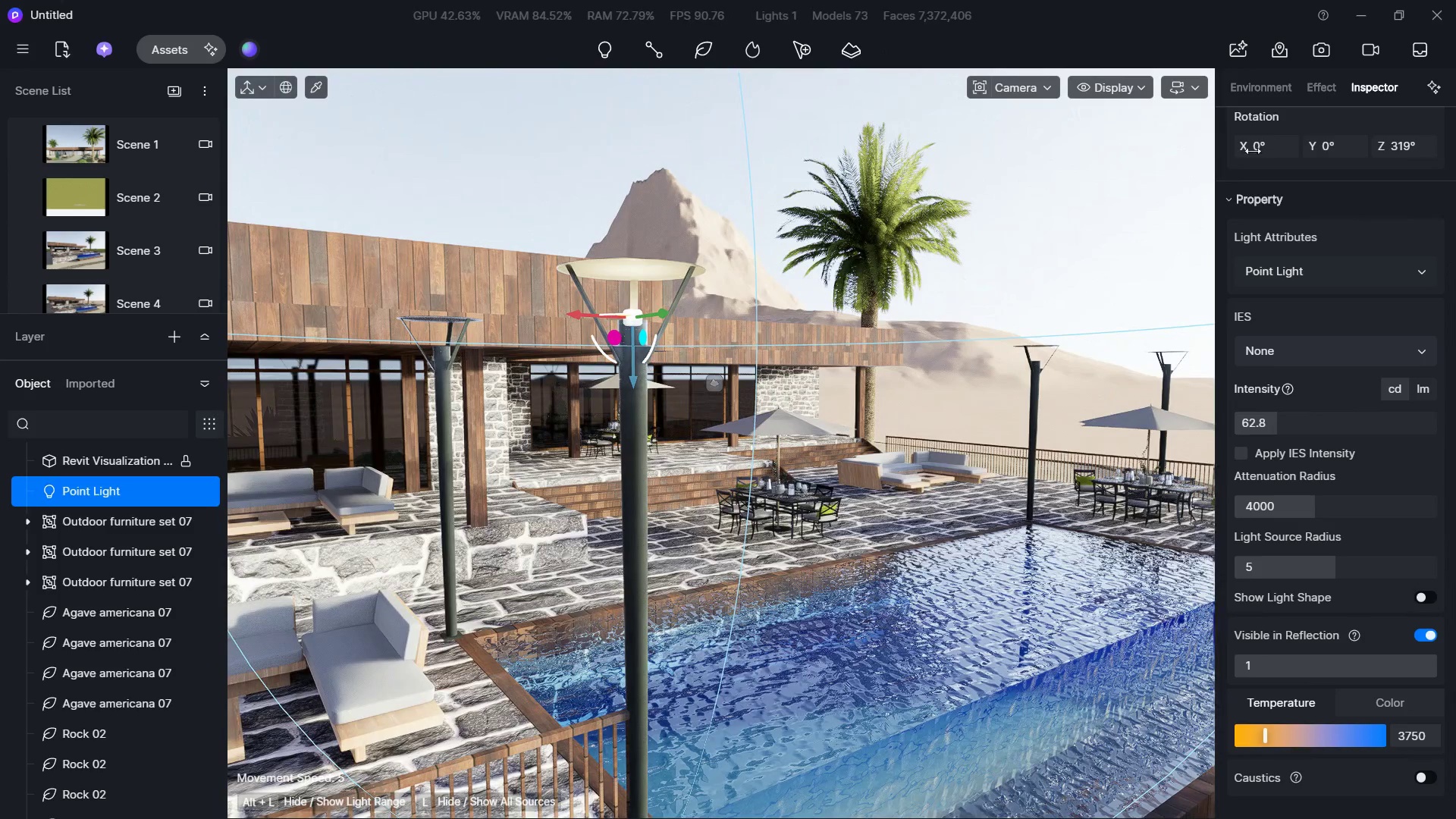 
scroll: coordinate [1332, 224], scroll_direction: up, amount: 4.0
 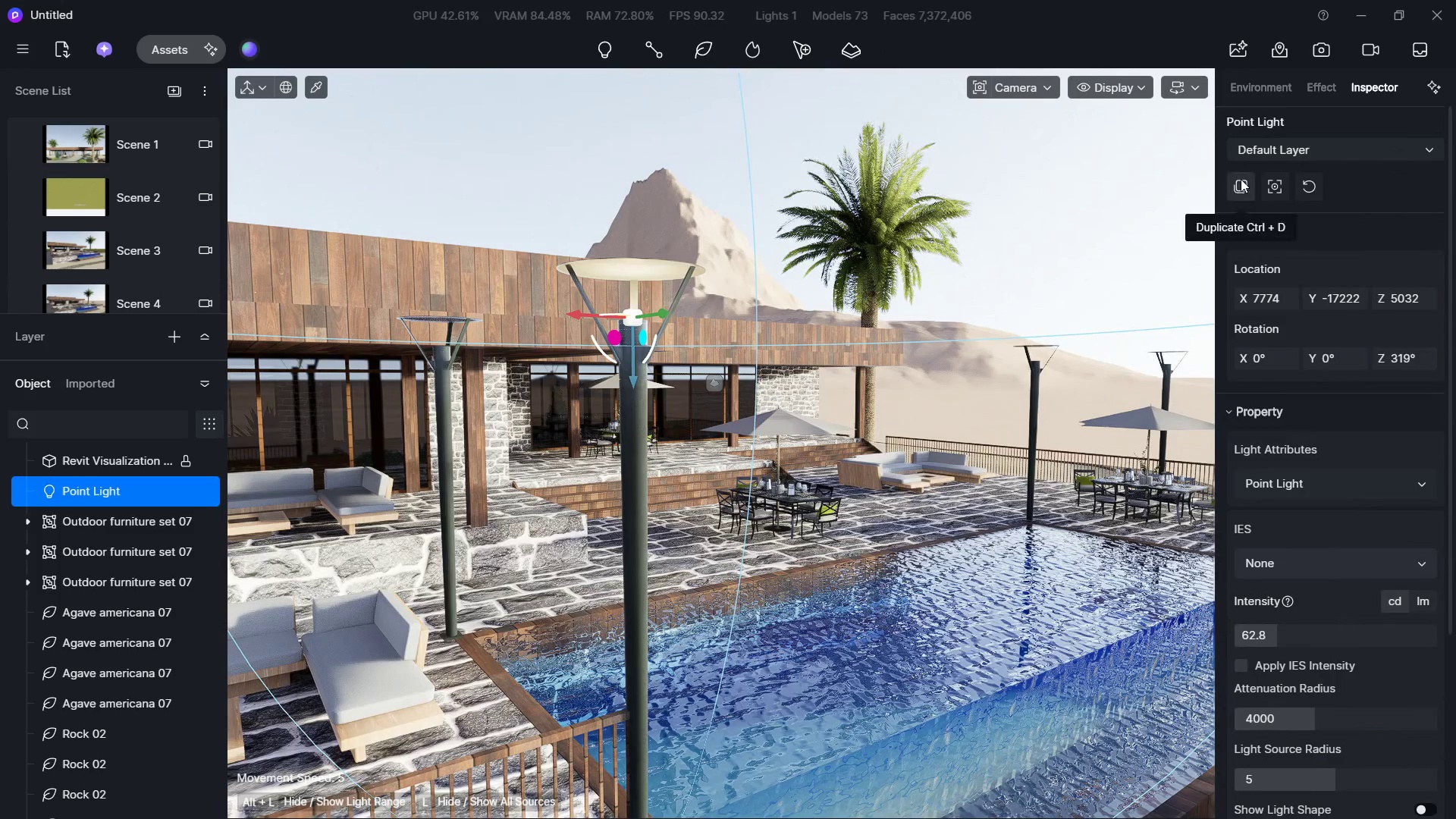 
left_click([1241, 187])
 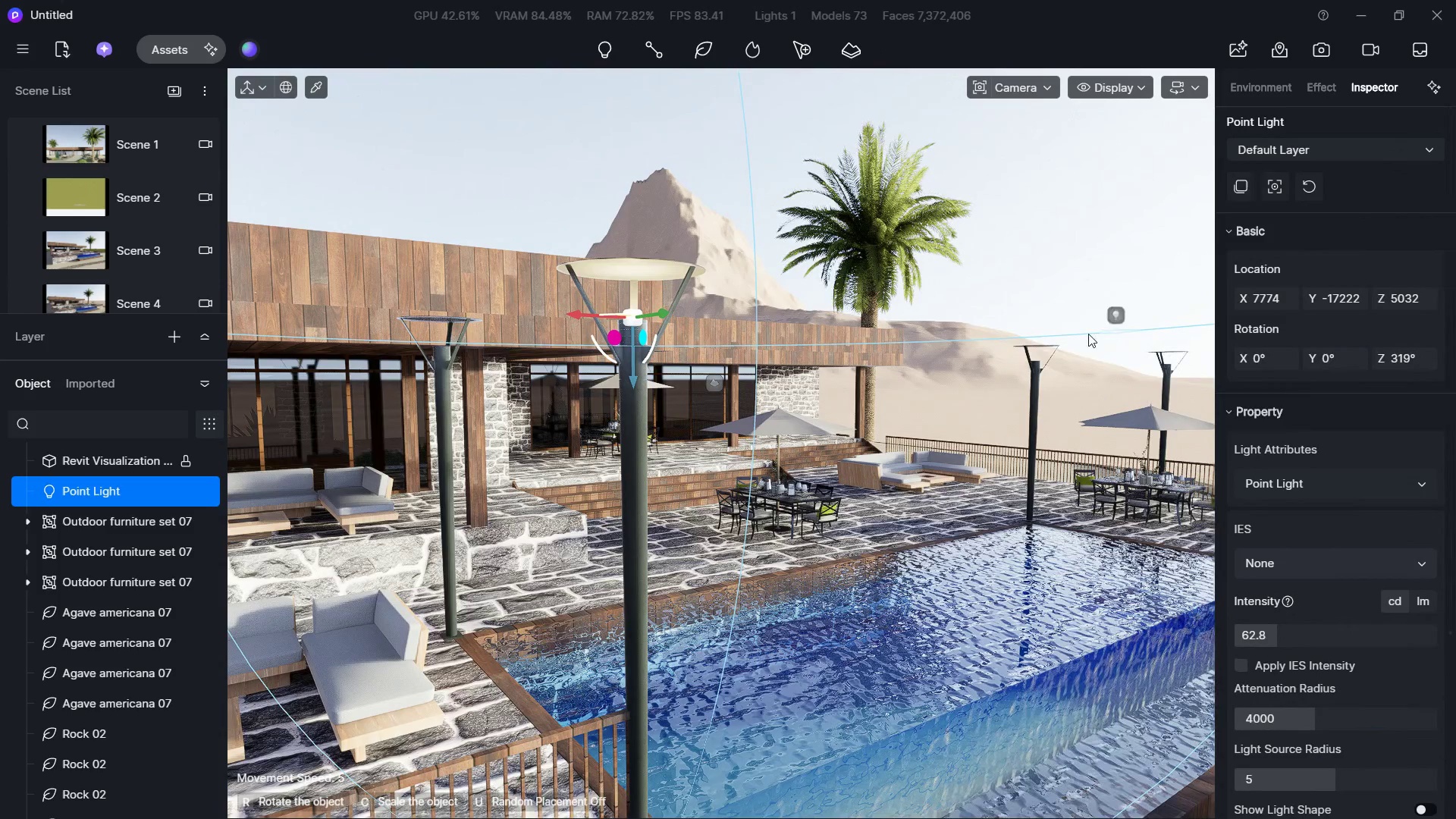 
hold_key(key=W, duration=0.64)
 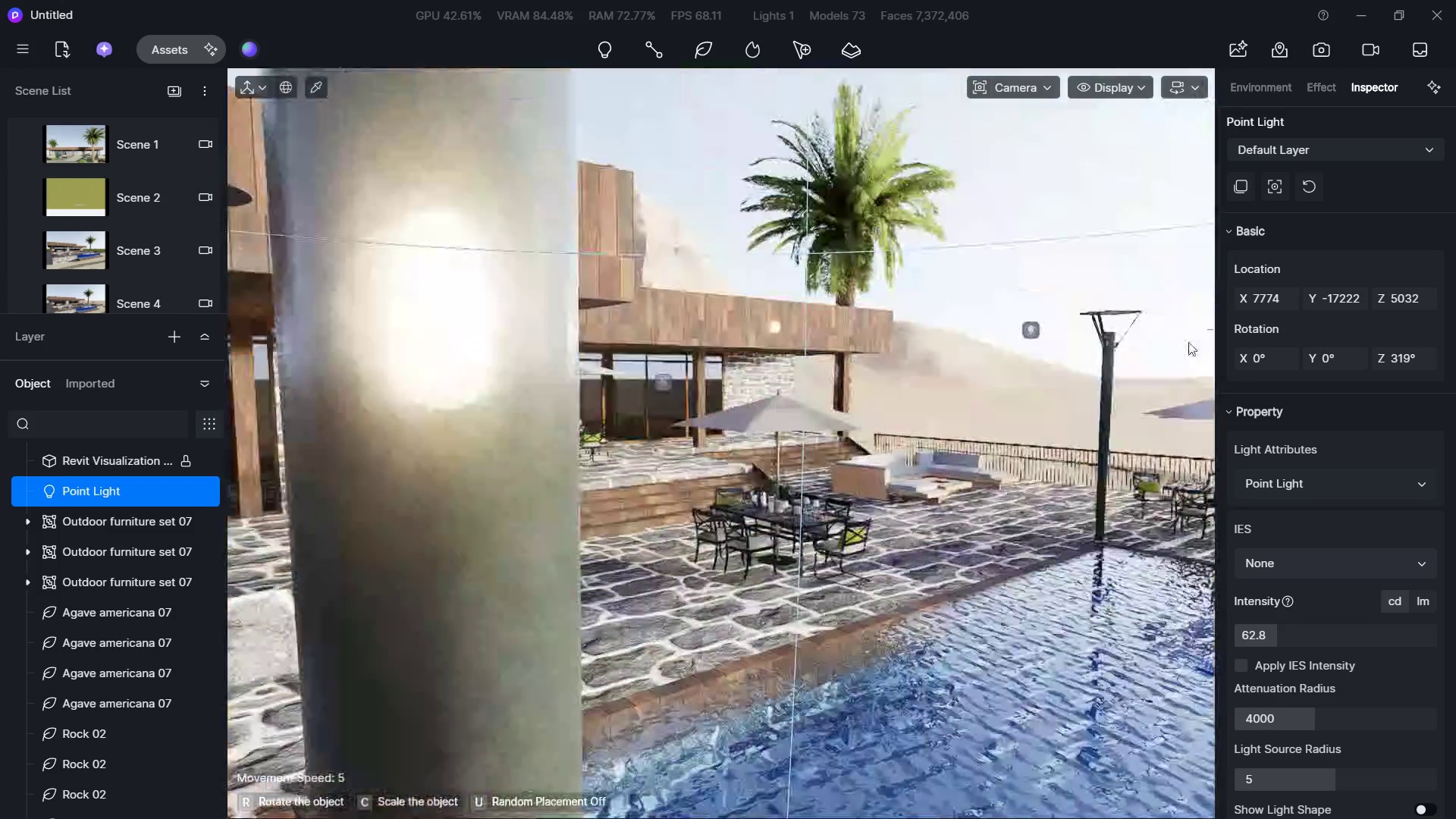 
key(Shift+ShiftLeft)
 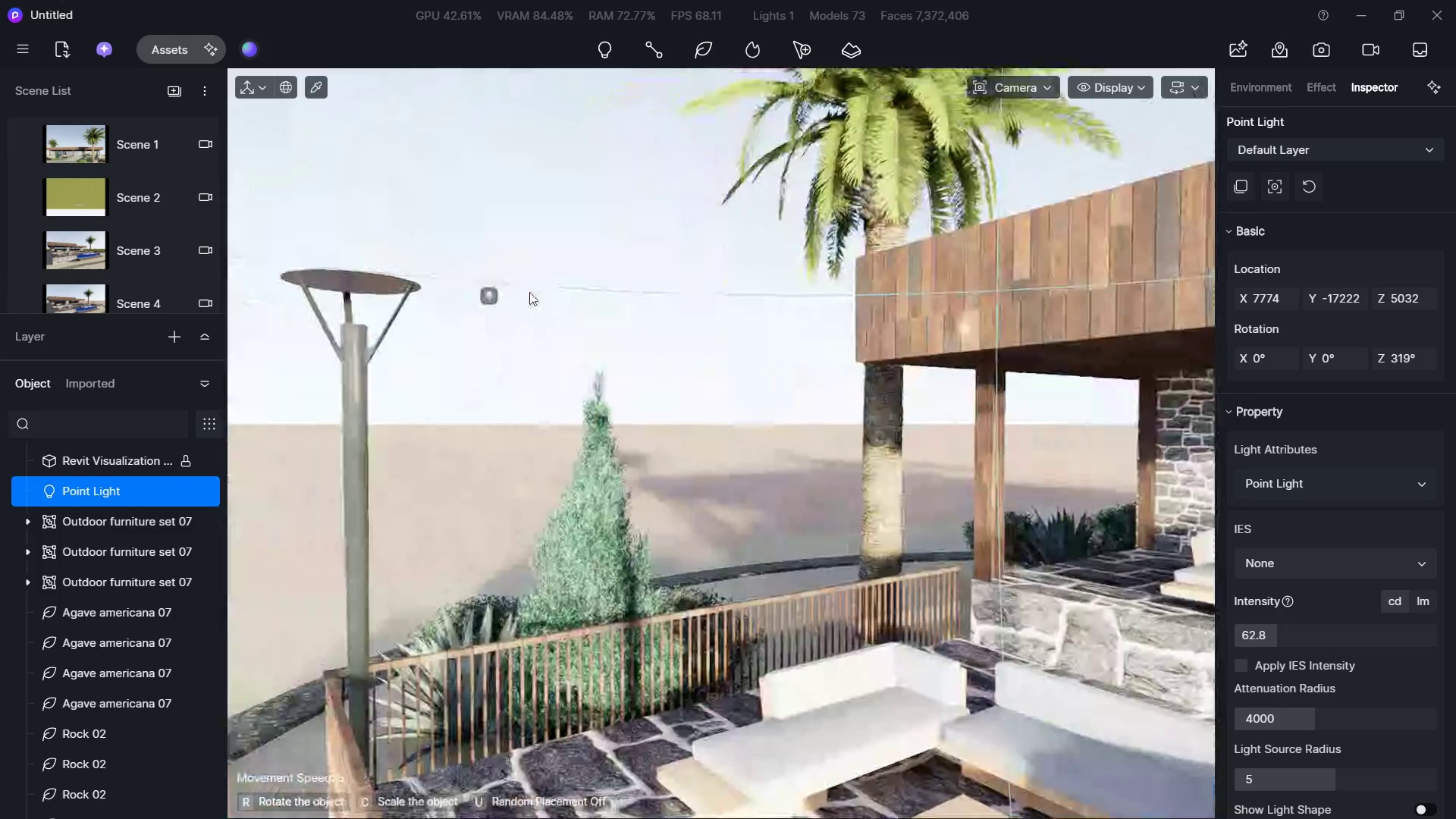 
key(W)
 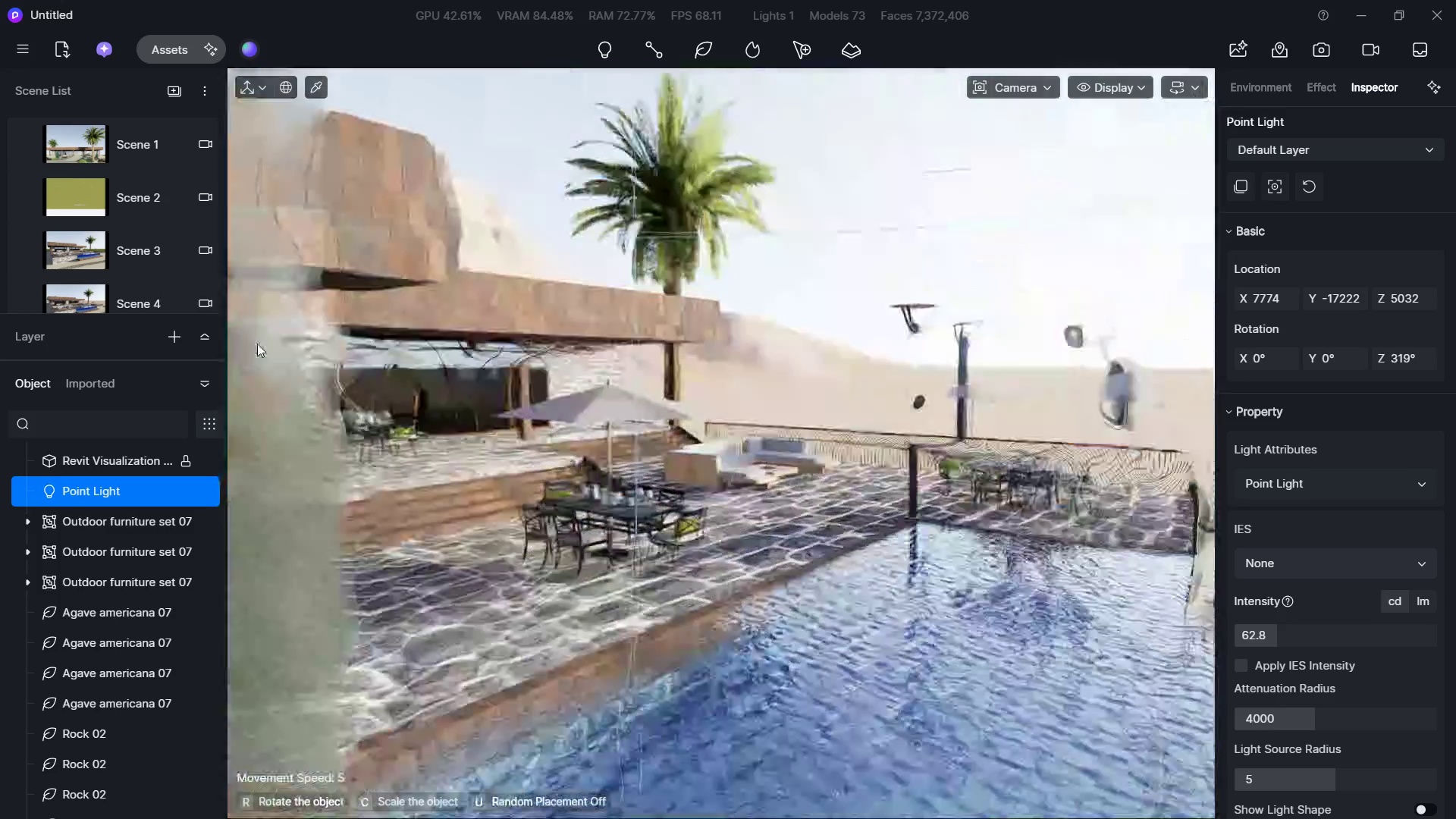 
triple_click([257, 344])
 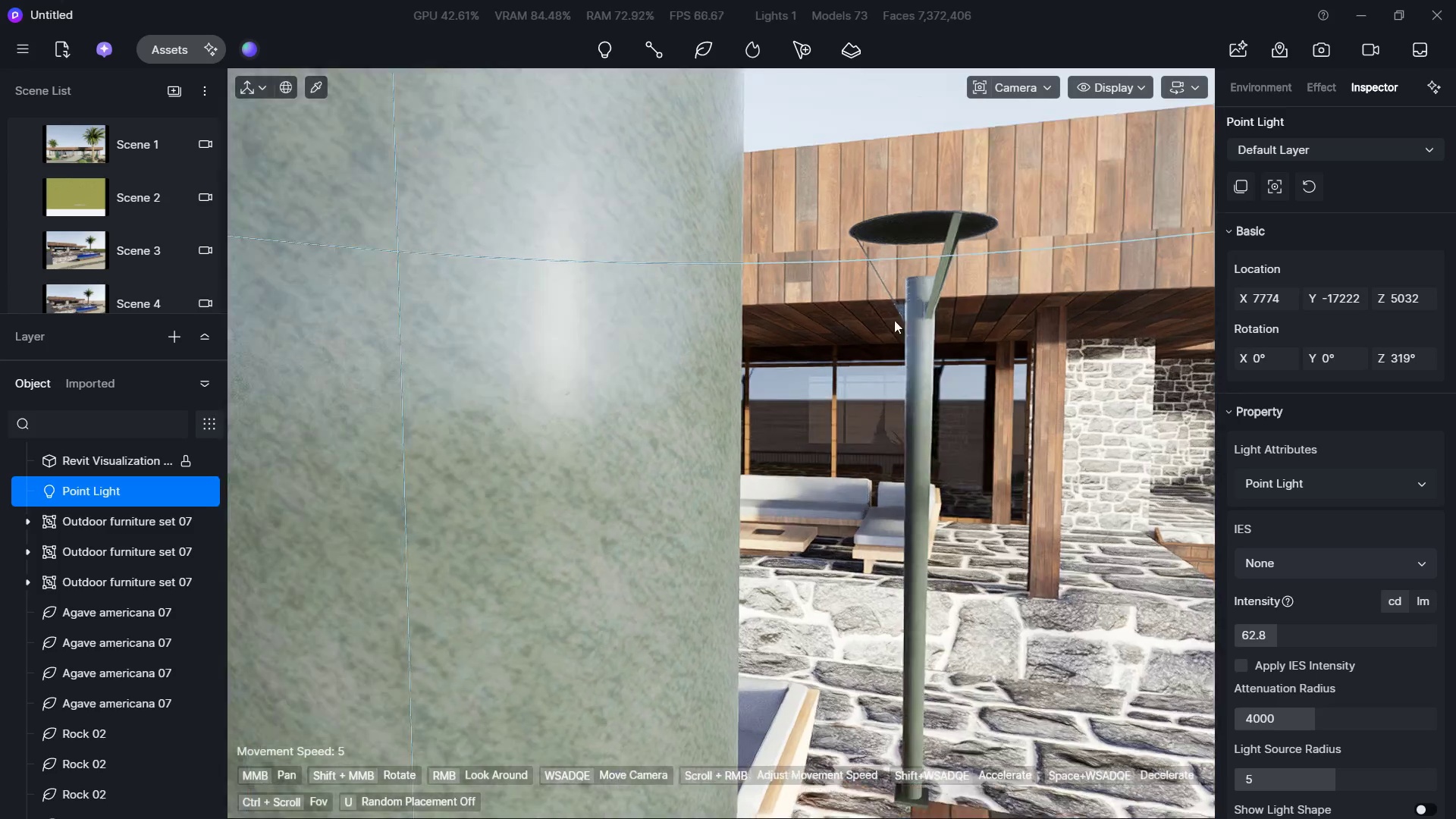 
hold_key(key=S, duration=0.84)
 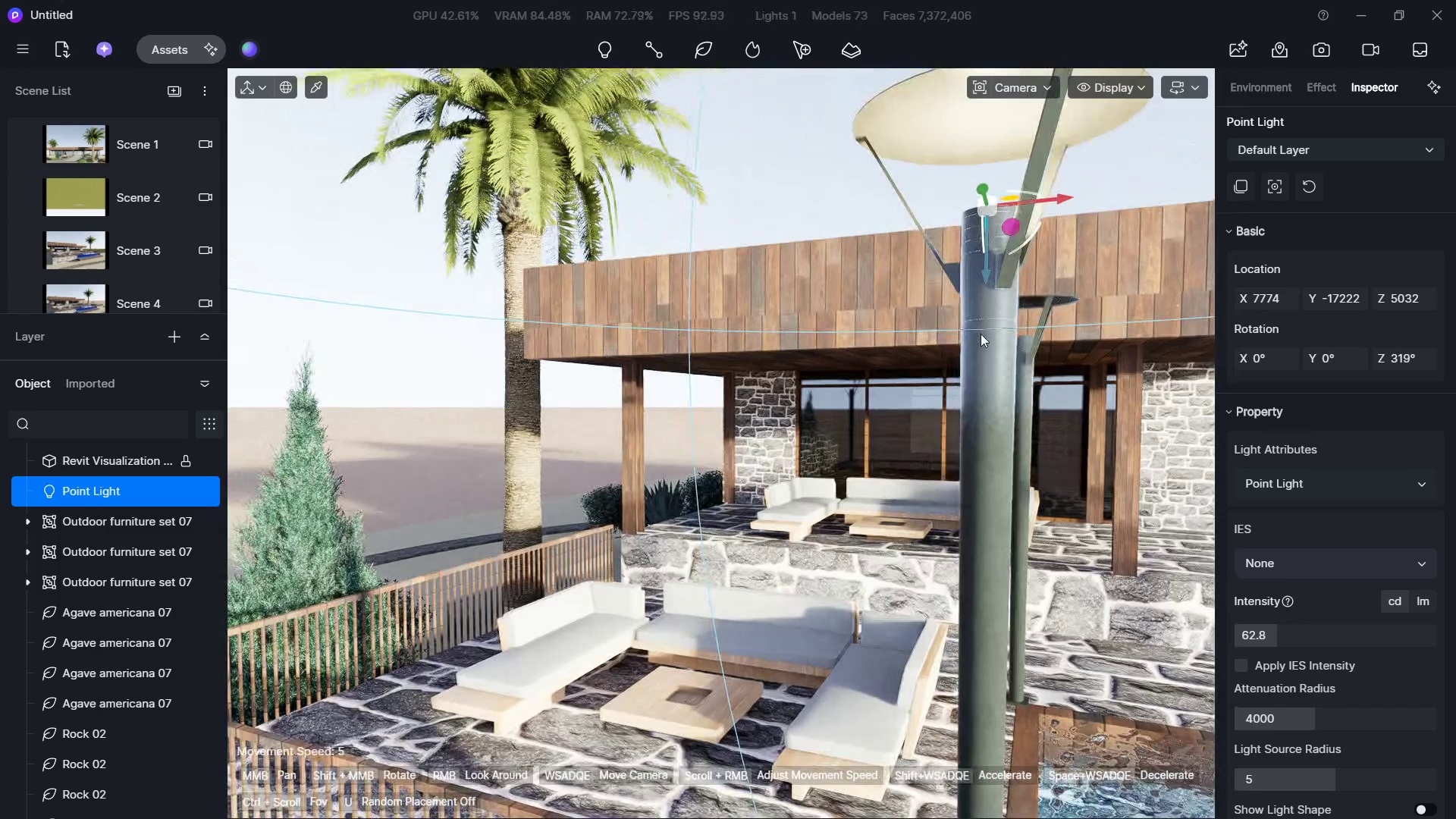 
hold_key(key=A, duration=0.38)
 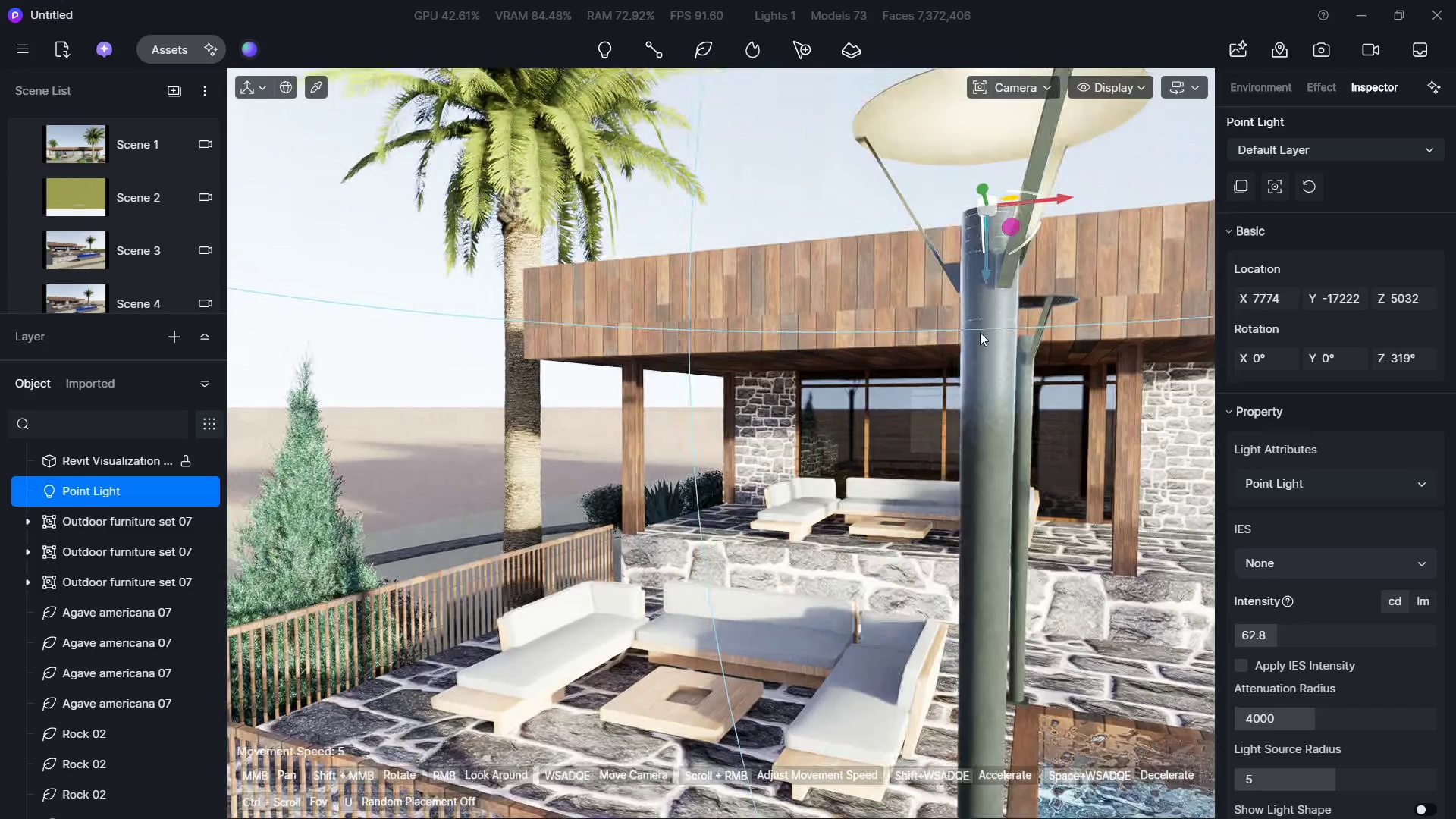 
left_click([981, 334])
 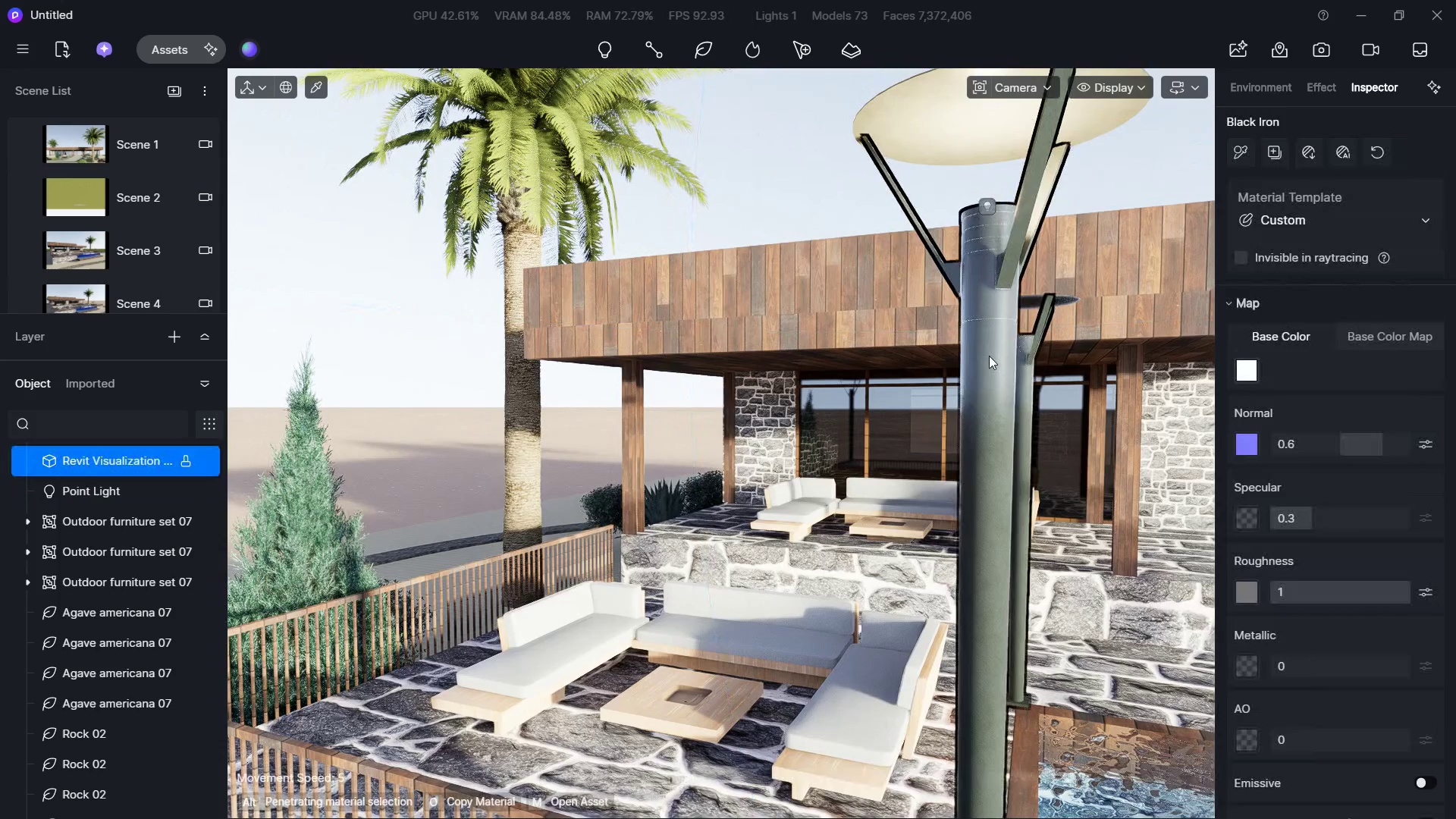 
left_click([989, 356])
 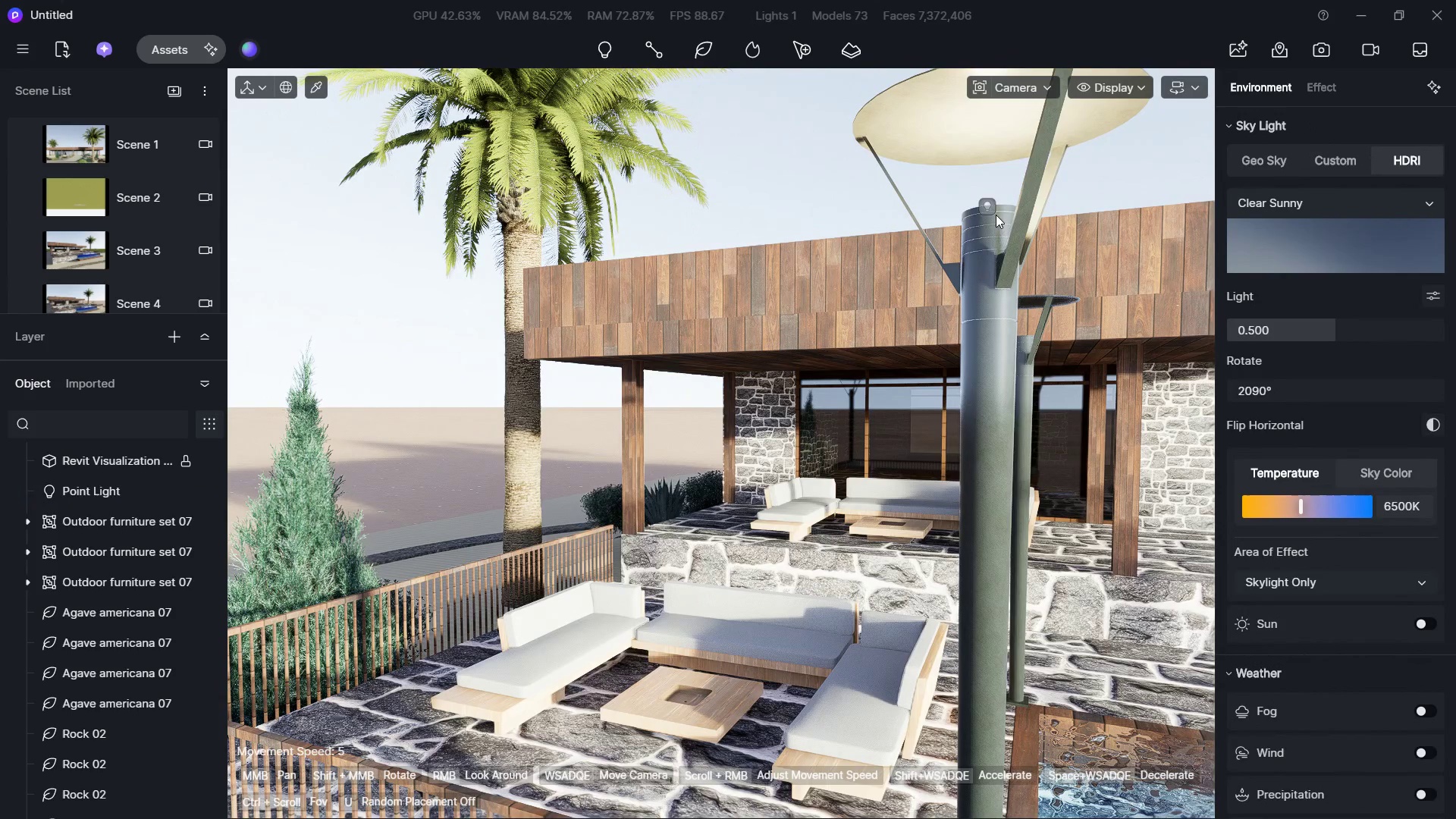 
double_click([991, 279])
 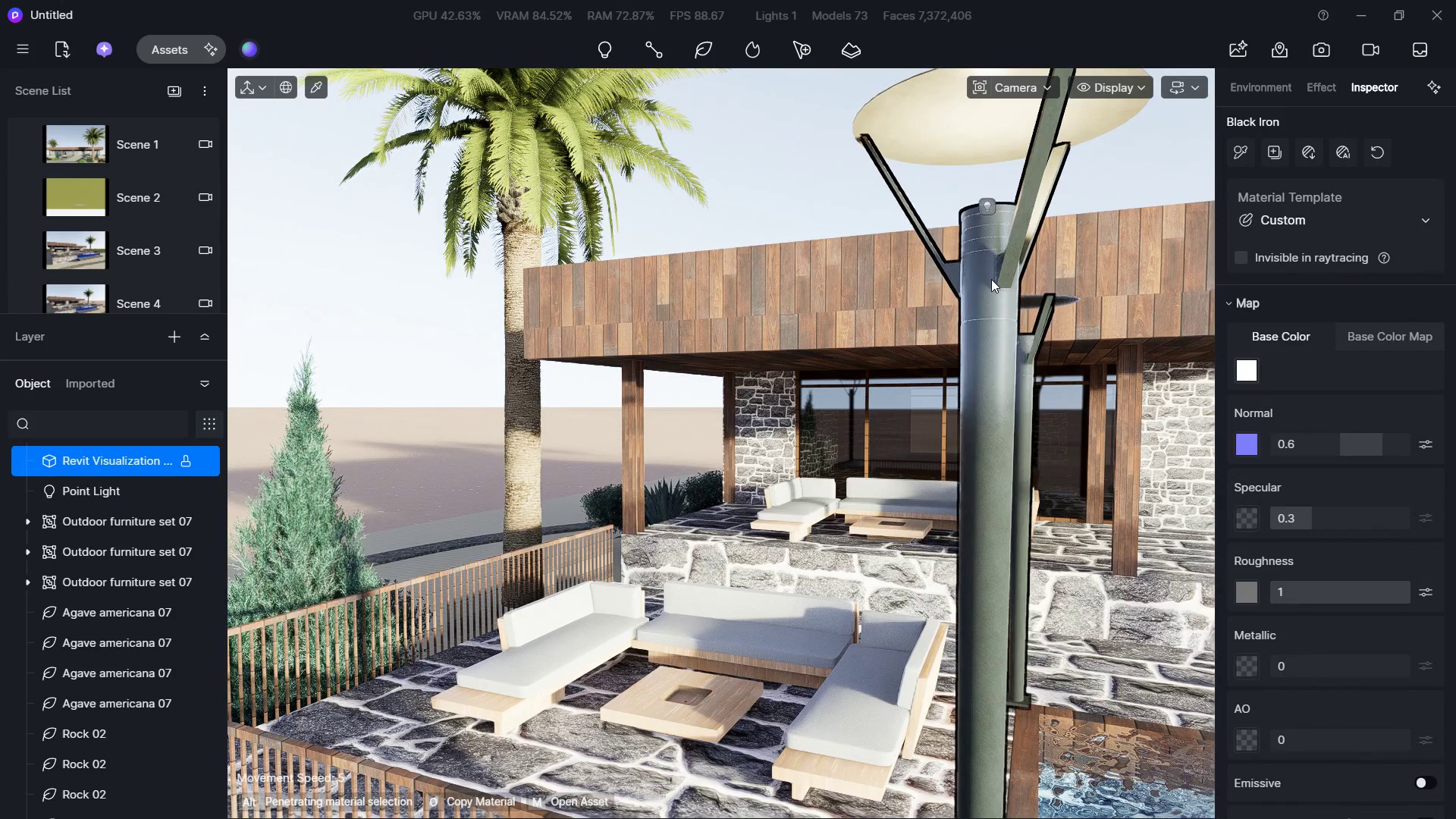 
triple_click([991, 279])
 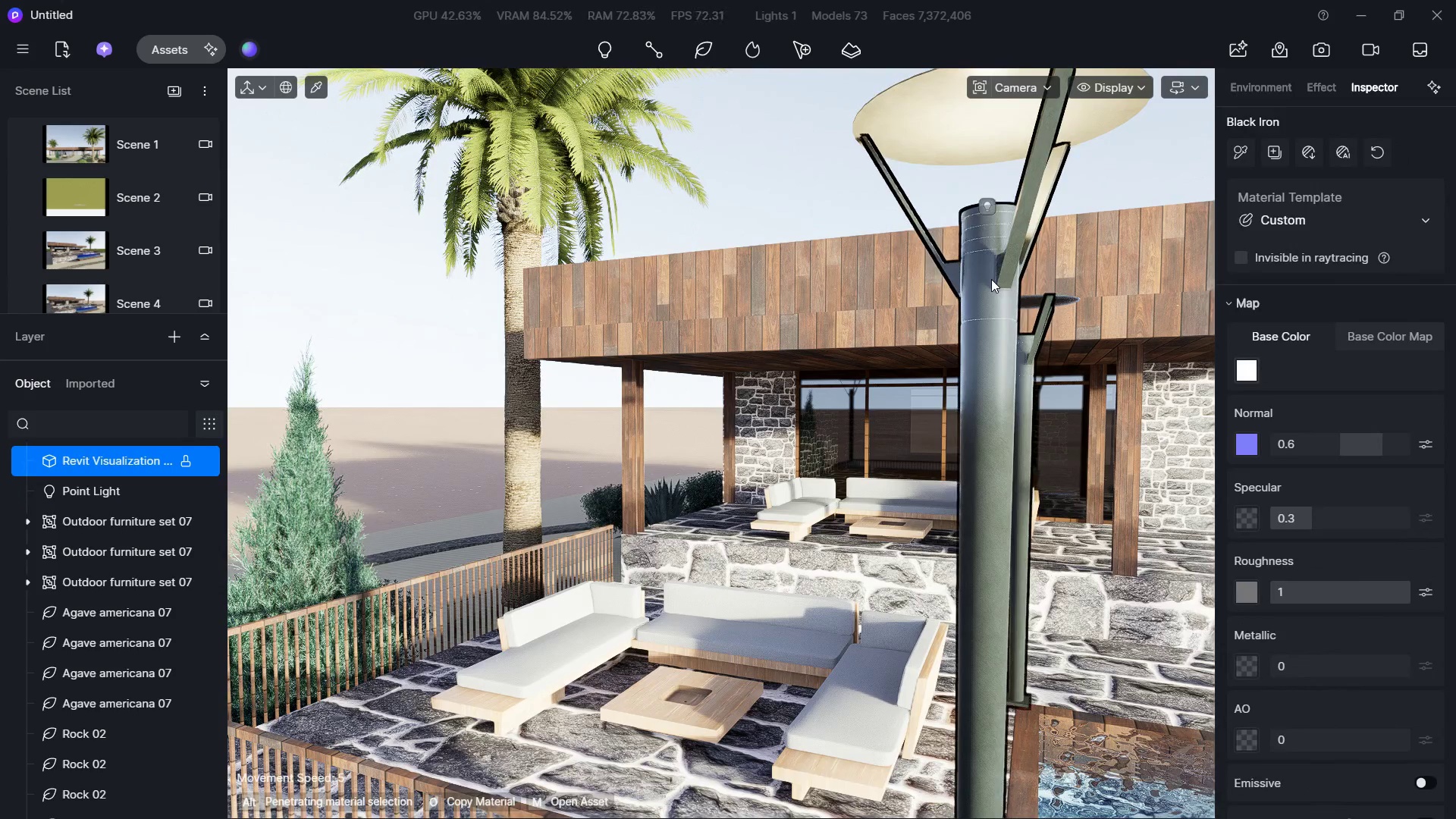 
triple_click([991, 279])
 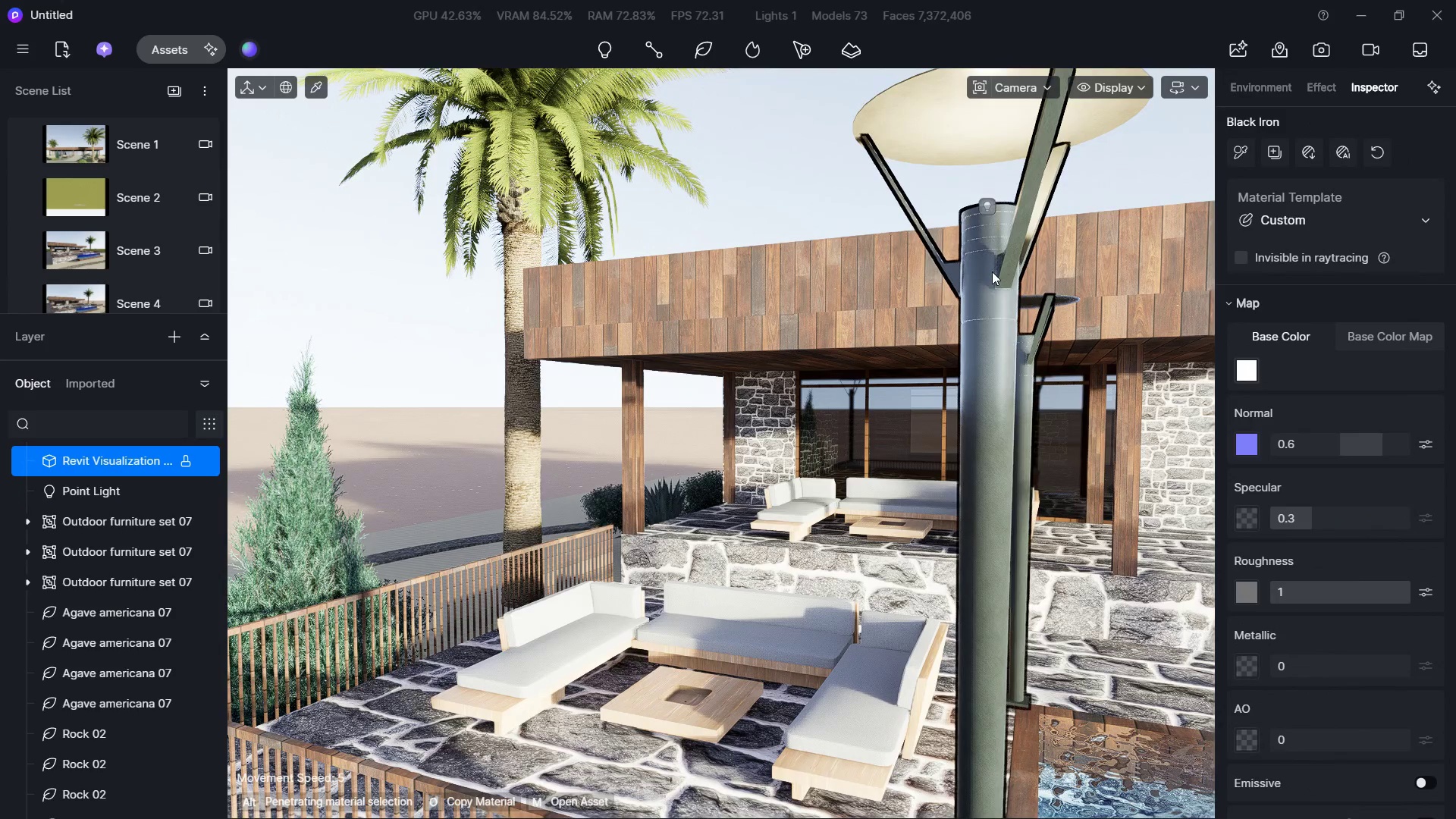 
triple_click([992, 271])
 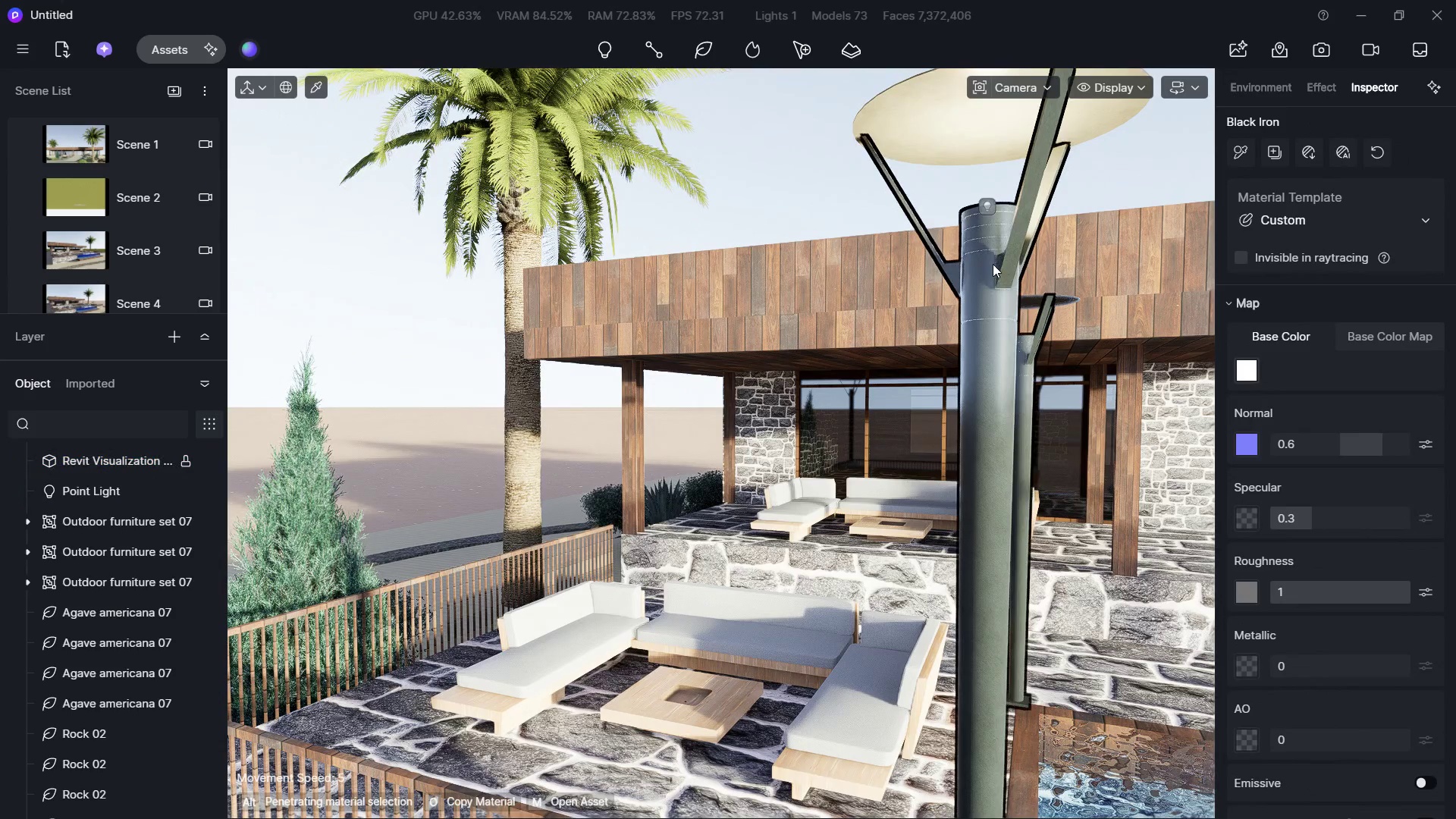 
triple_click([993, 264])
 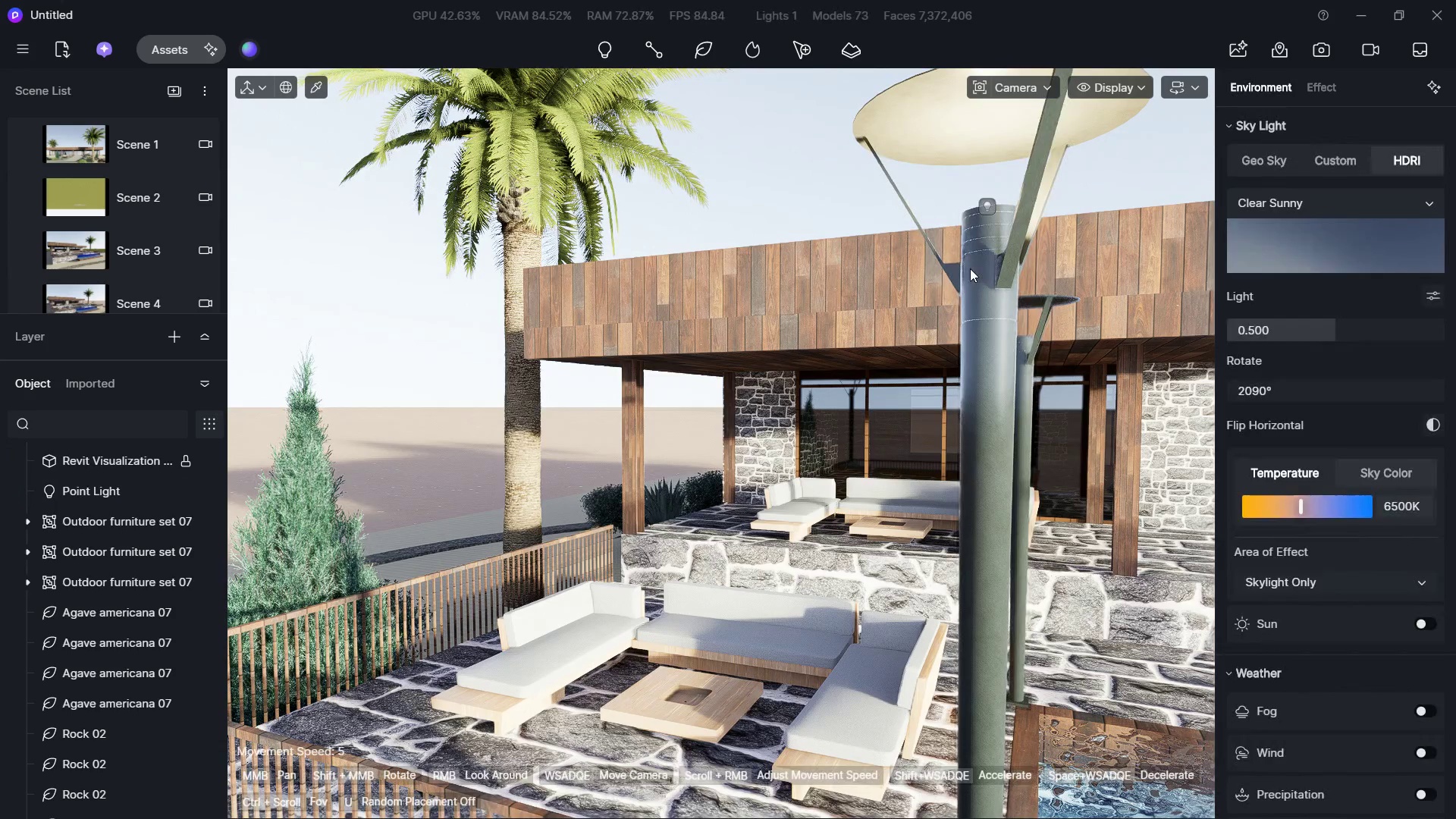 
left_click([970, 268])
 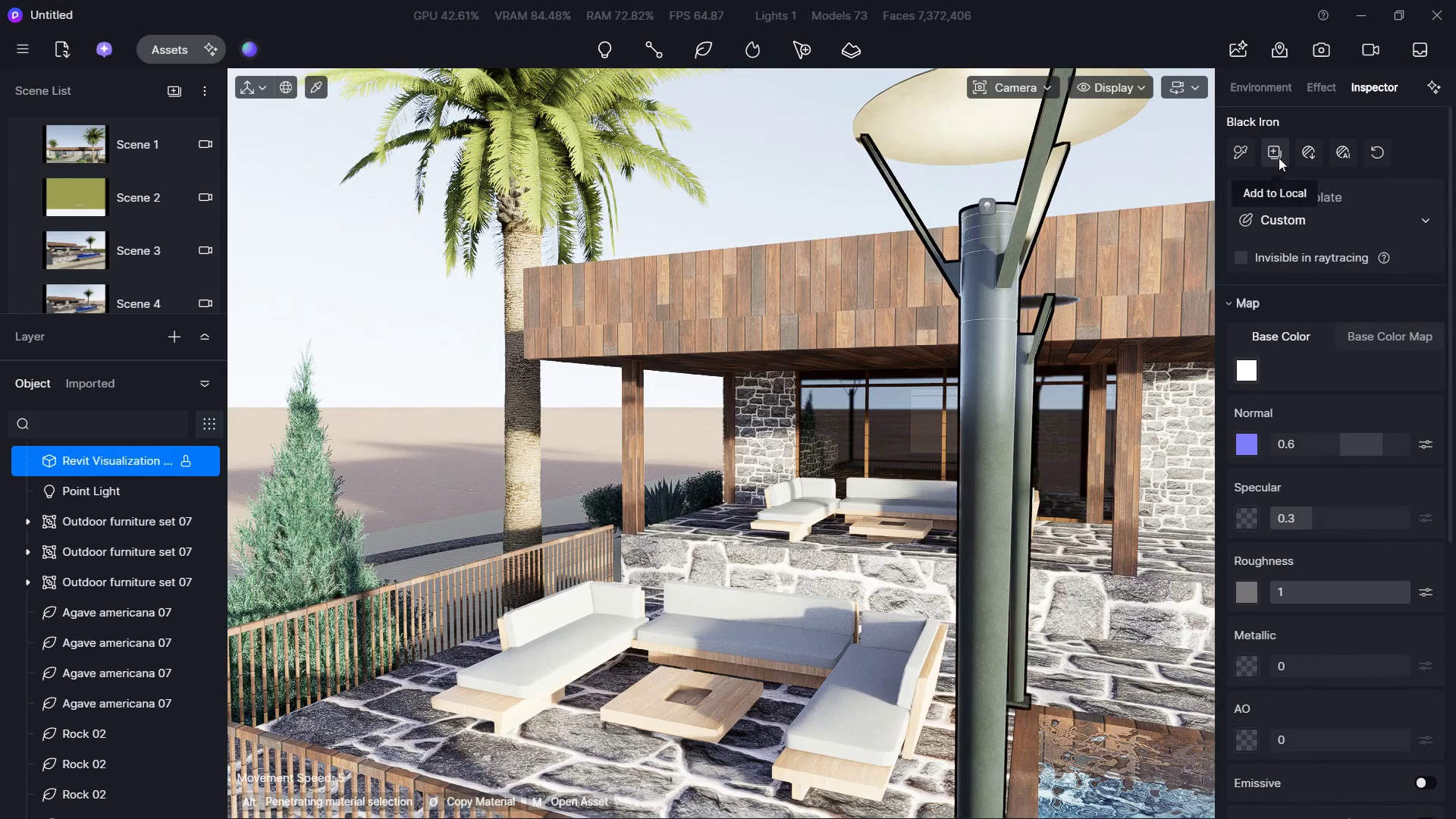 
left_click([1246, 151])
 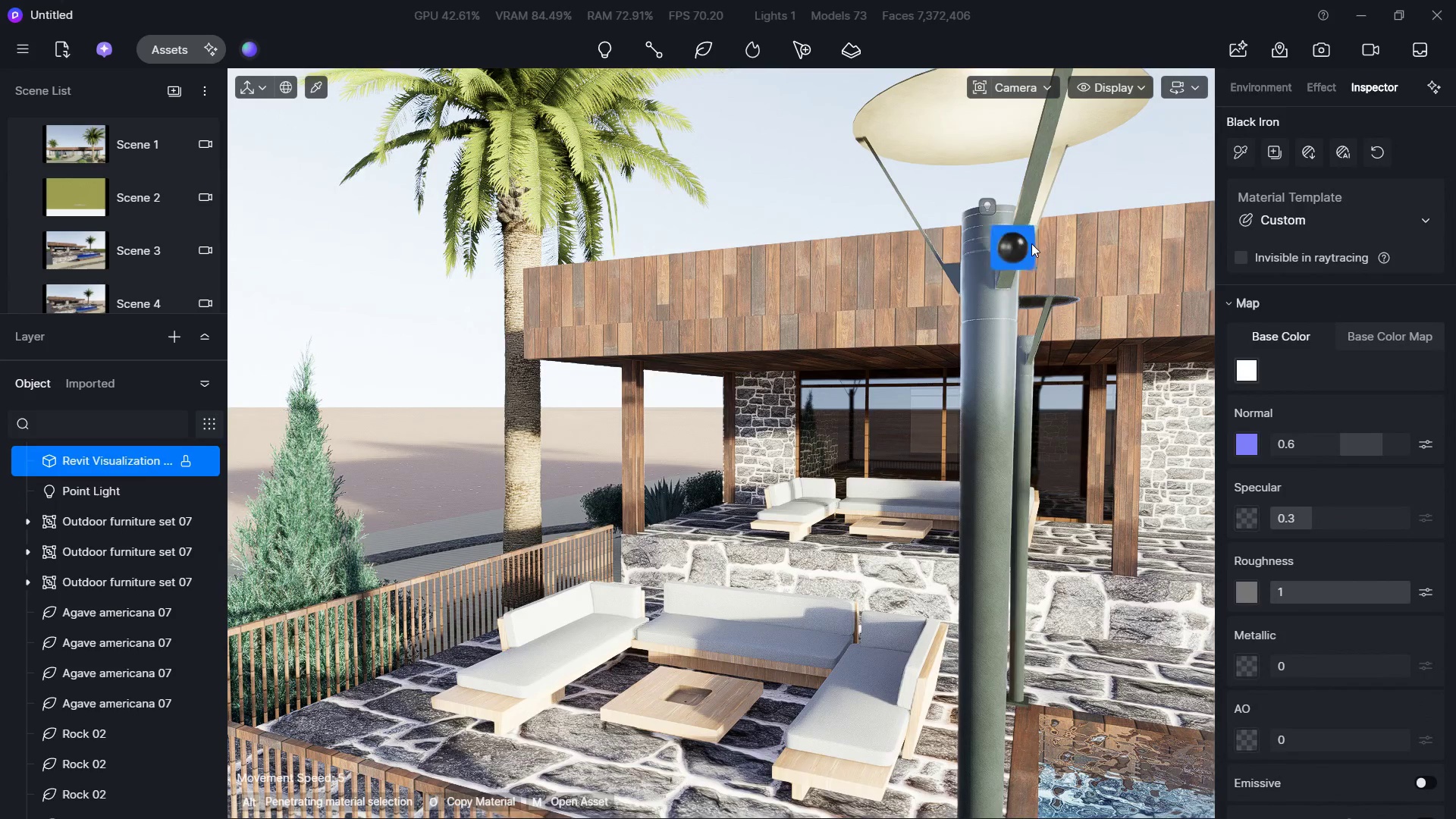 
hold_key(key=W, duration=0.72)
 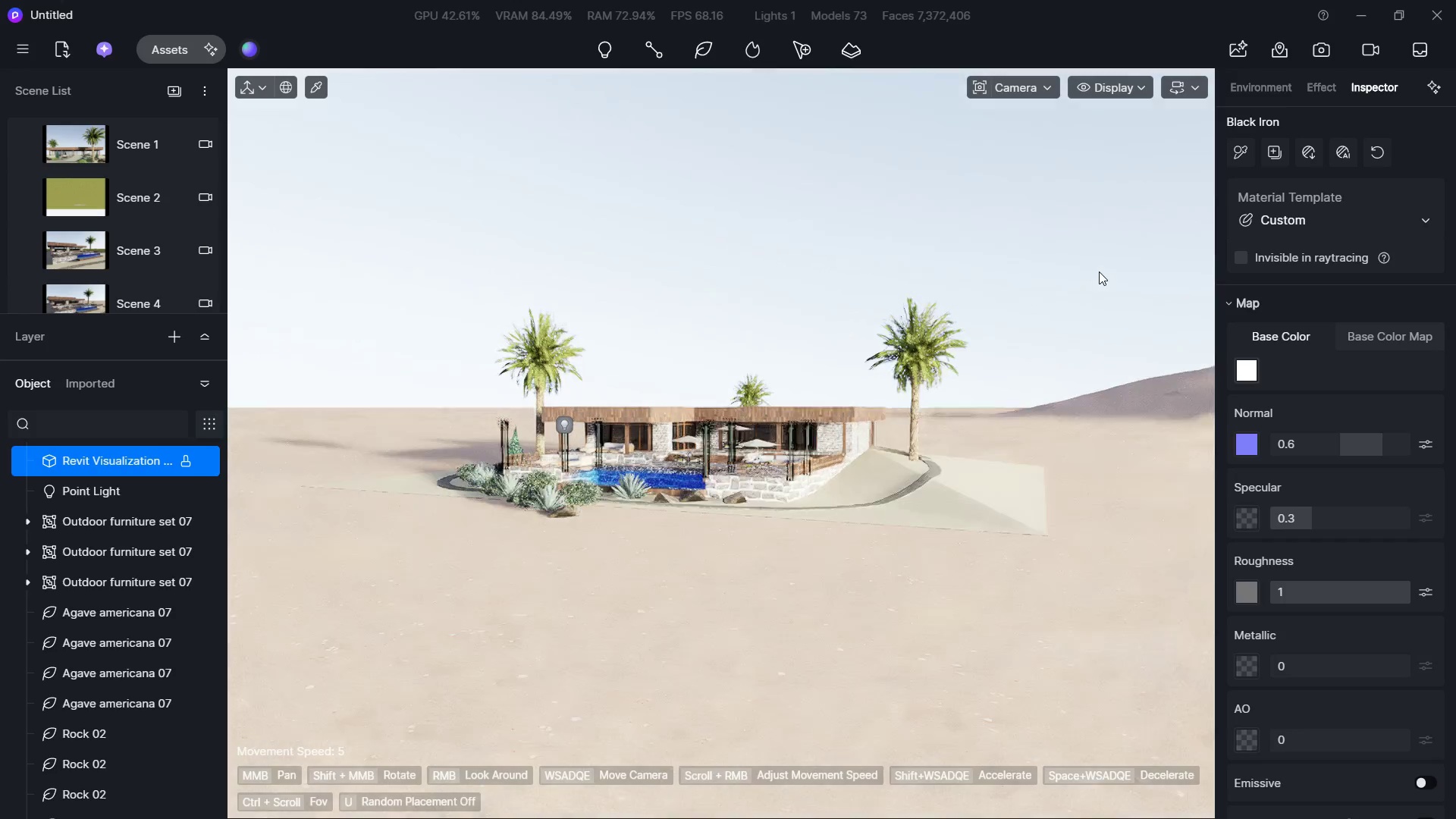 
right_click([1047, 293])
 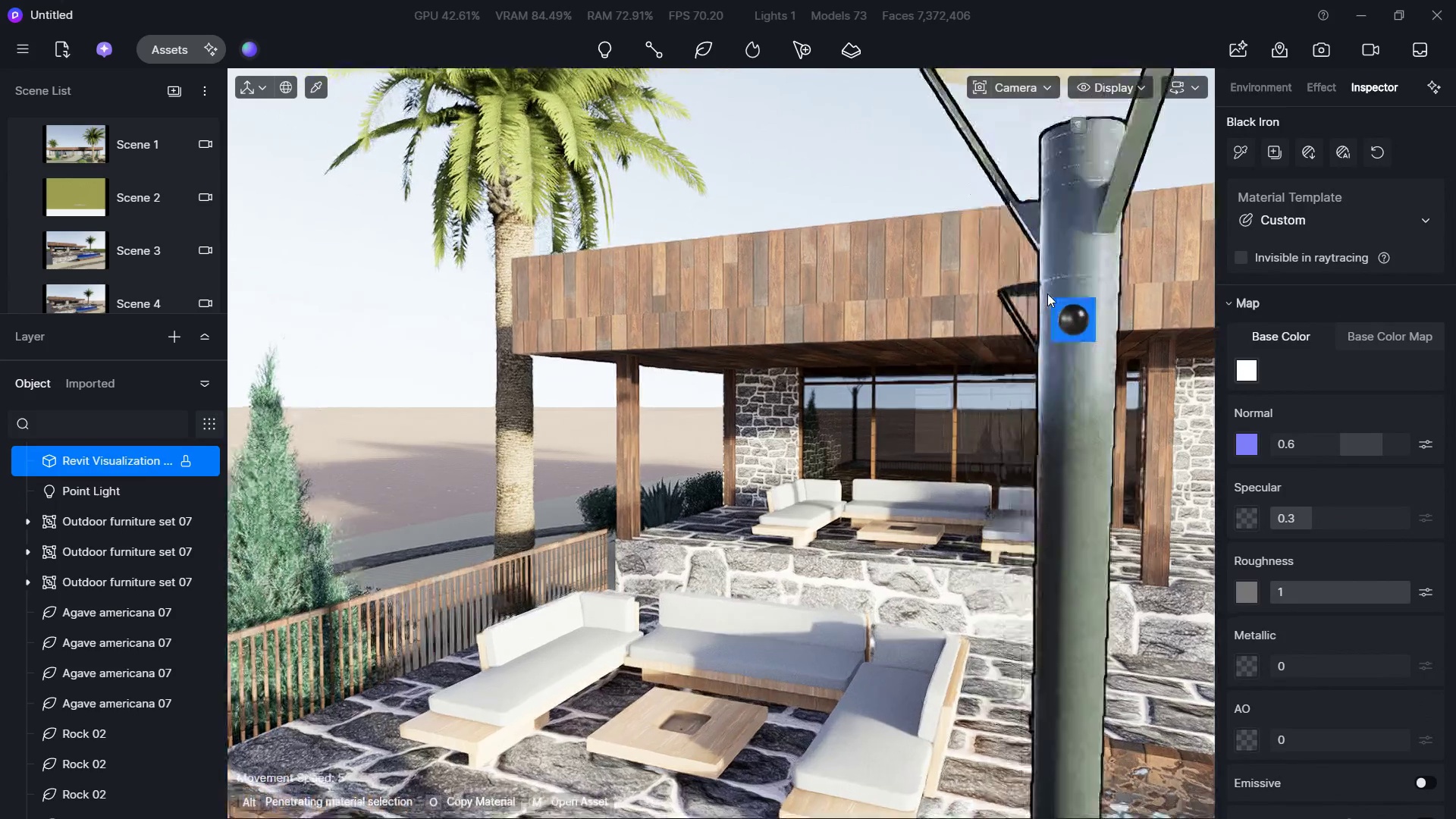 
key(D)
 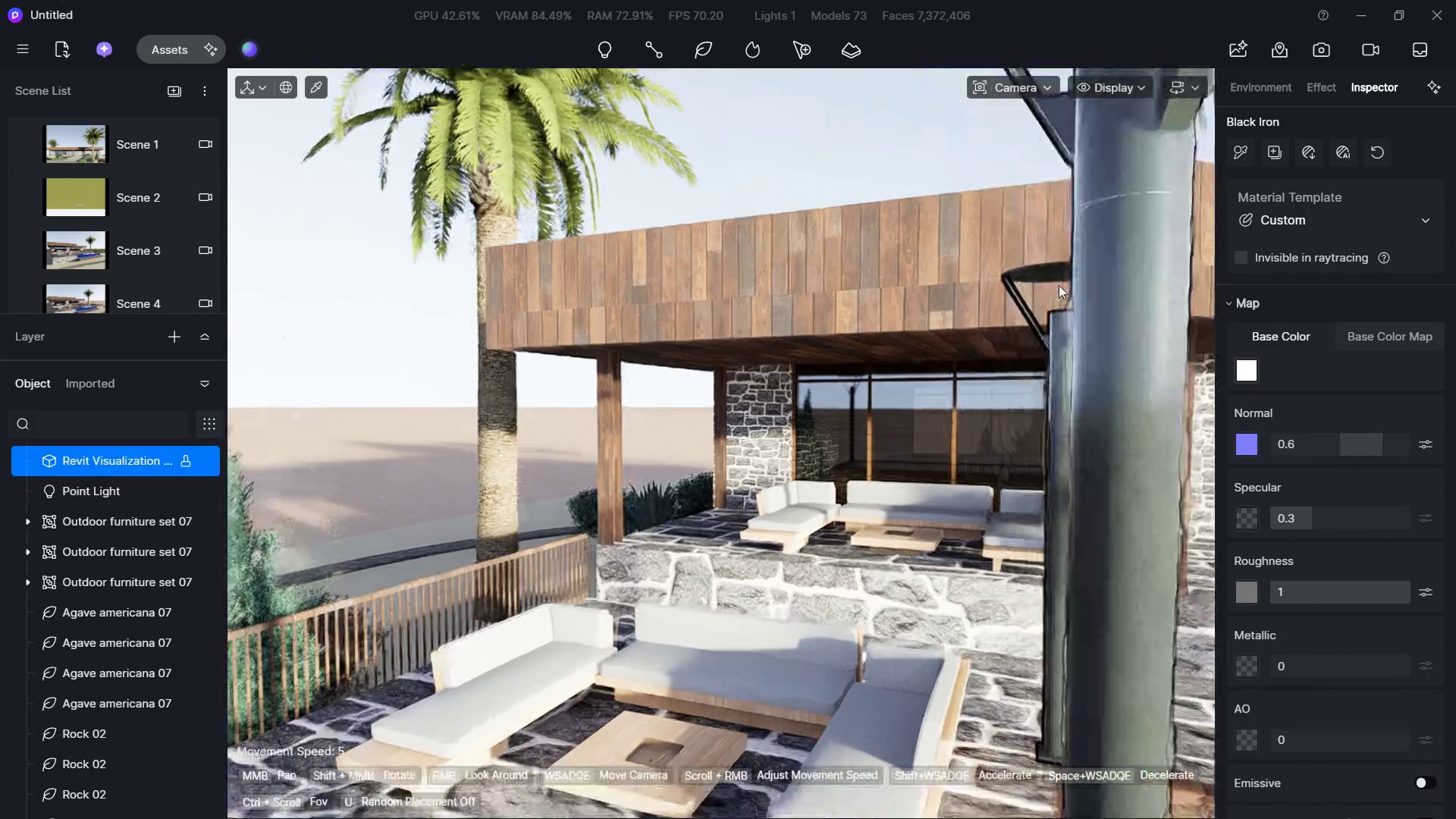 
triple_click([1061, 285])
 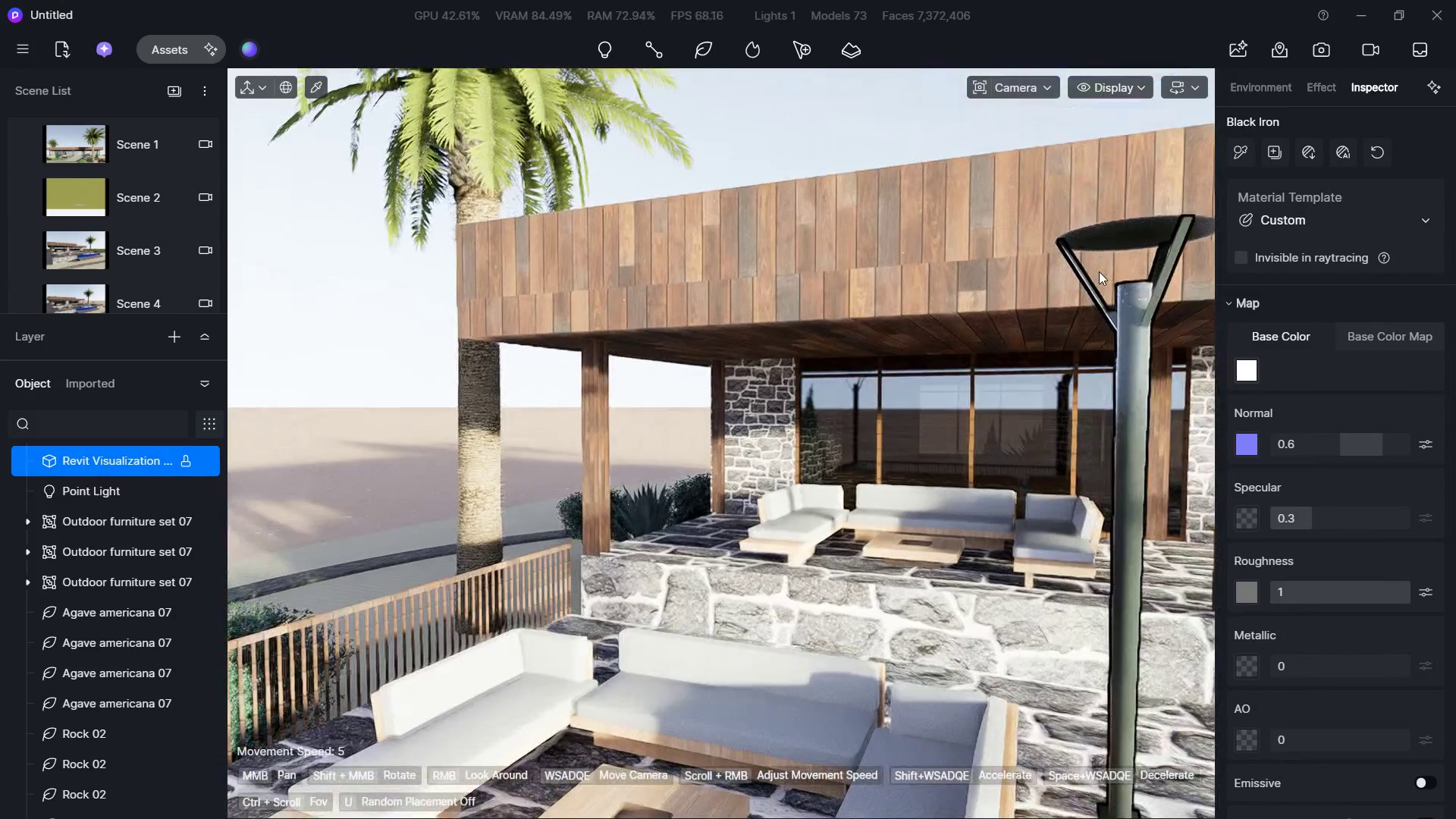 
key(Z)
 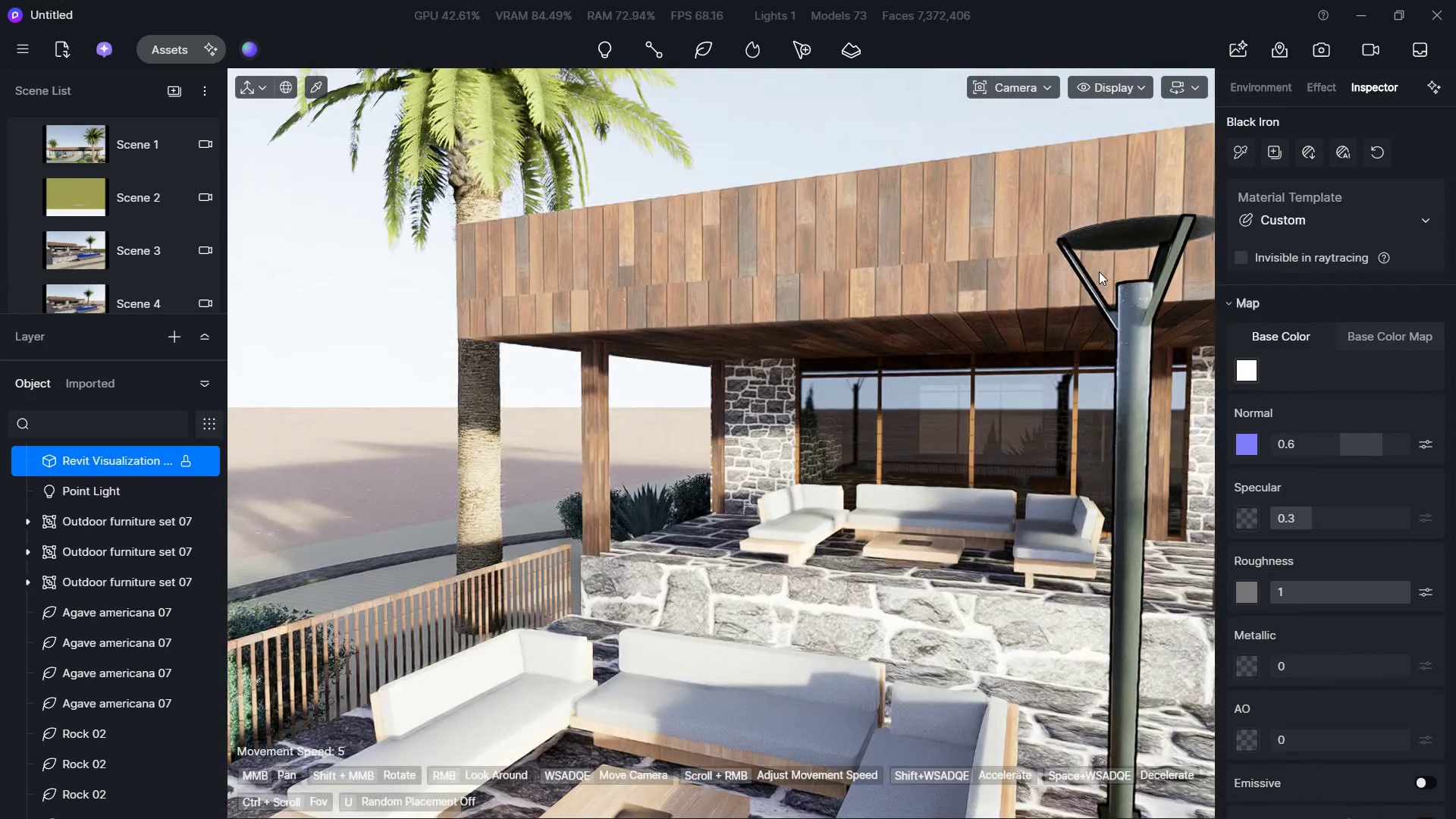 
hold_key(key=S, duration=0.42)
 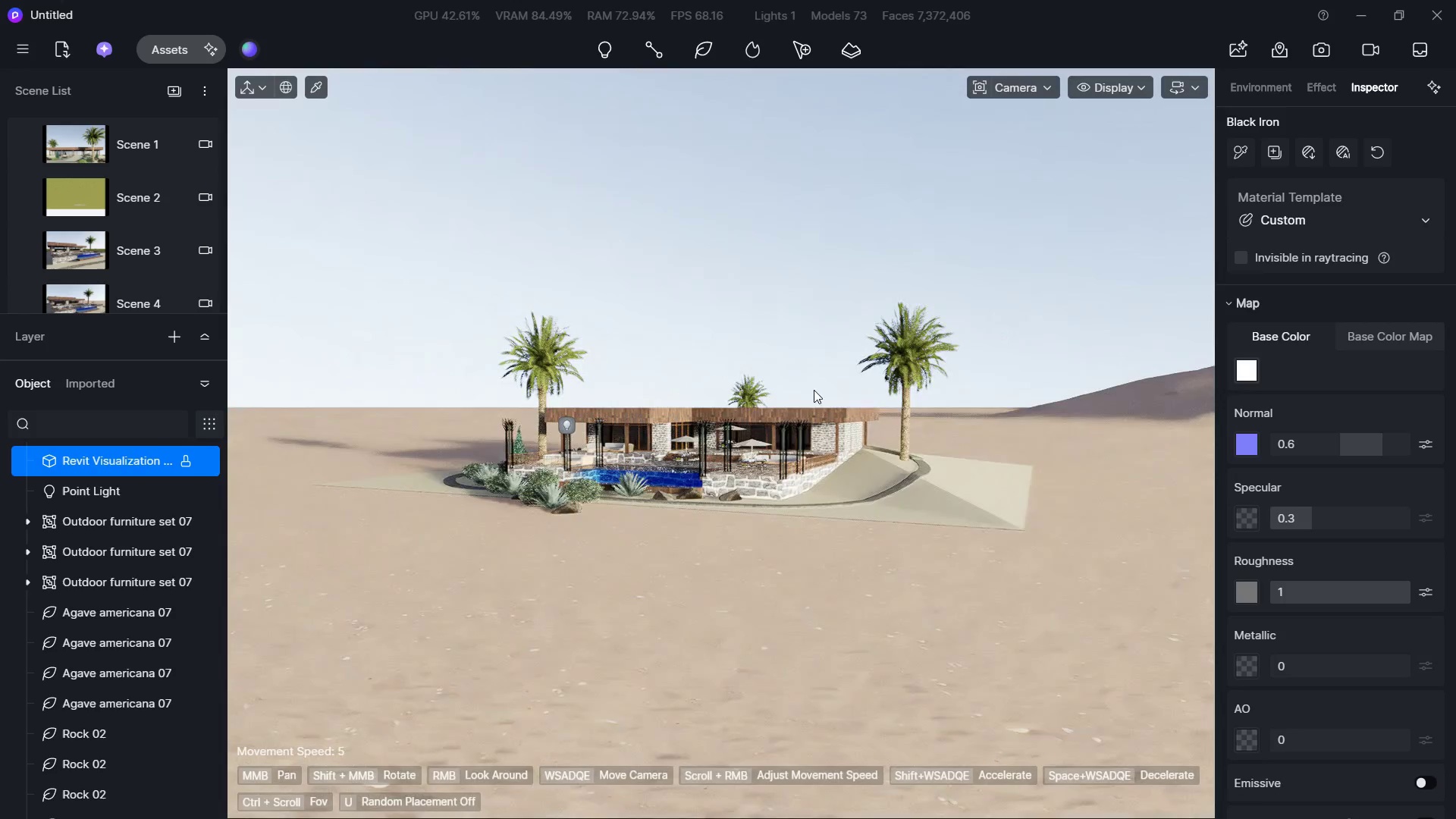 
hold_key(key=W, duration=1.77)
 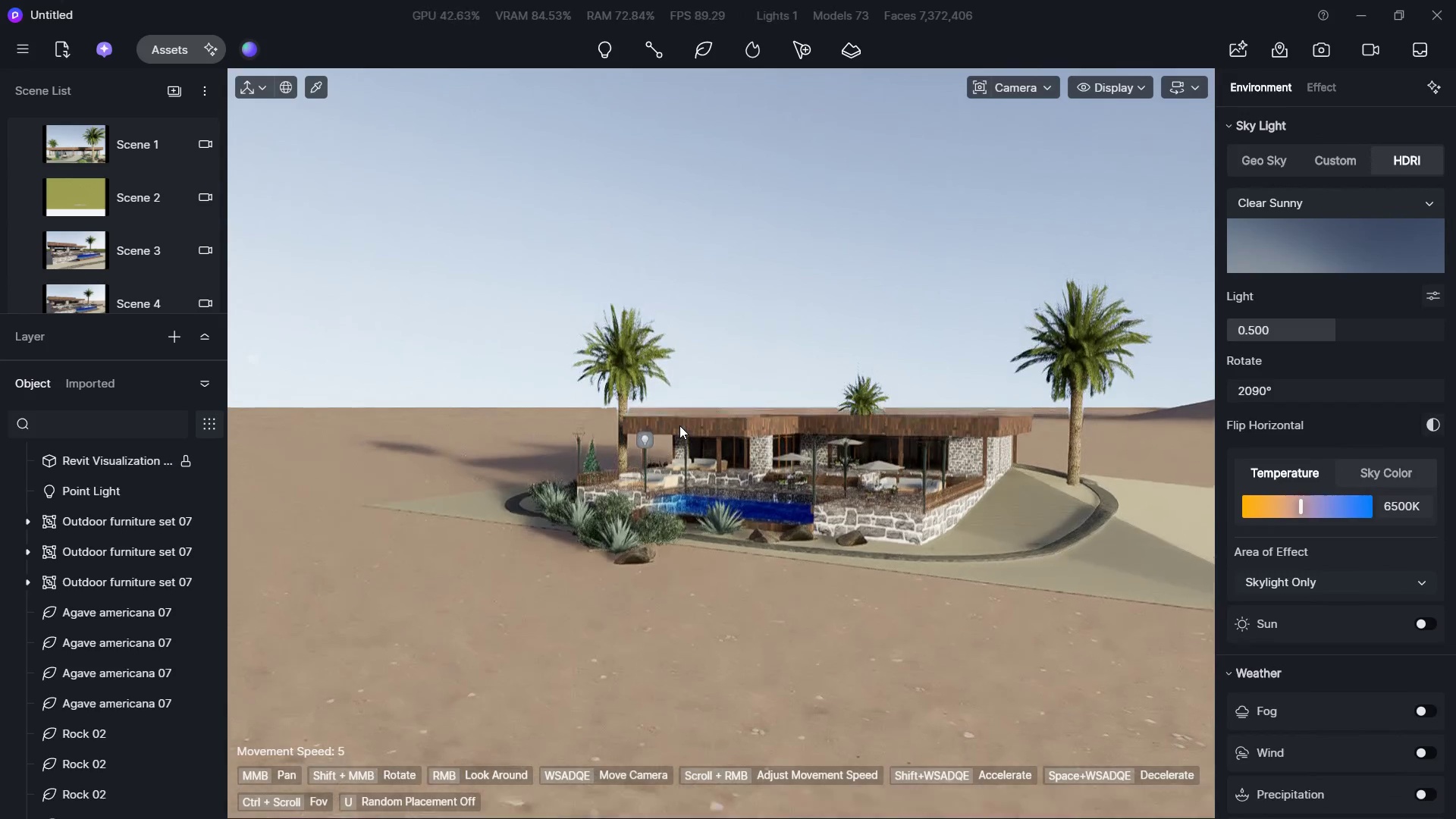 
double_click([676, 437])
 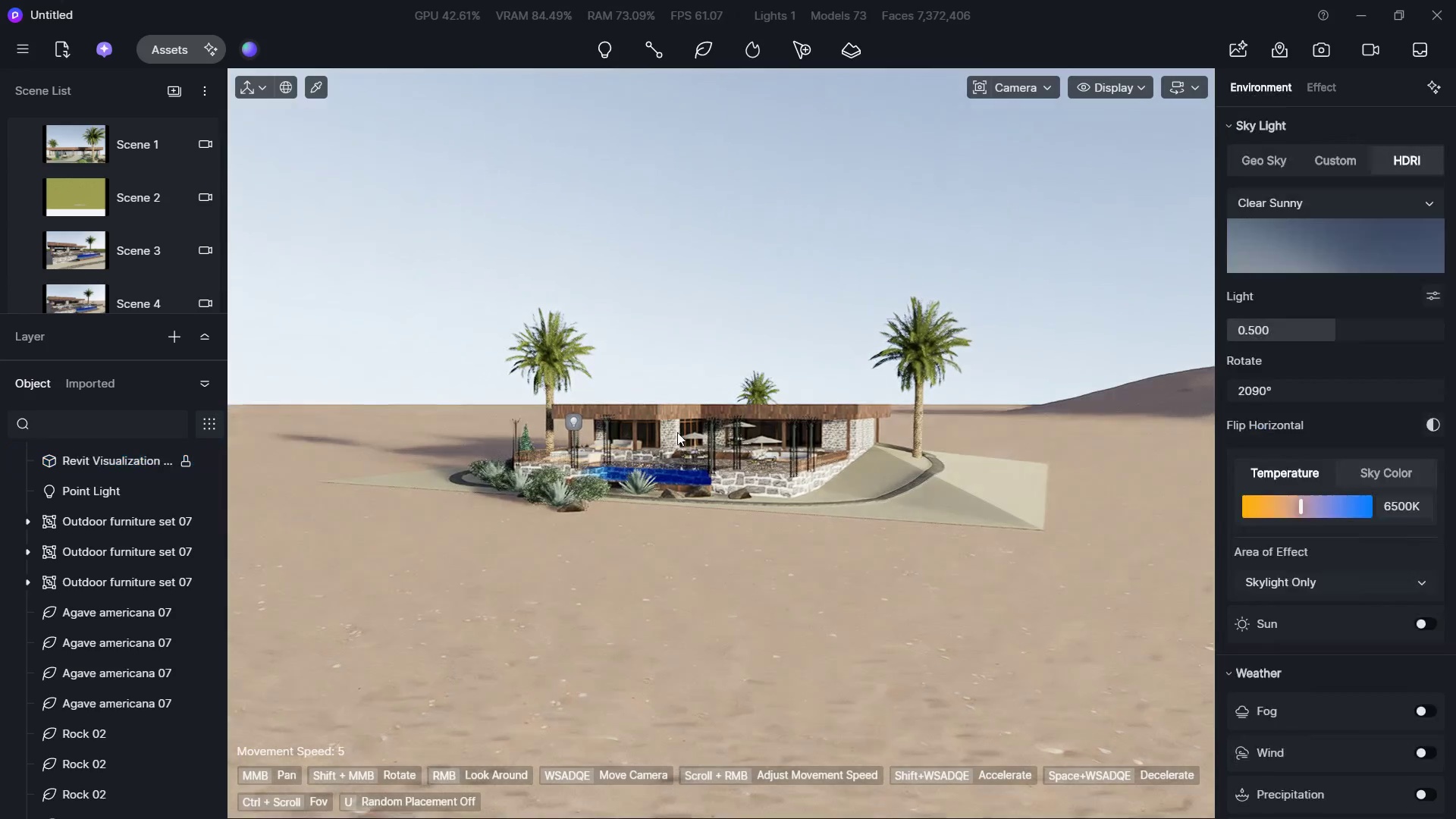 
triple_click([677, 429])
 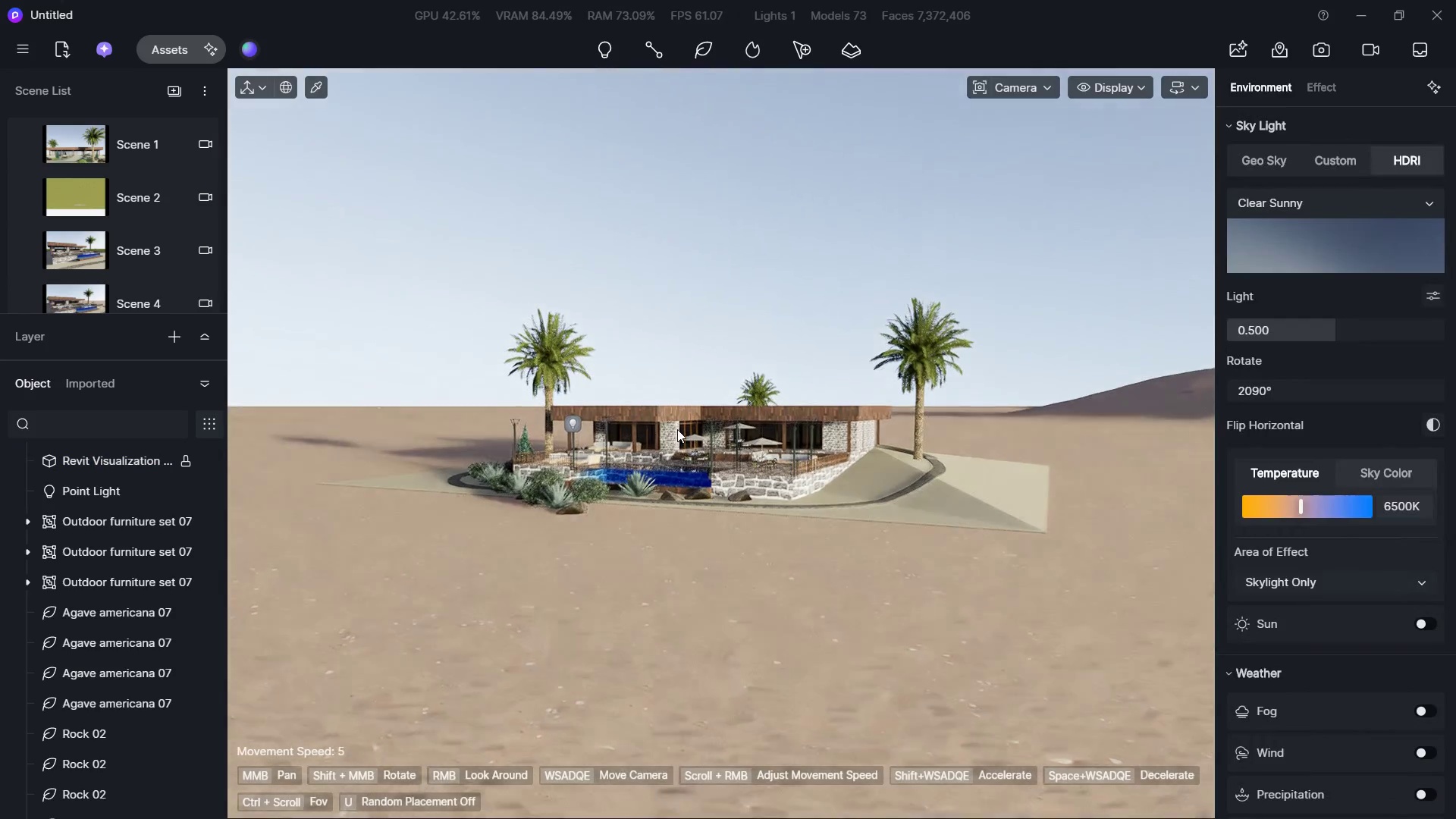 
key(Control+ControlLeft)
 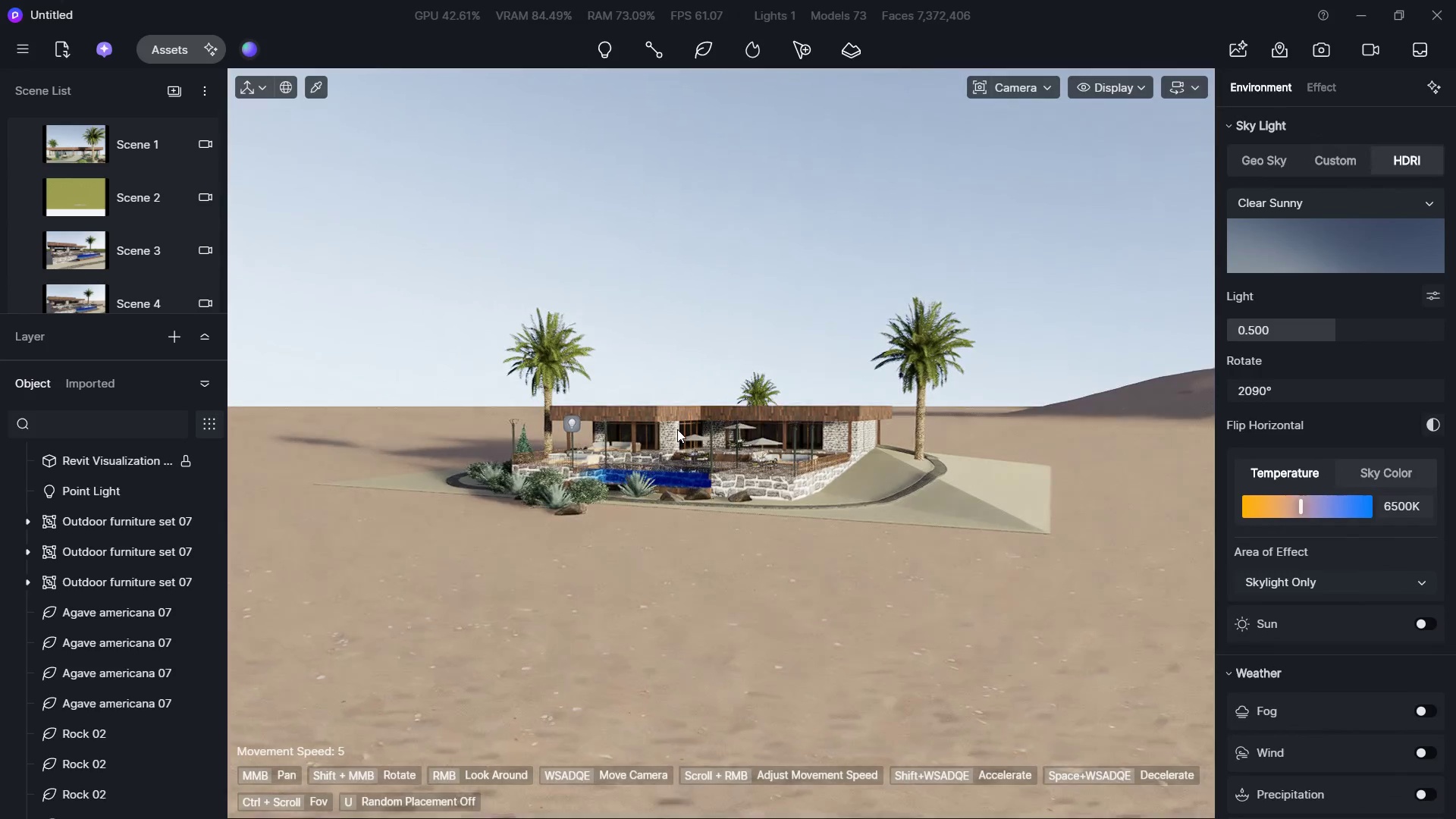 
hold_key(key=ShiftLeft, duration=2.11)
triple_click([676, 428])
 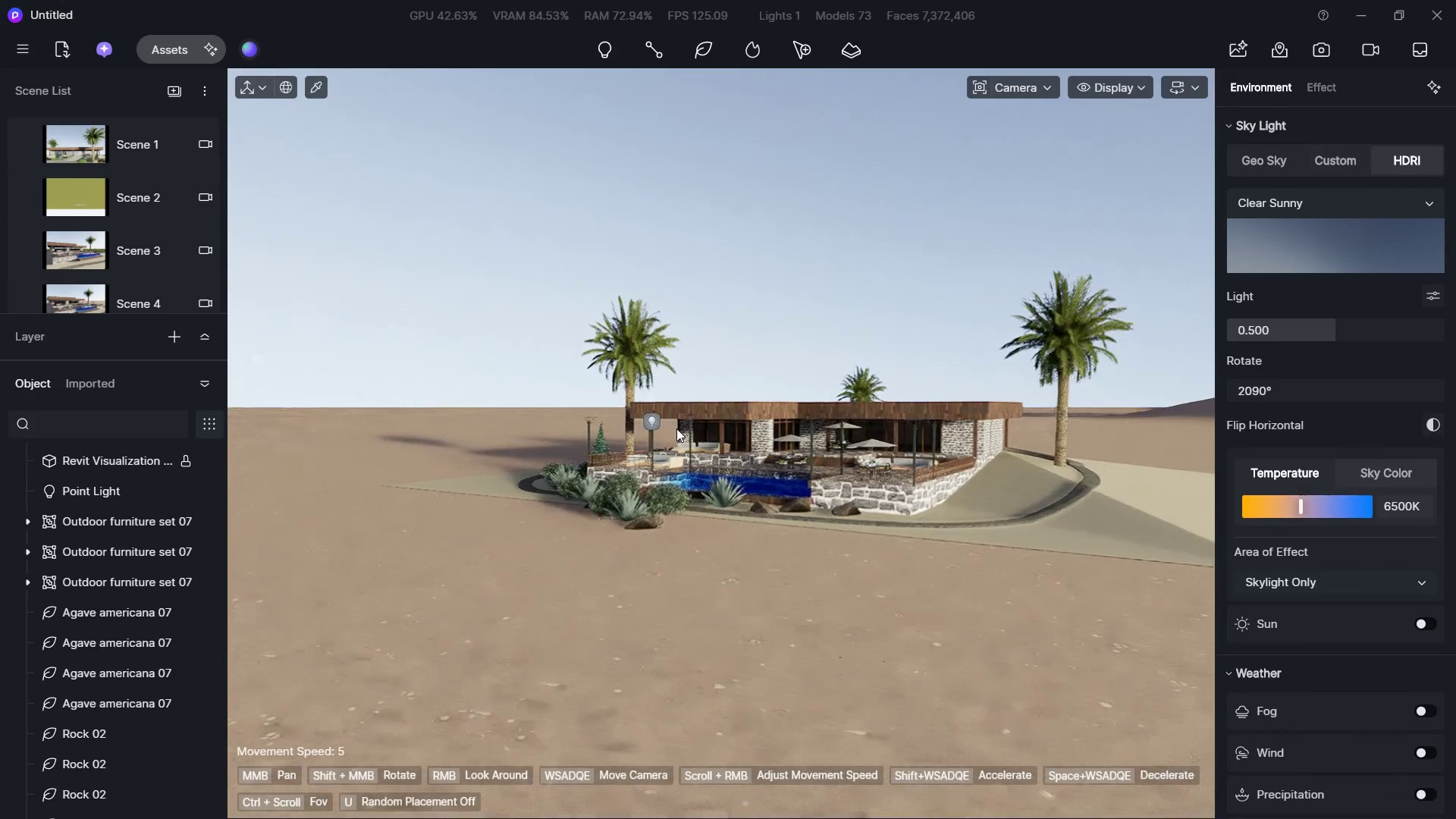 
triple_click([679, 425])
 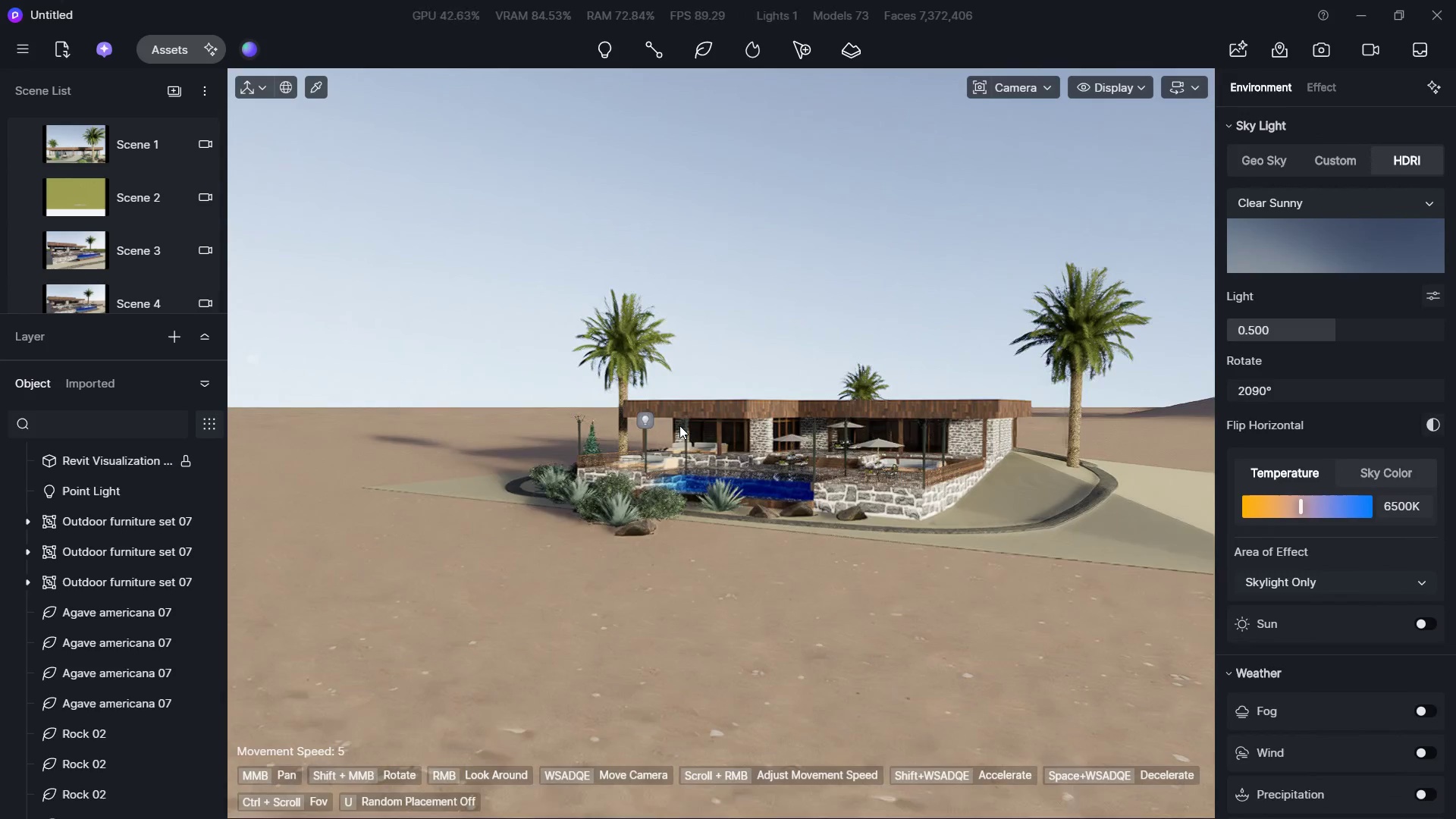 
hold_key(key=Q, duration=1.02)
 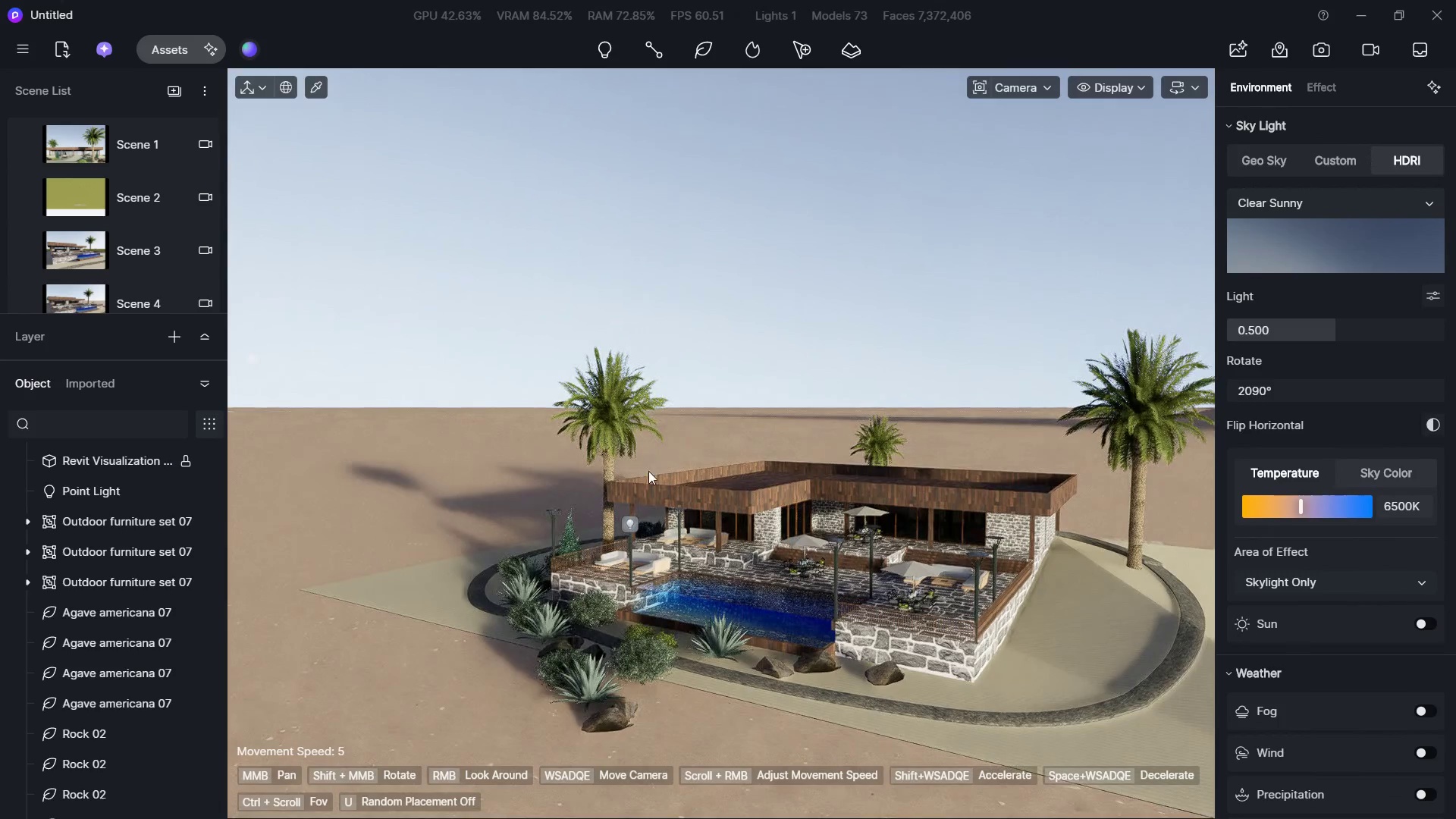 
triple_click([679, 425])
 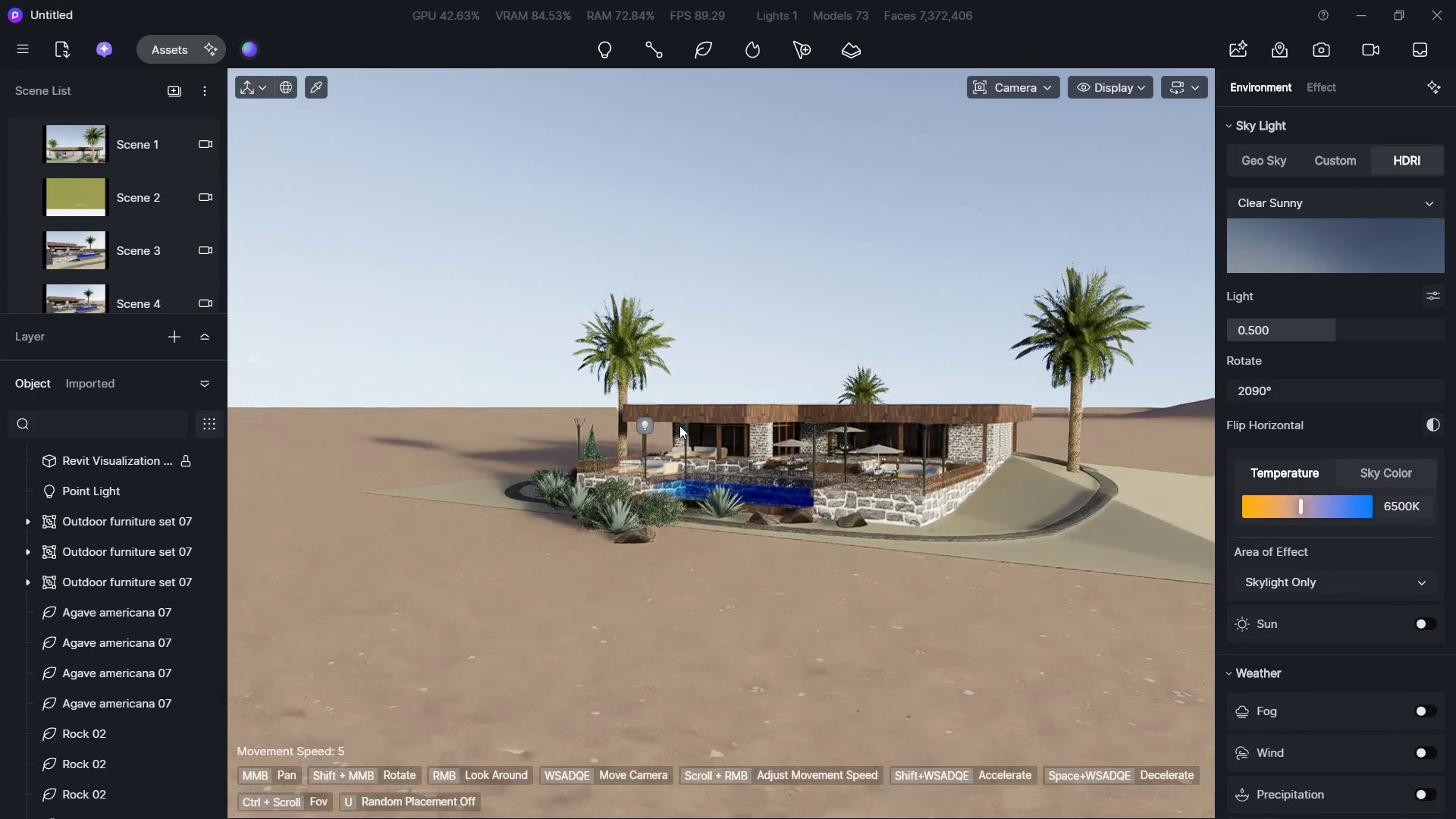 
triple_click([679, 425])
 